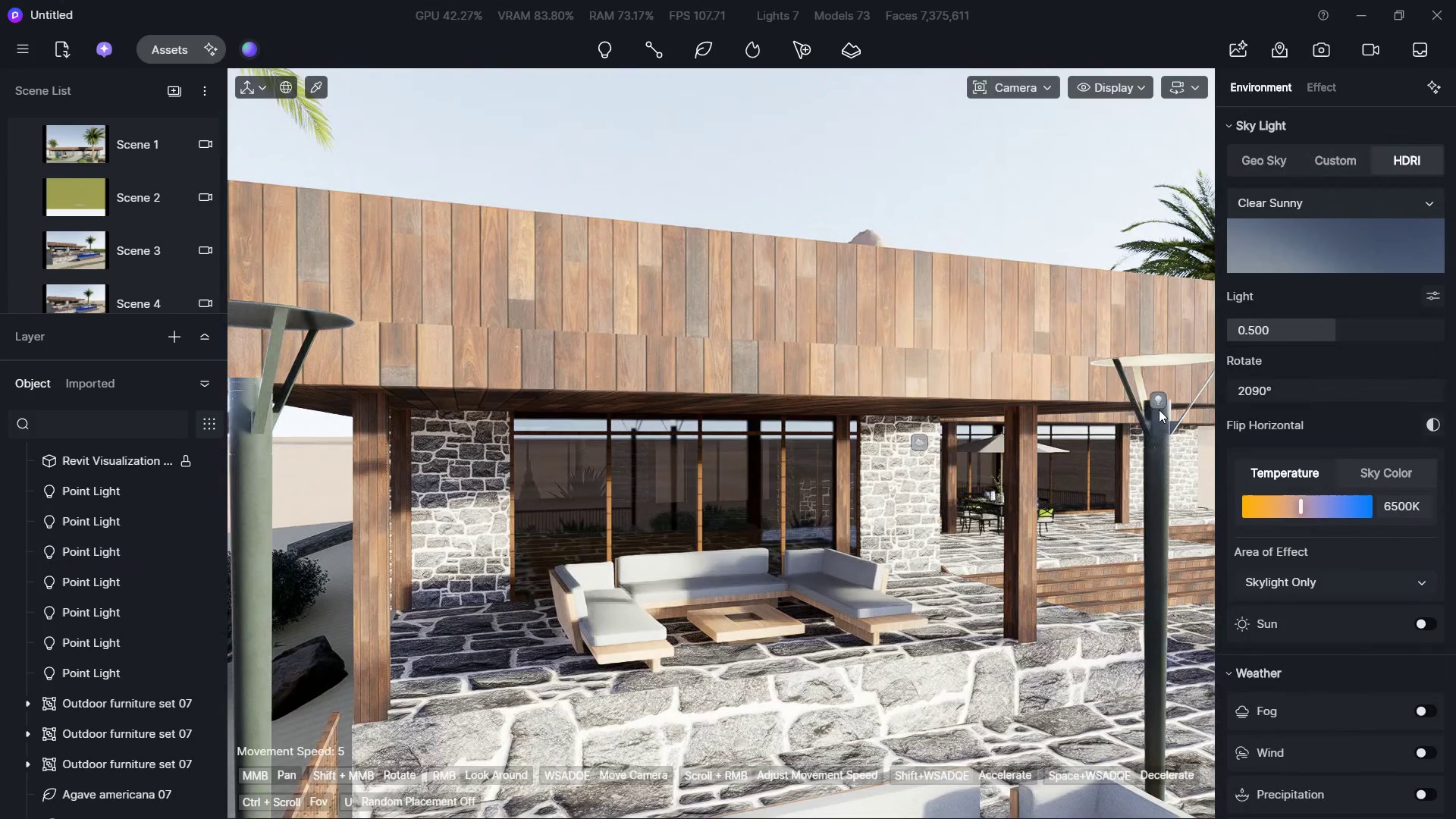 
left_click([1162, 400])
 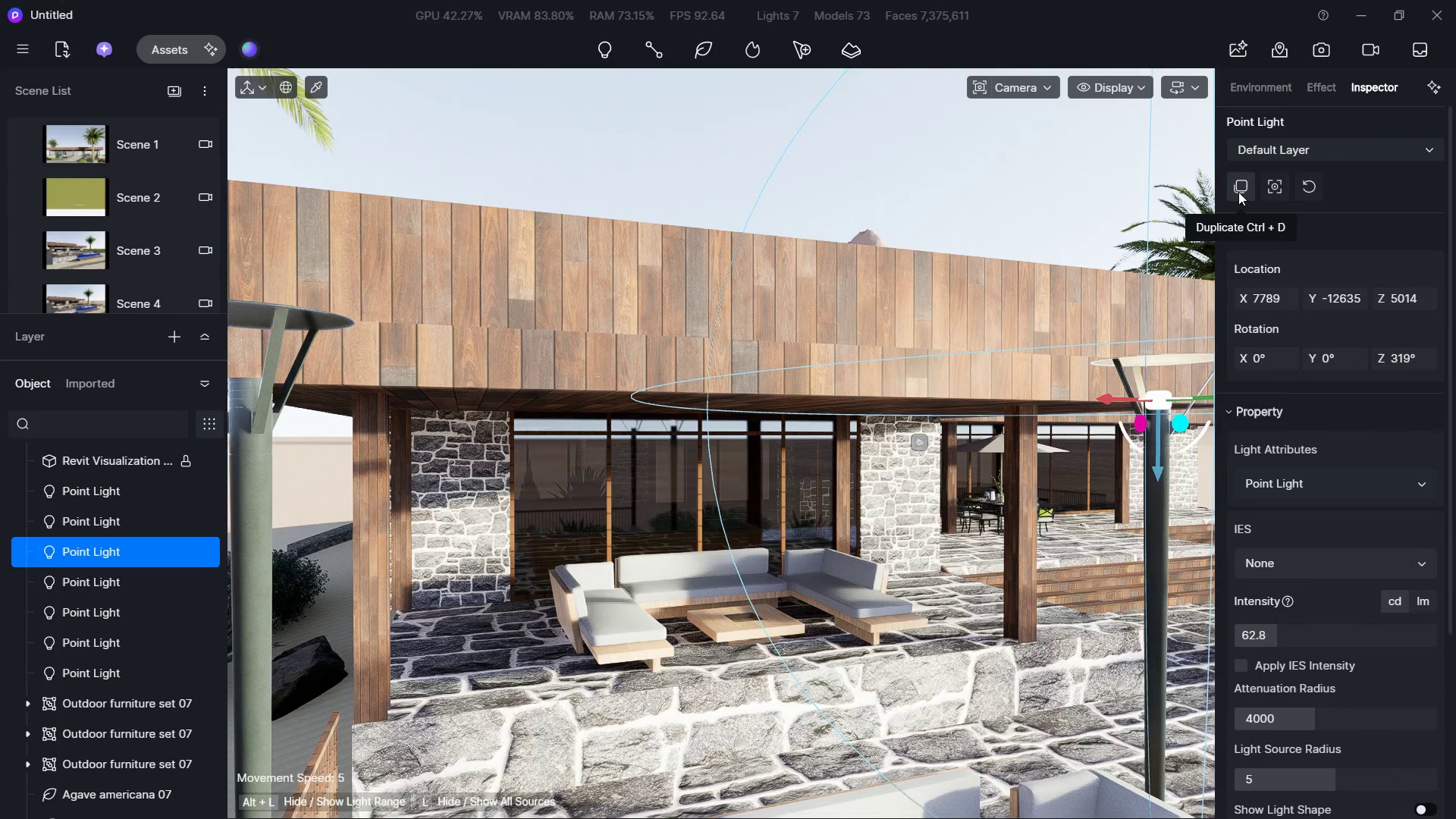 
left_click([1235, 184])
 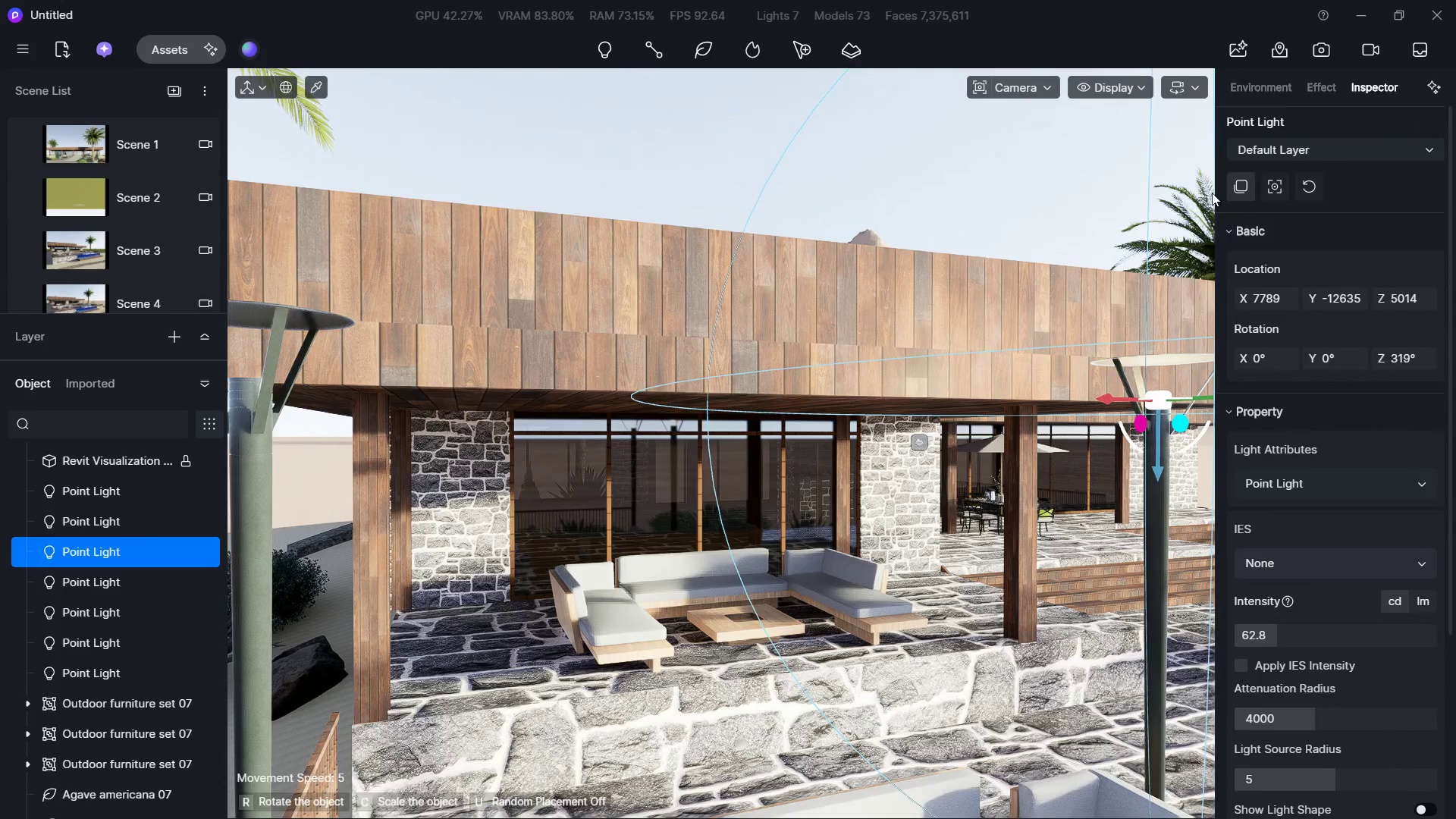 
hold_key(key=A, duration=0.42)
 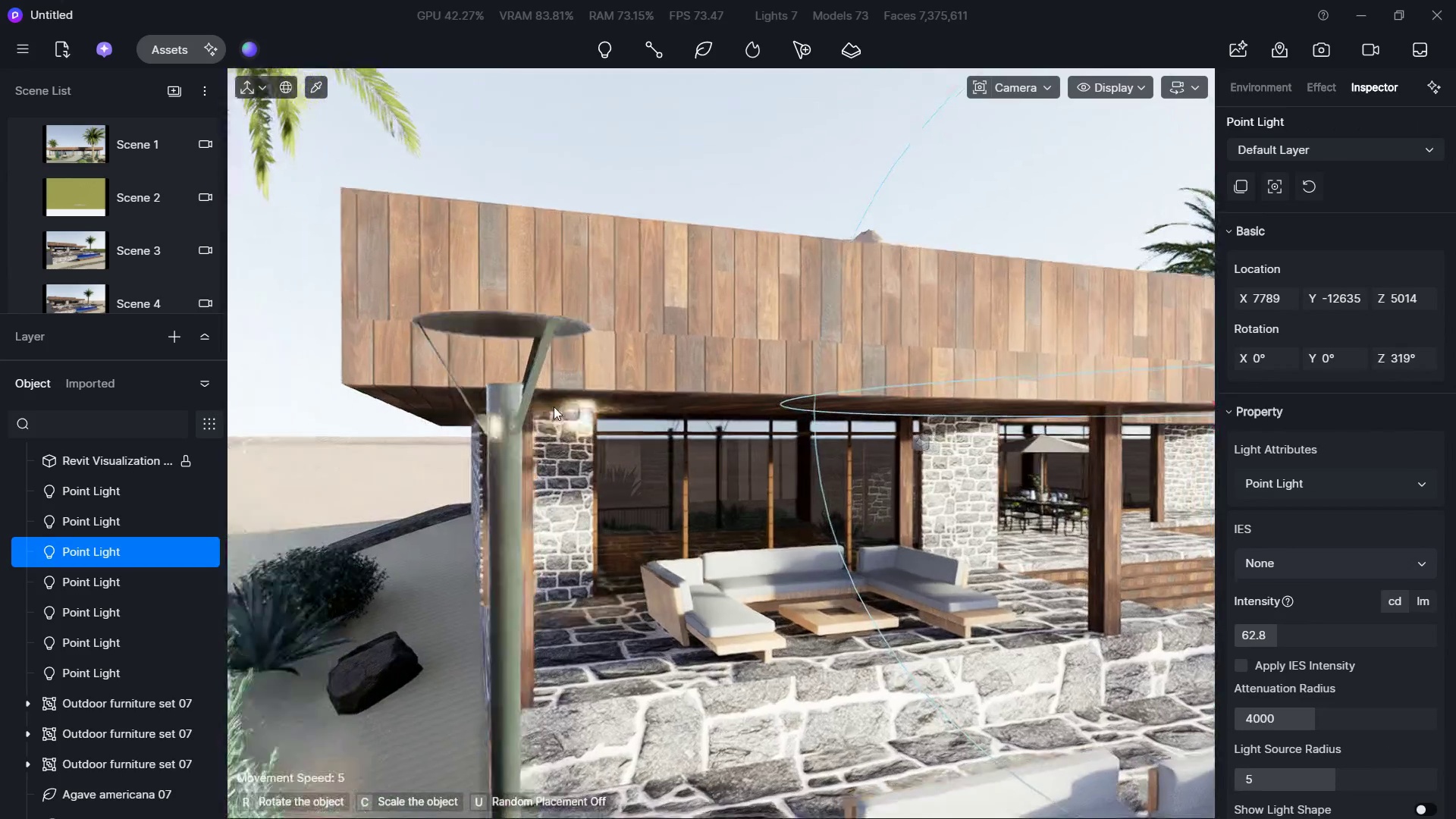 
hold_key(key=S, duration=0.33)
 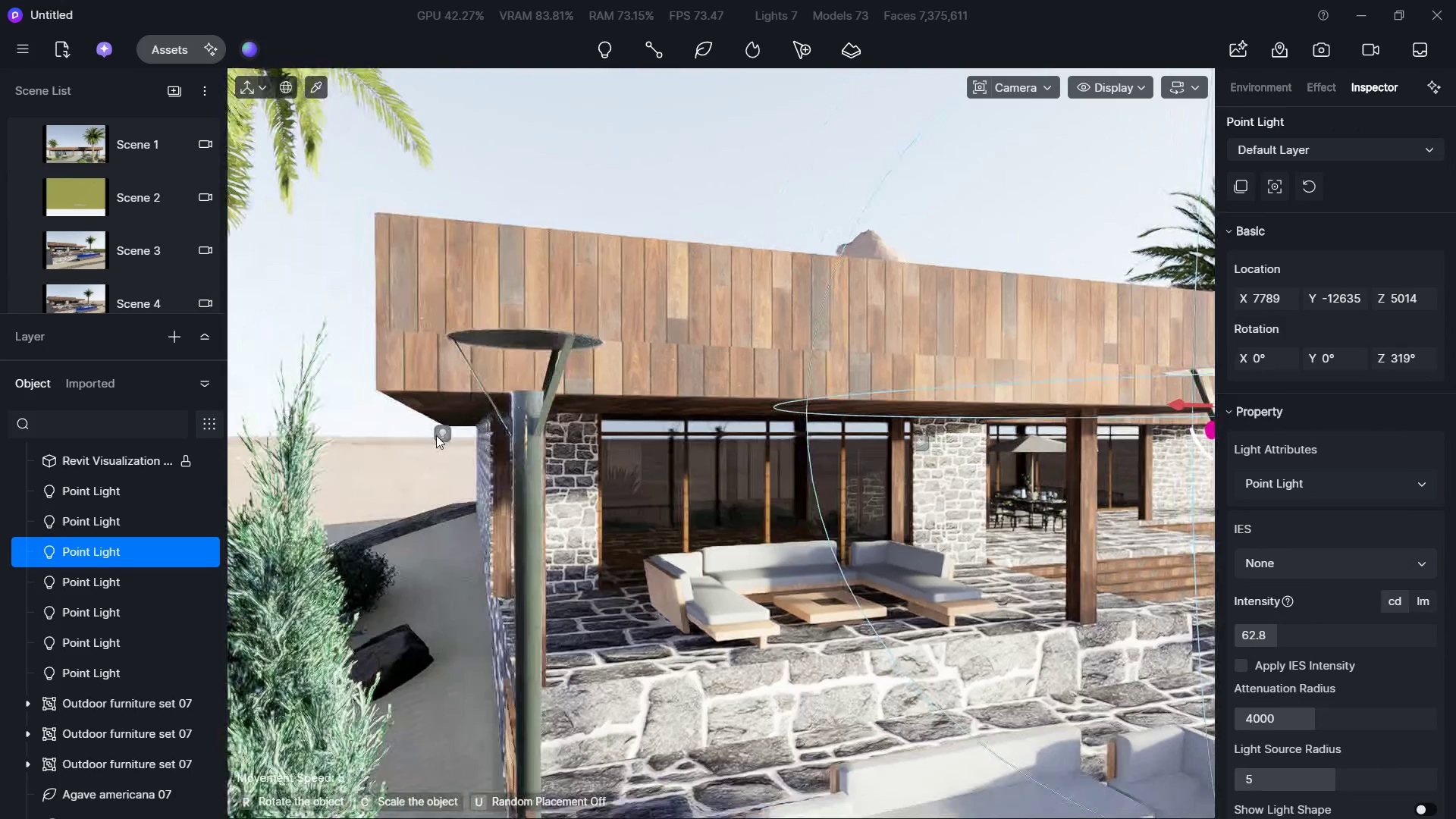 
hold_key(key=W, duration=0.97)
 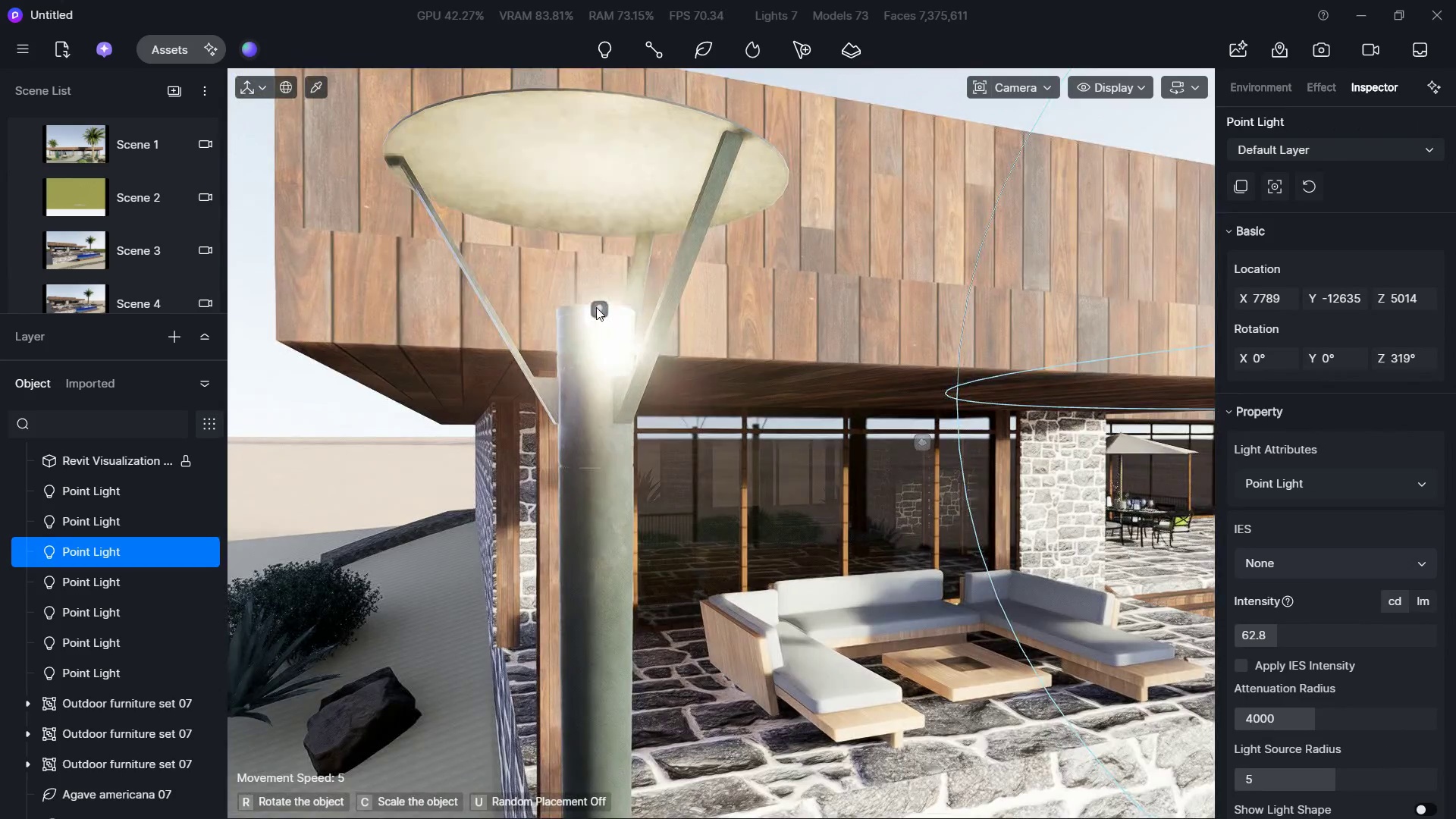 
key(A)
 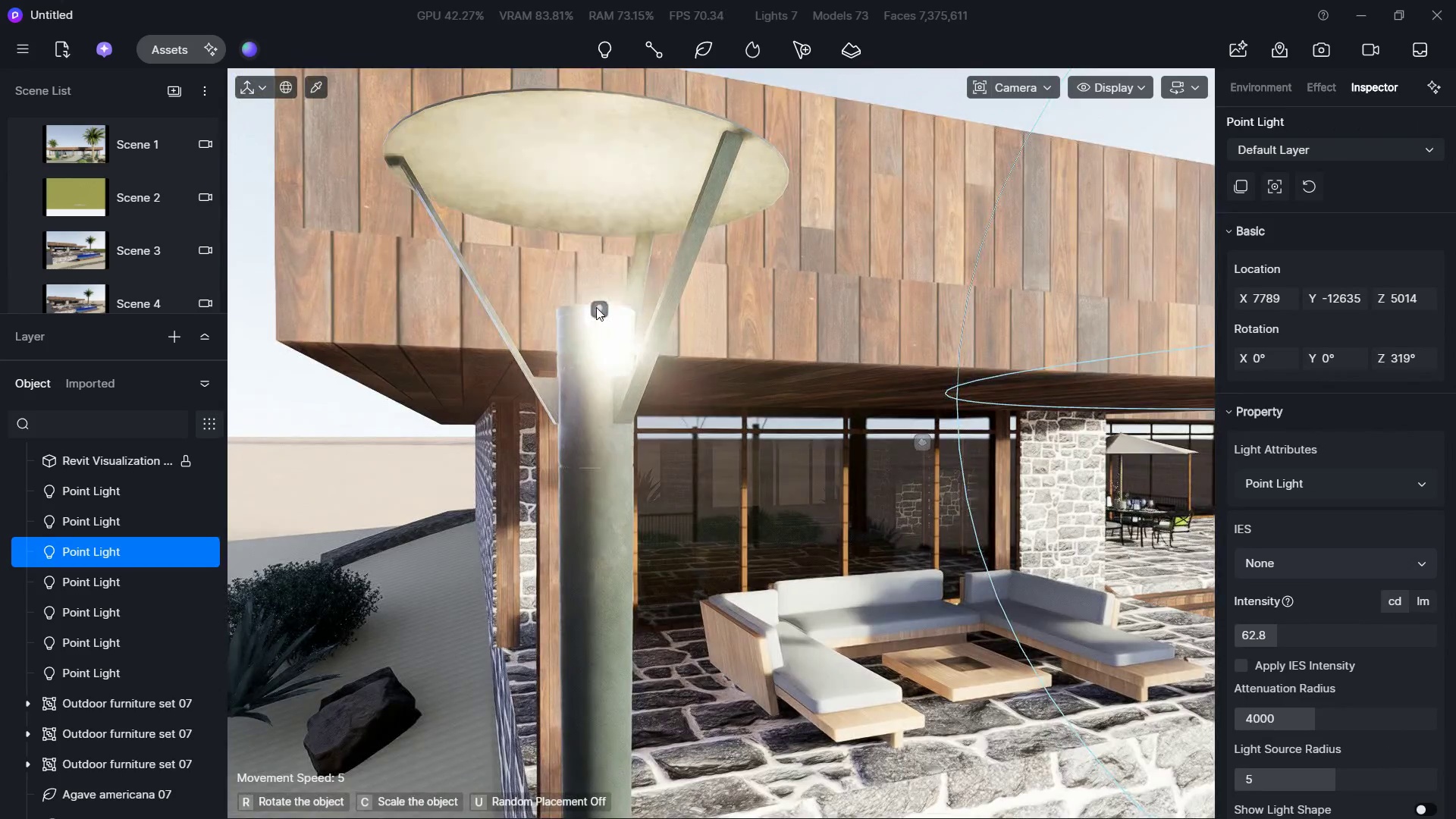 
left_click([601, 306])
 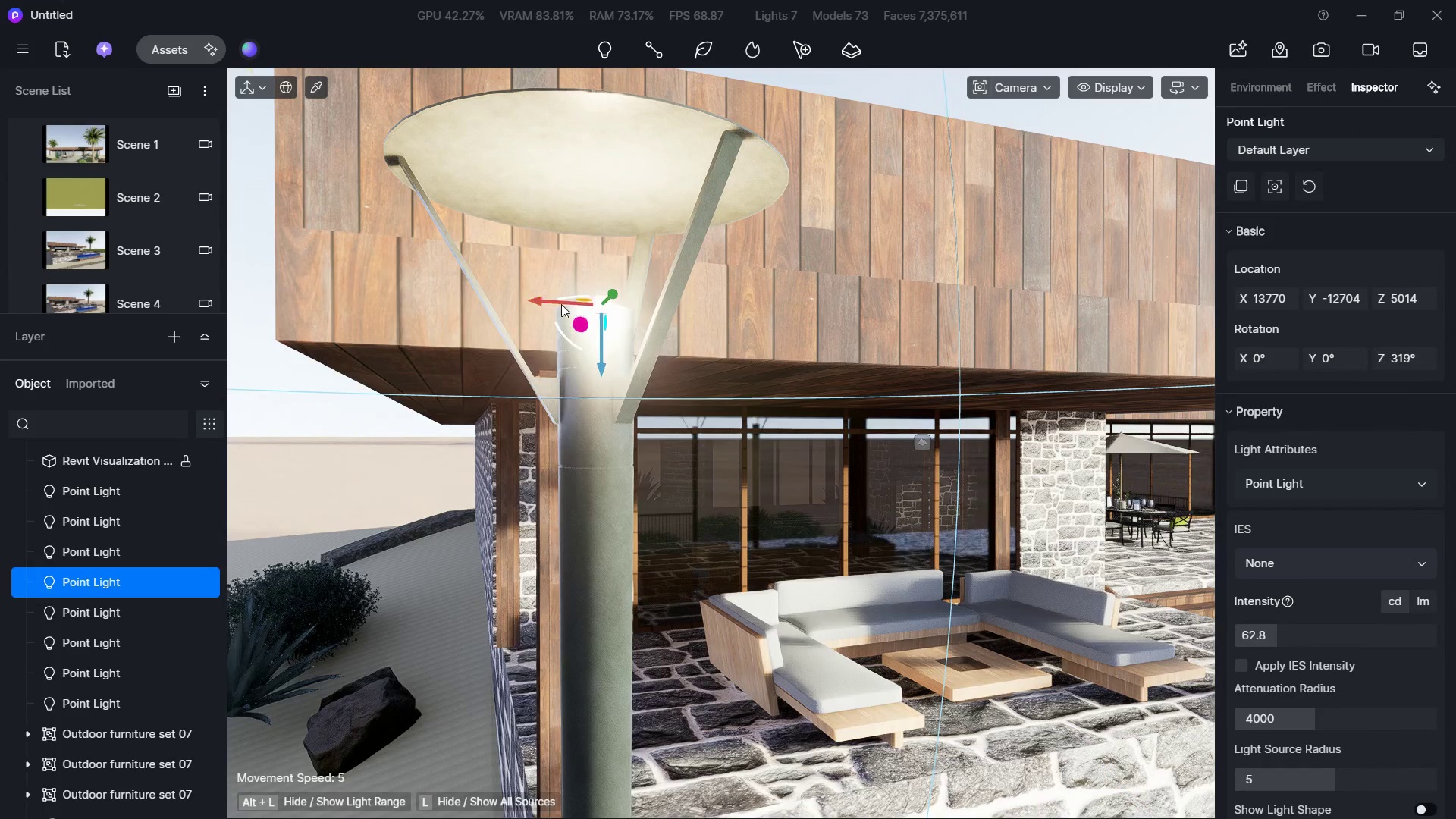 
left_click_drag(start_coordinate=[561, 304], to_coordinate=[585, 305])
 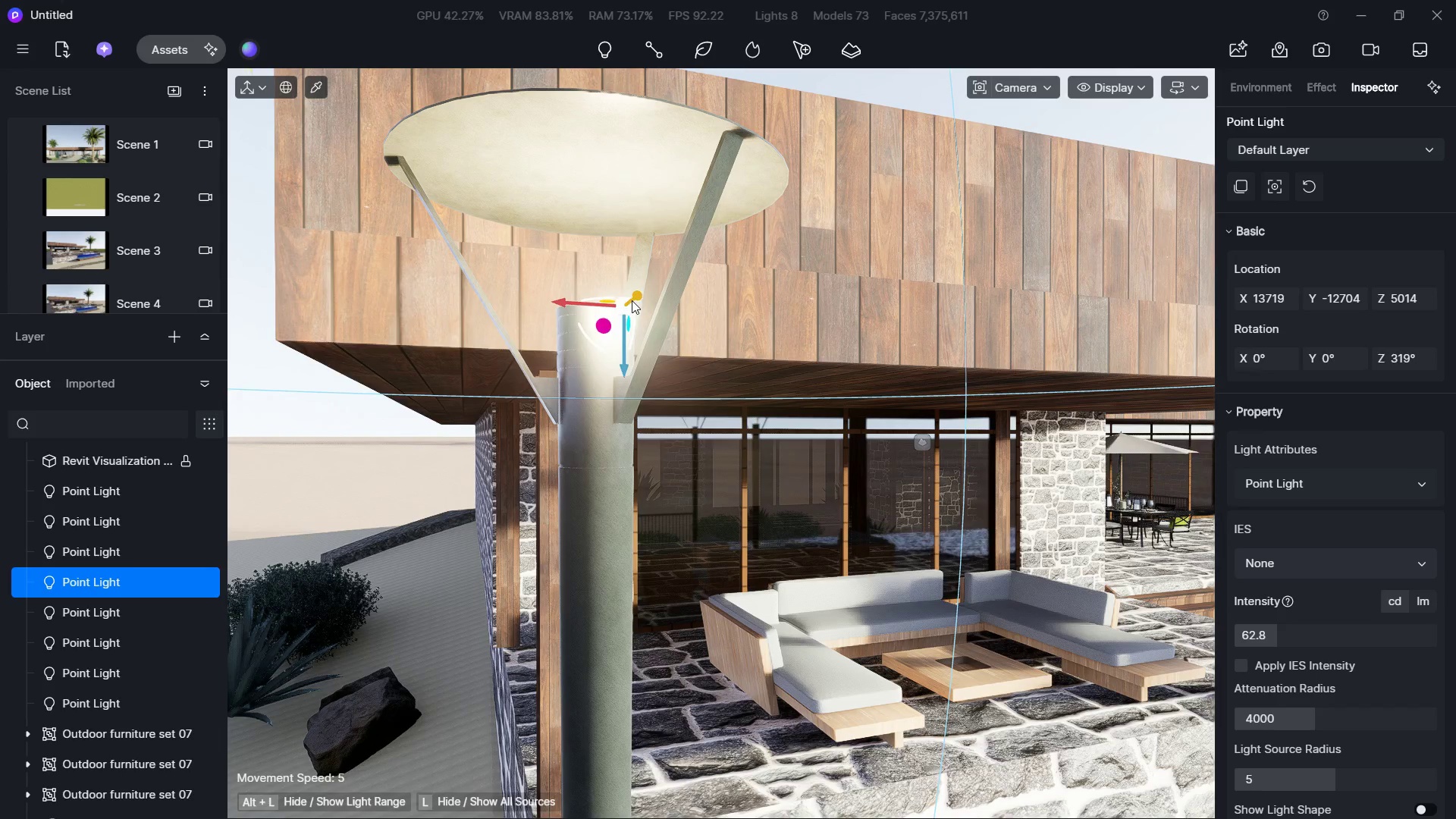 
left_click_drag(start_coordinate=[632, 300], to_coordinate=[608, 301])
 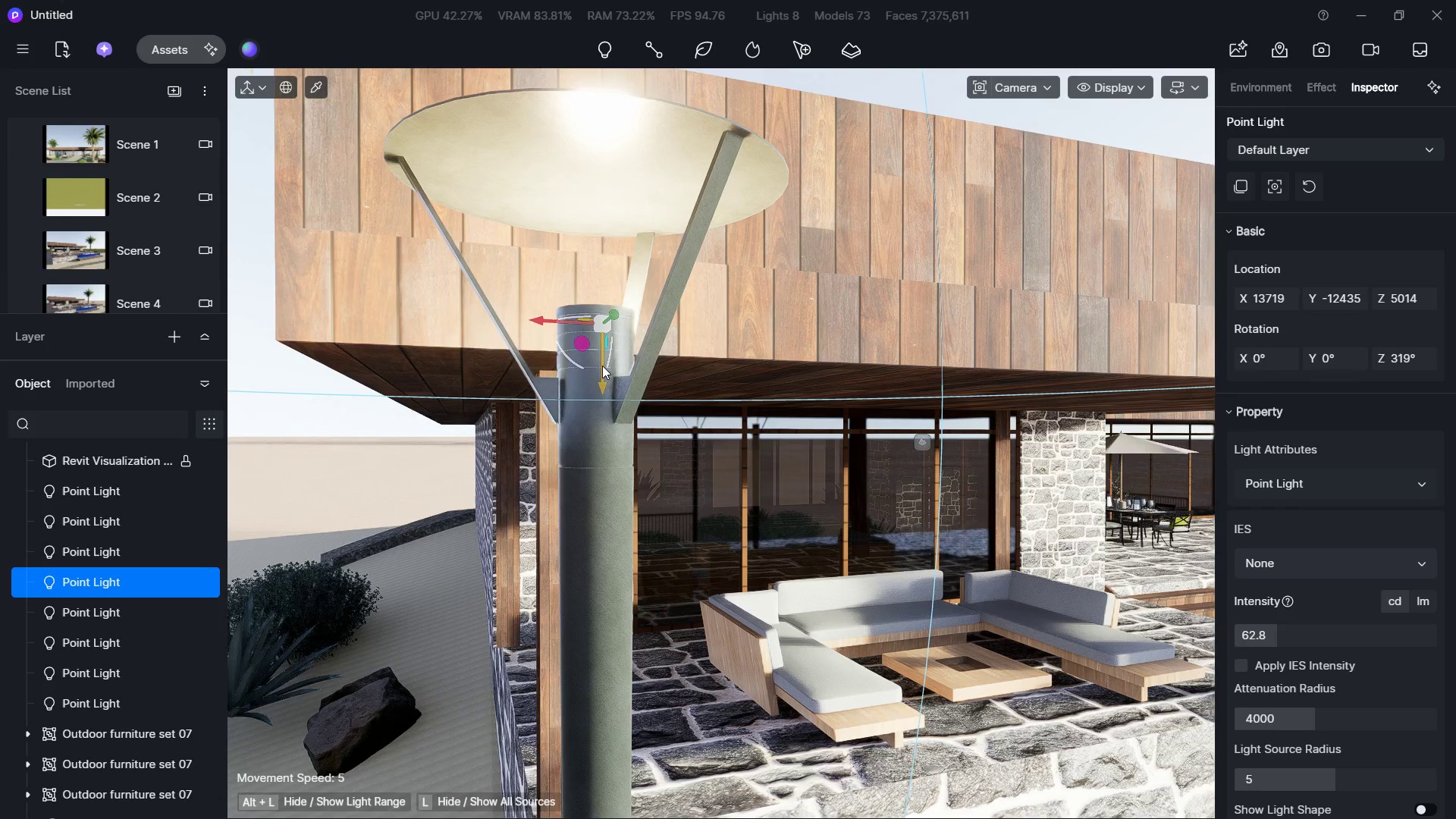 
left_click_drag(start_coordinate=[602, 366], to_coordinate=[594, 347])
 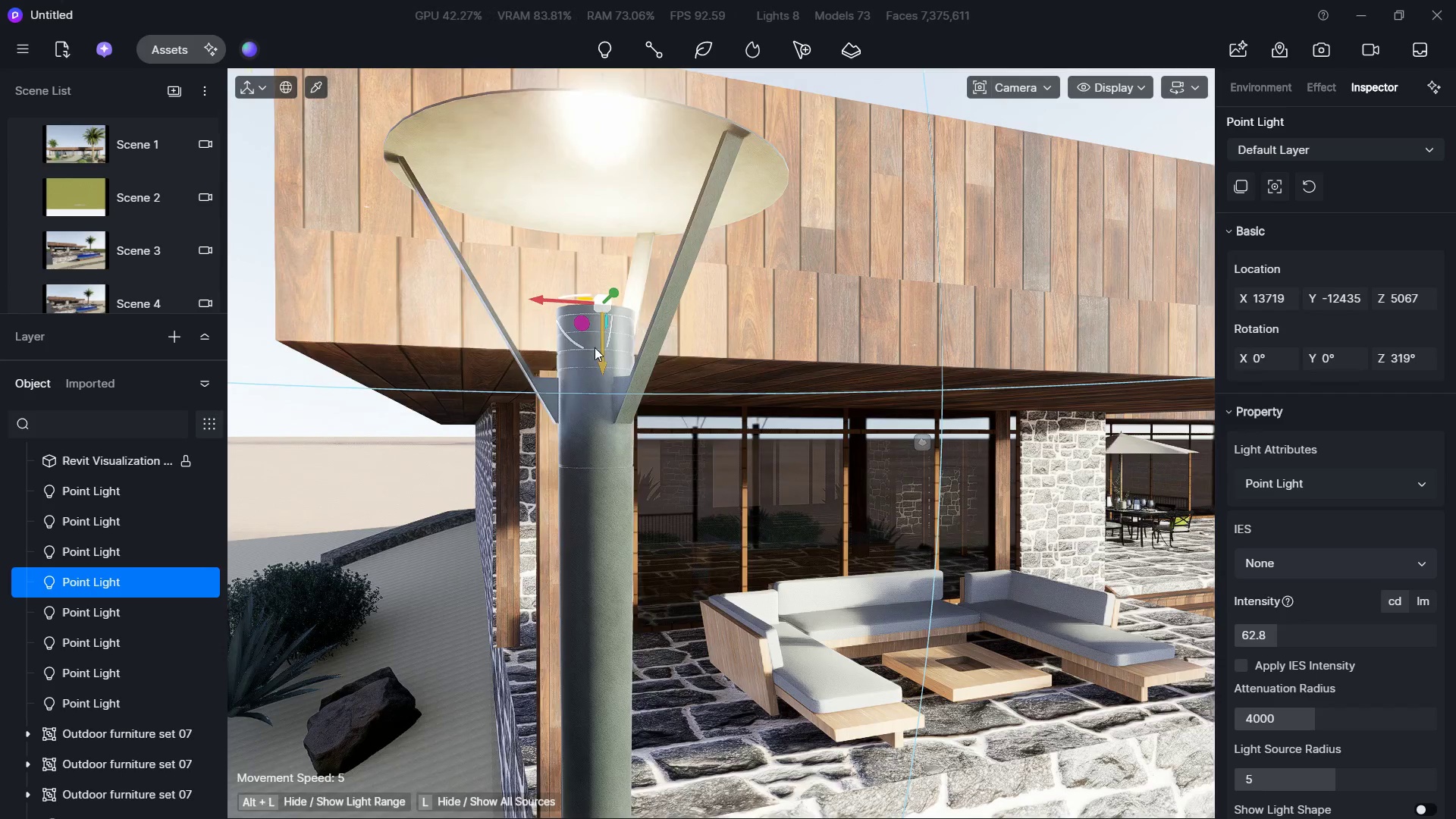 
hold_key(key=A, duration=0.58)
 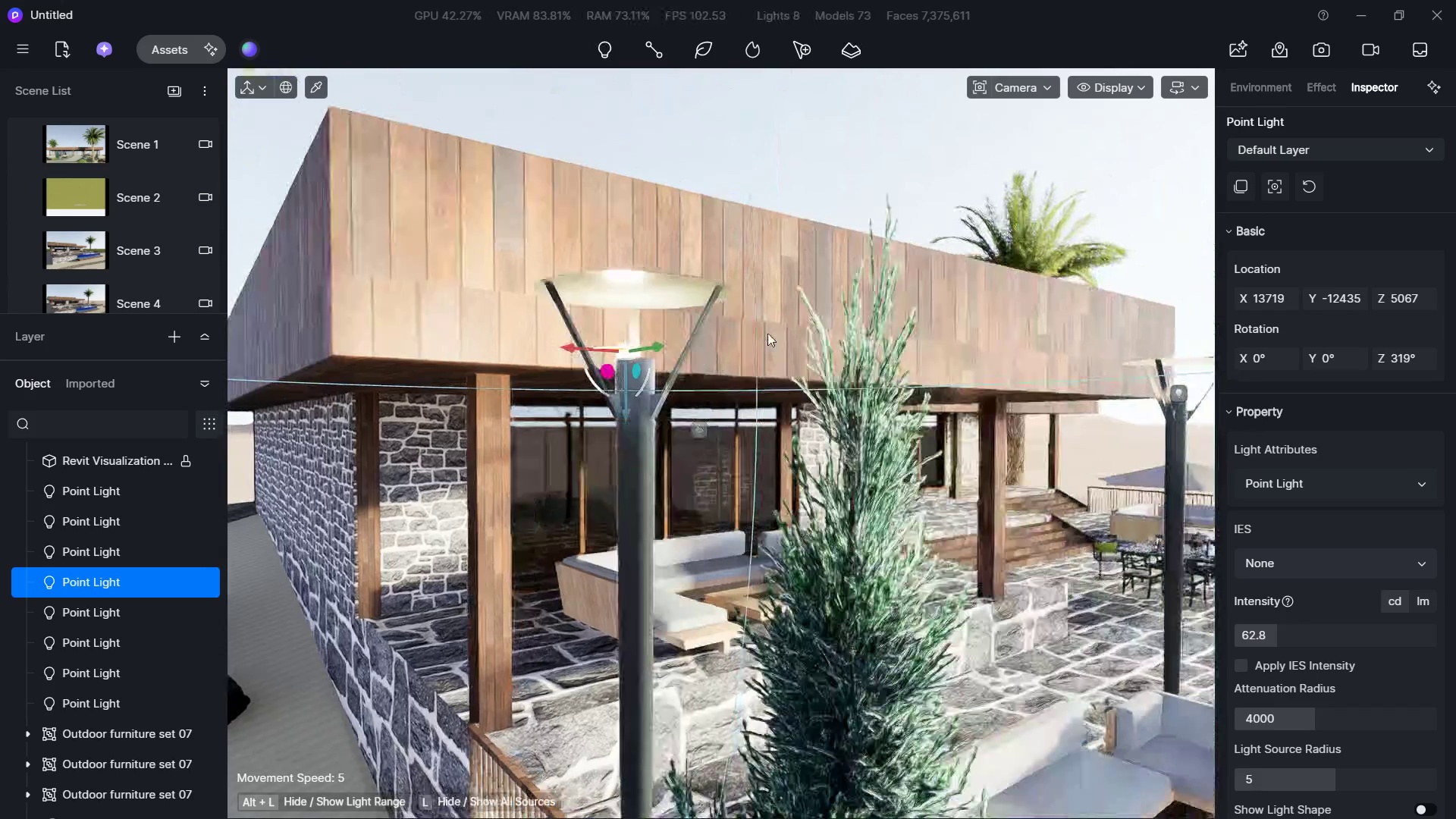 
hold_key(key=S, duration=0.48)
 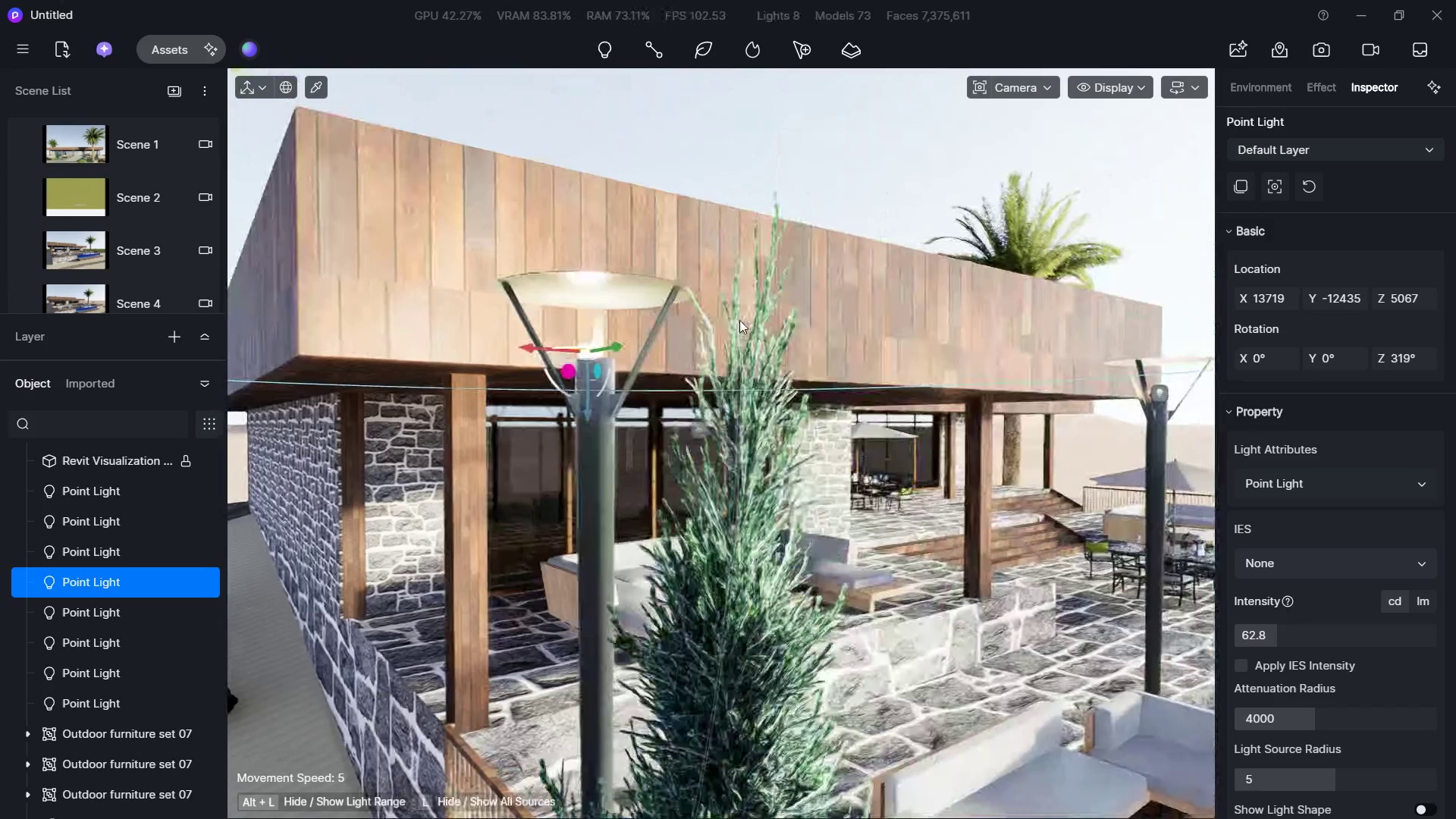 
hold_key(key=D, duration=0.45)
 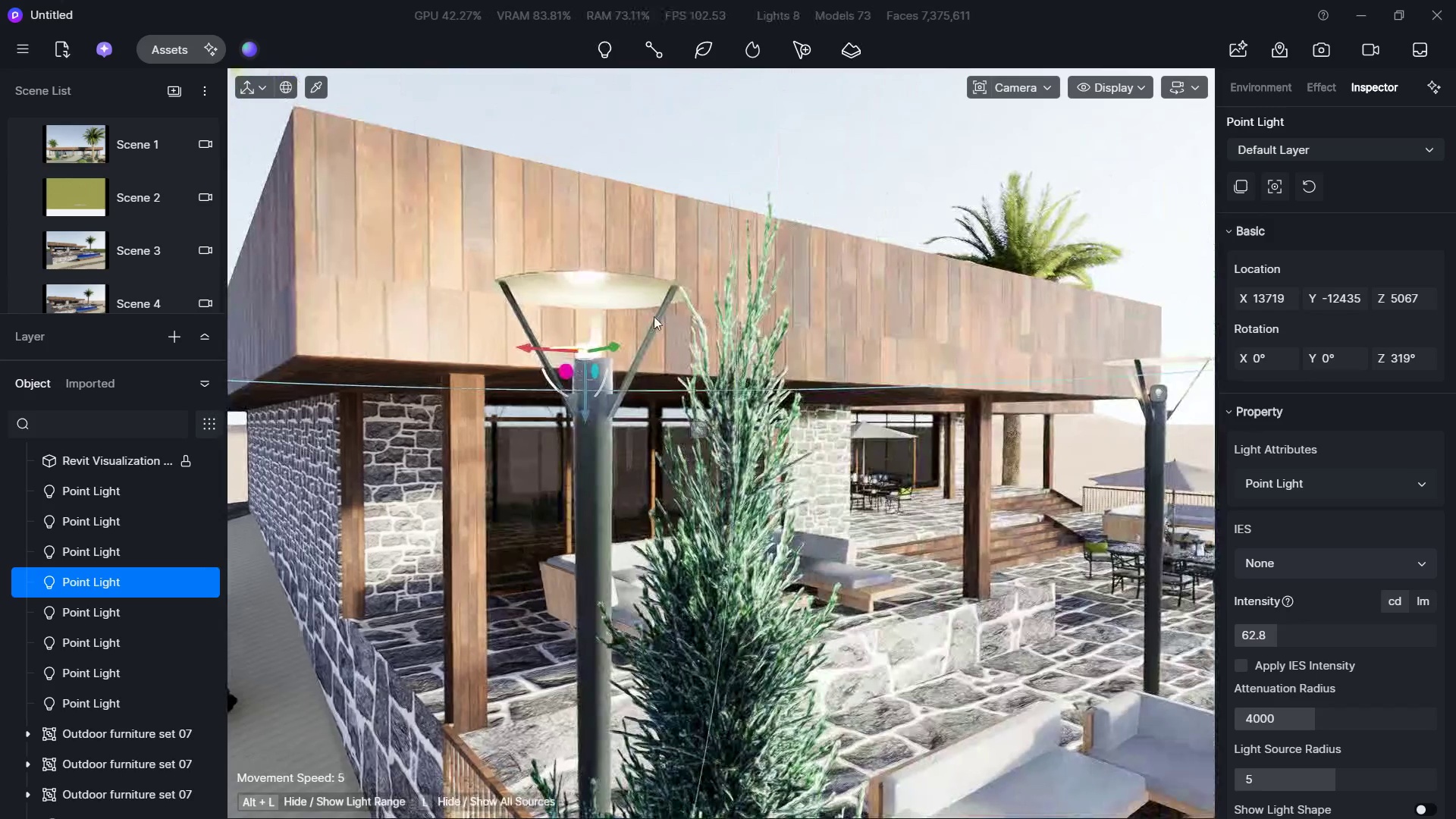 
hold_key(key=A, duration=0.78)
 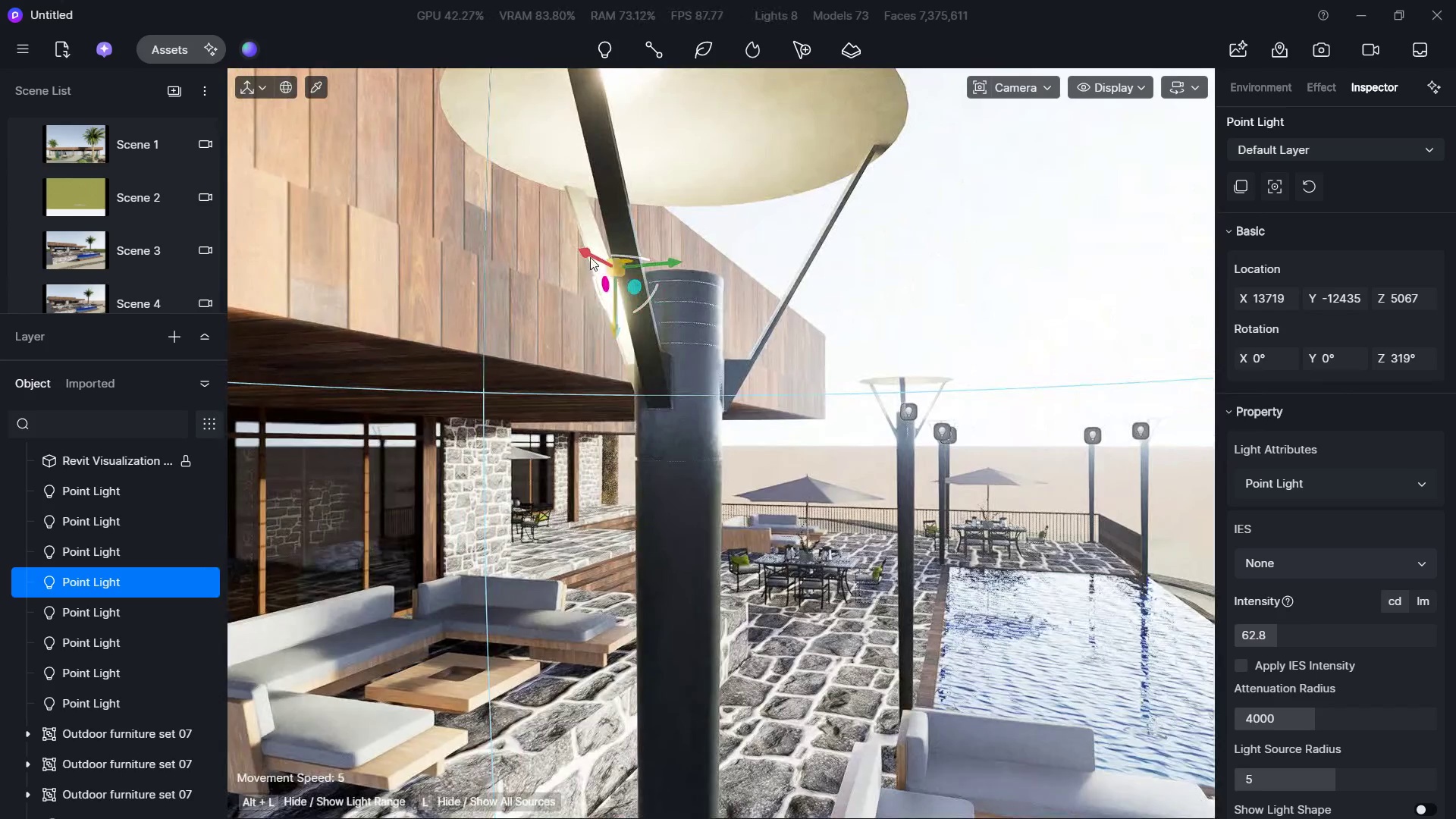 
hold_key(key=W, duration=0.61)
 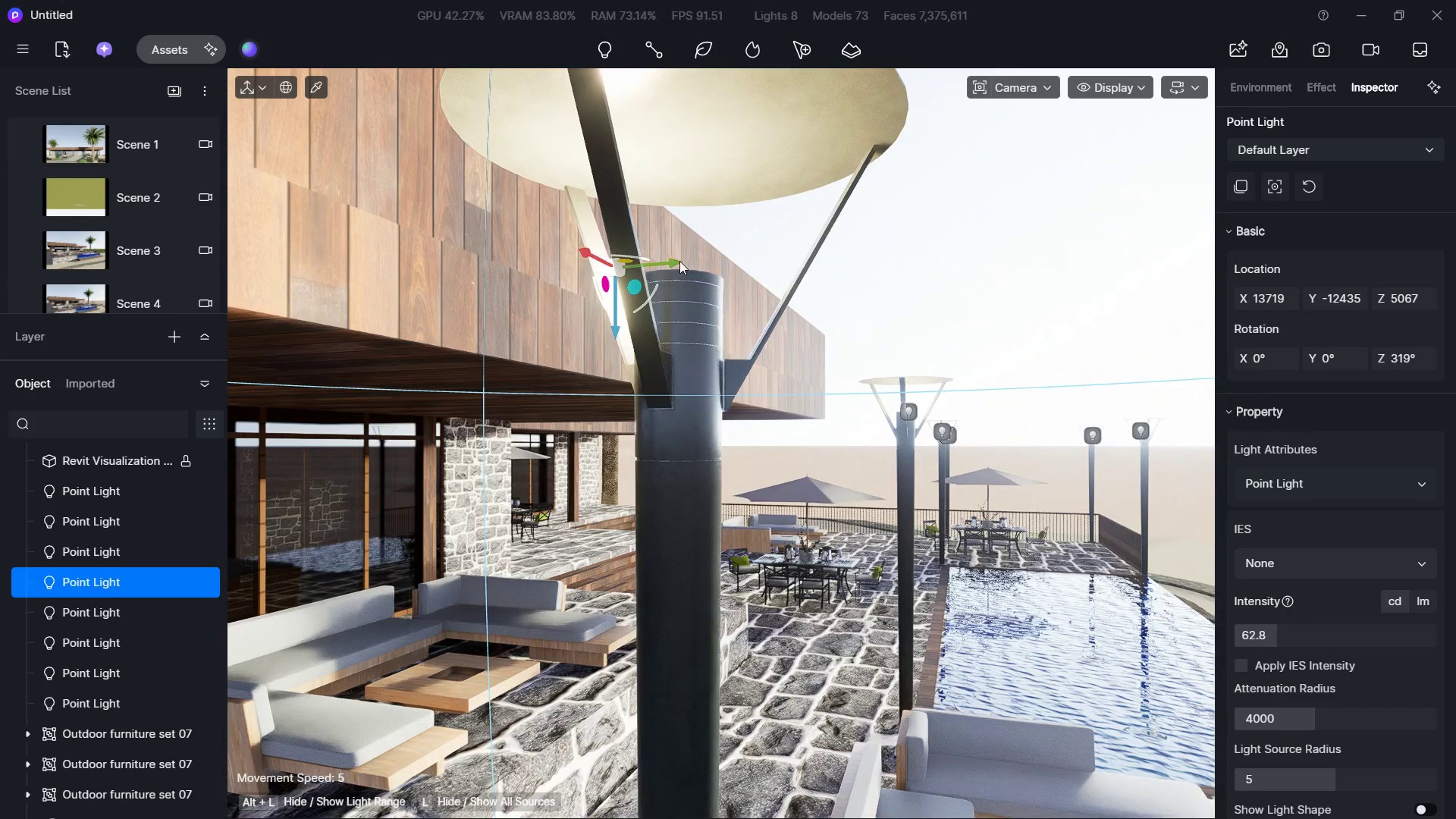 
left_click_drag(start_coordinate=[670, 259], to_coordinate=[752, 259])
 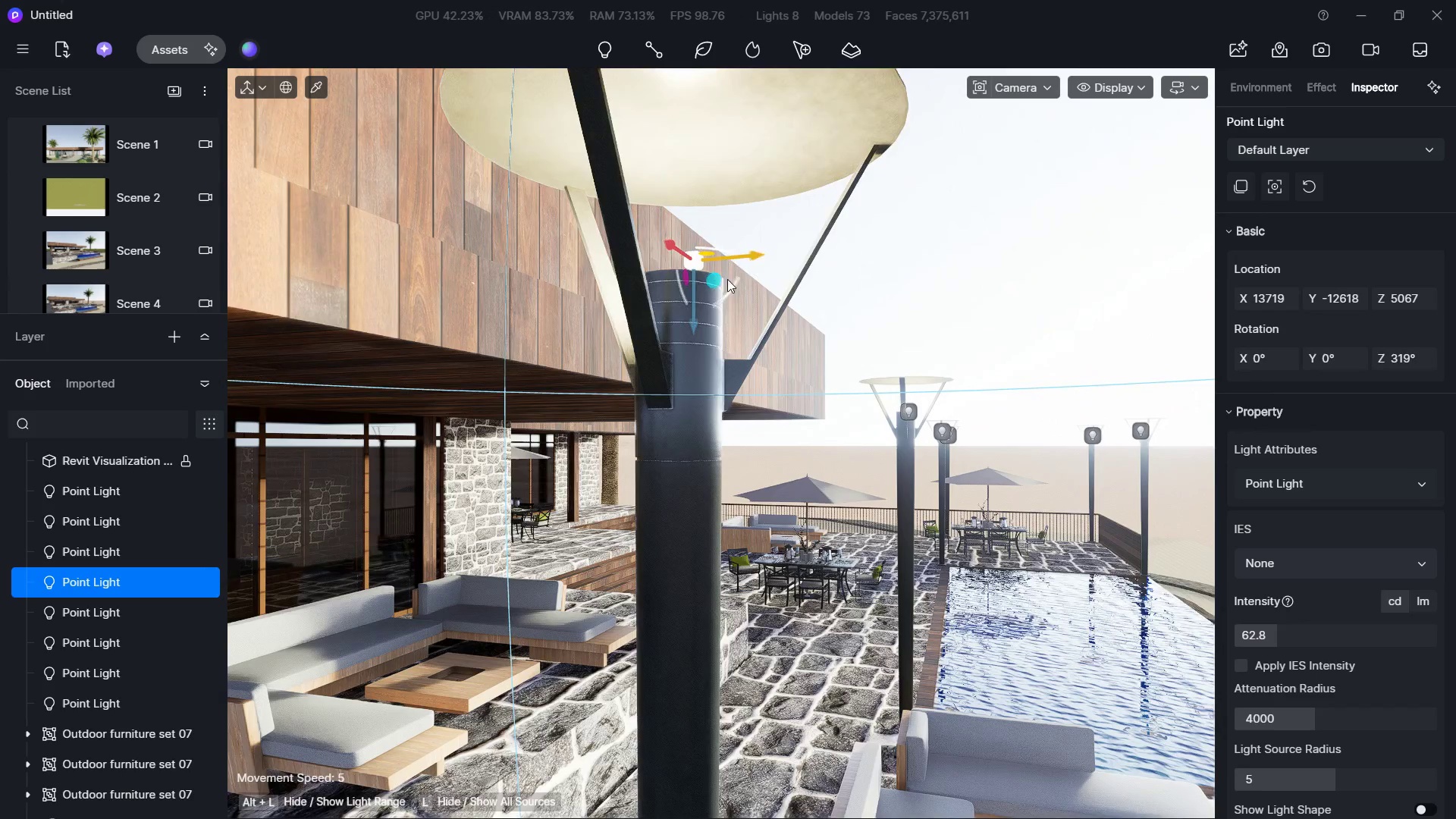 
hold_key(key=S, duration=0.31)
 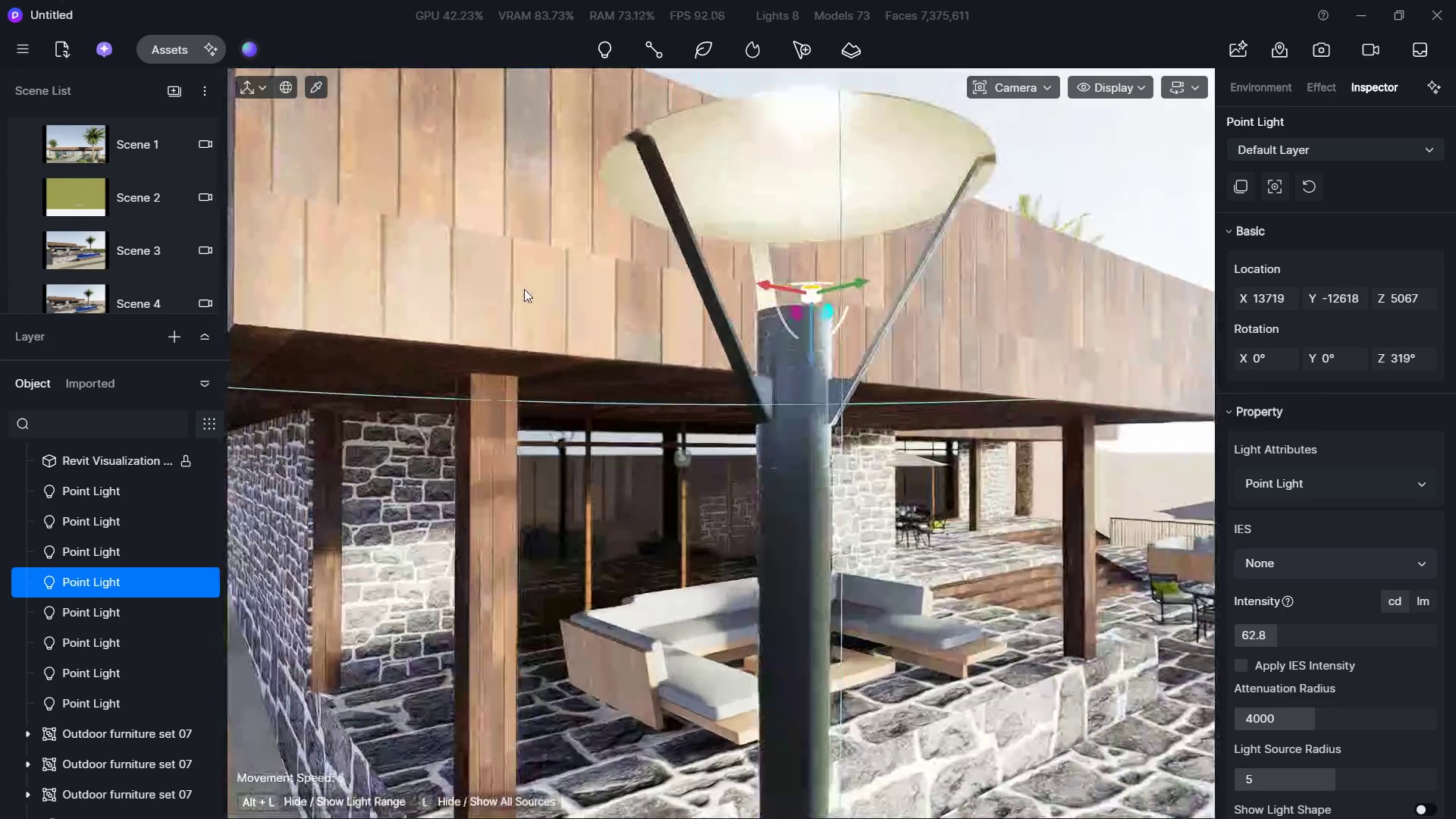 
hold_key(key=D, duration=0.36)
 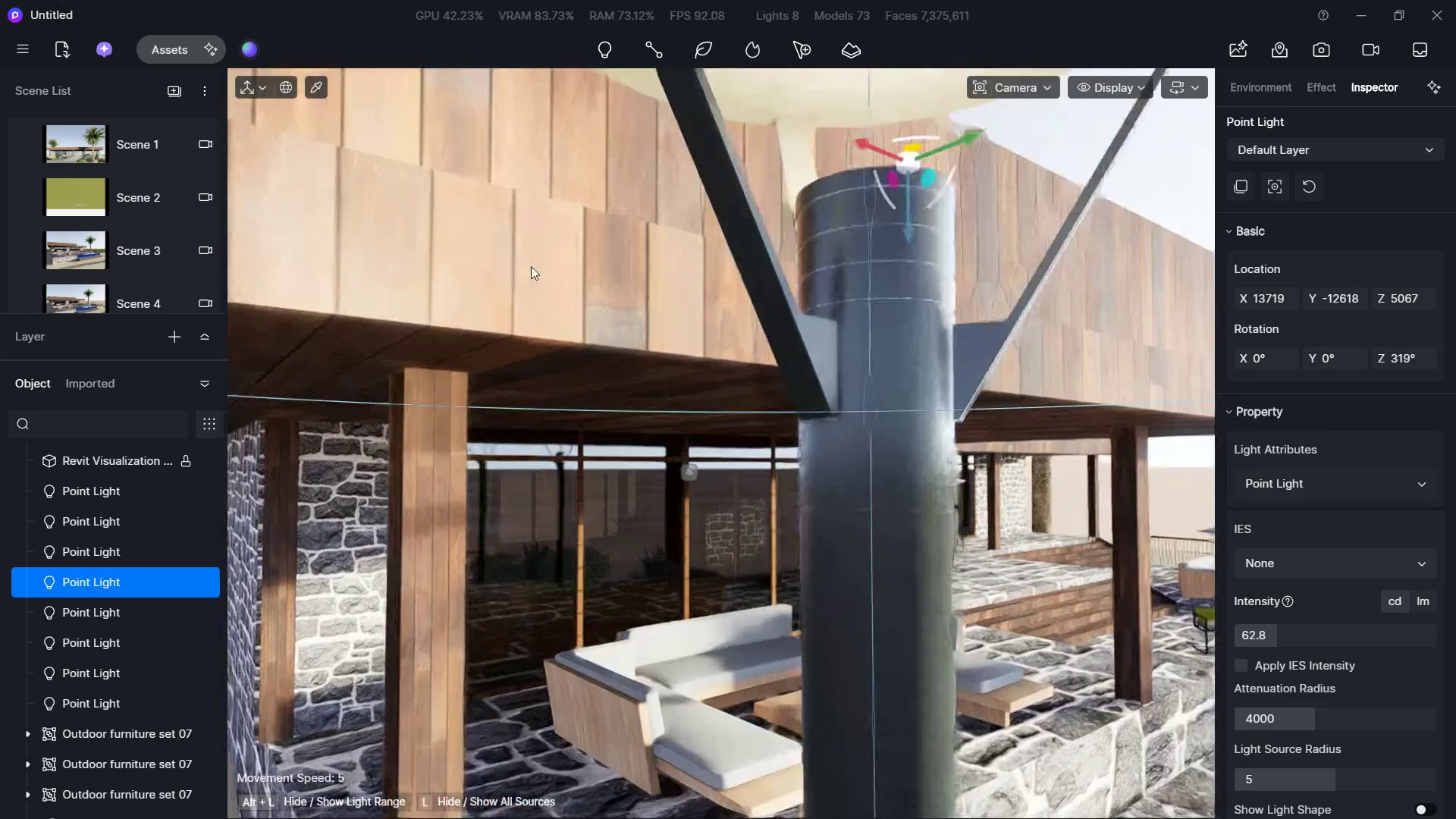 
hold_key(key=W, duration=0.61)
 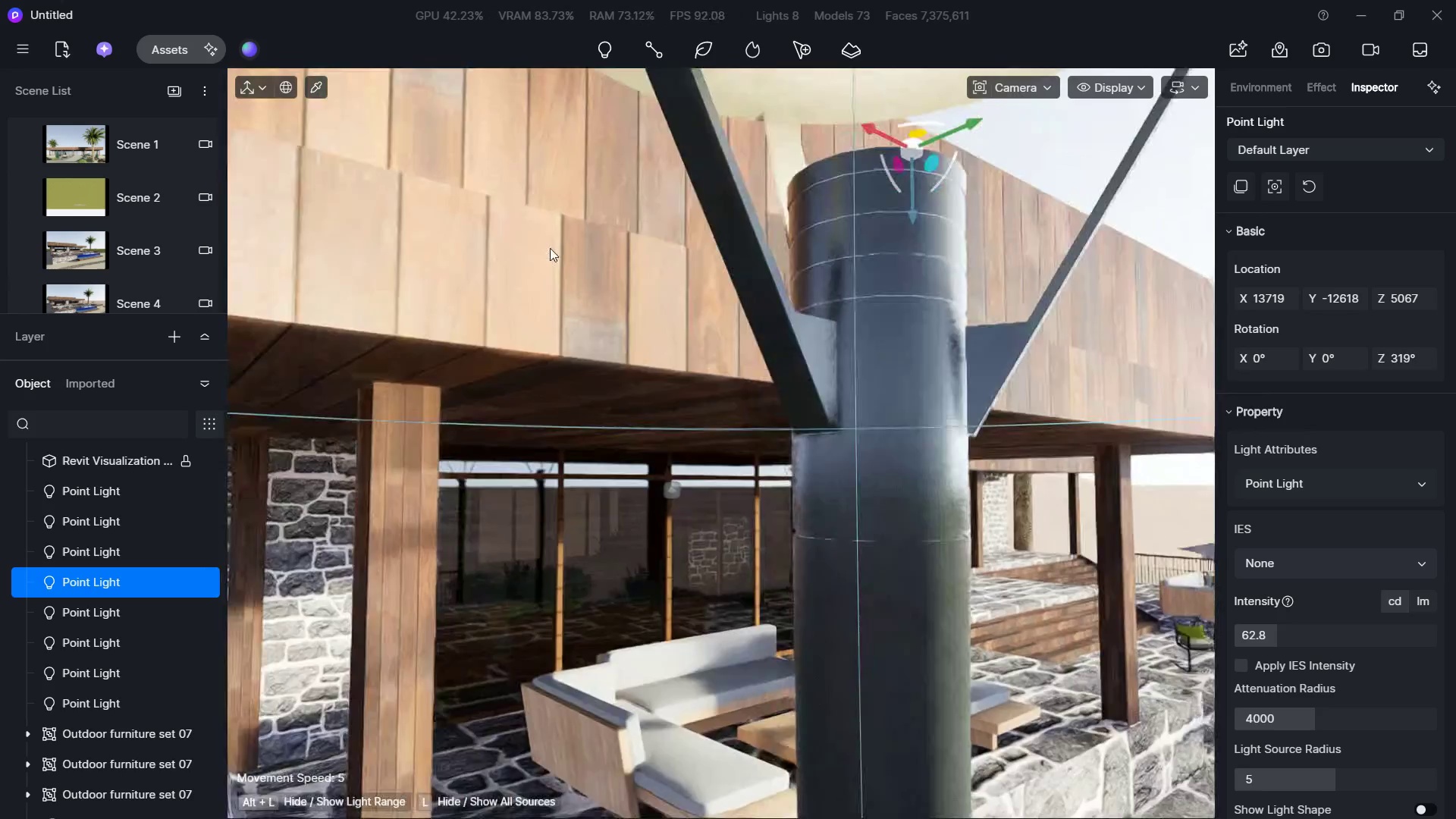 
key(D)
 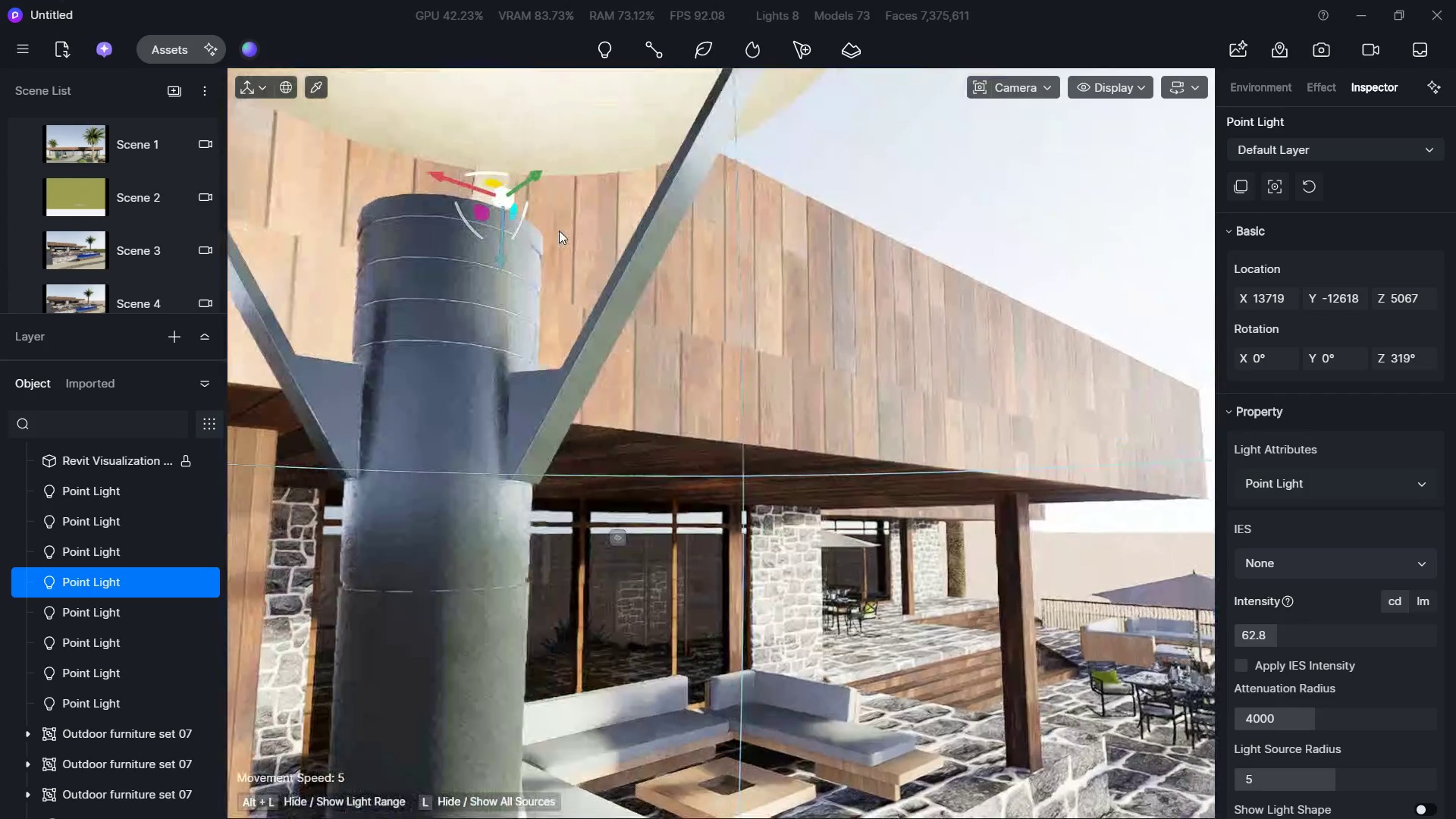 
hold_key(key=Q, duration=0.48)
 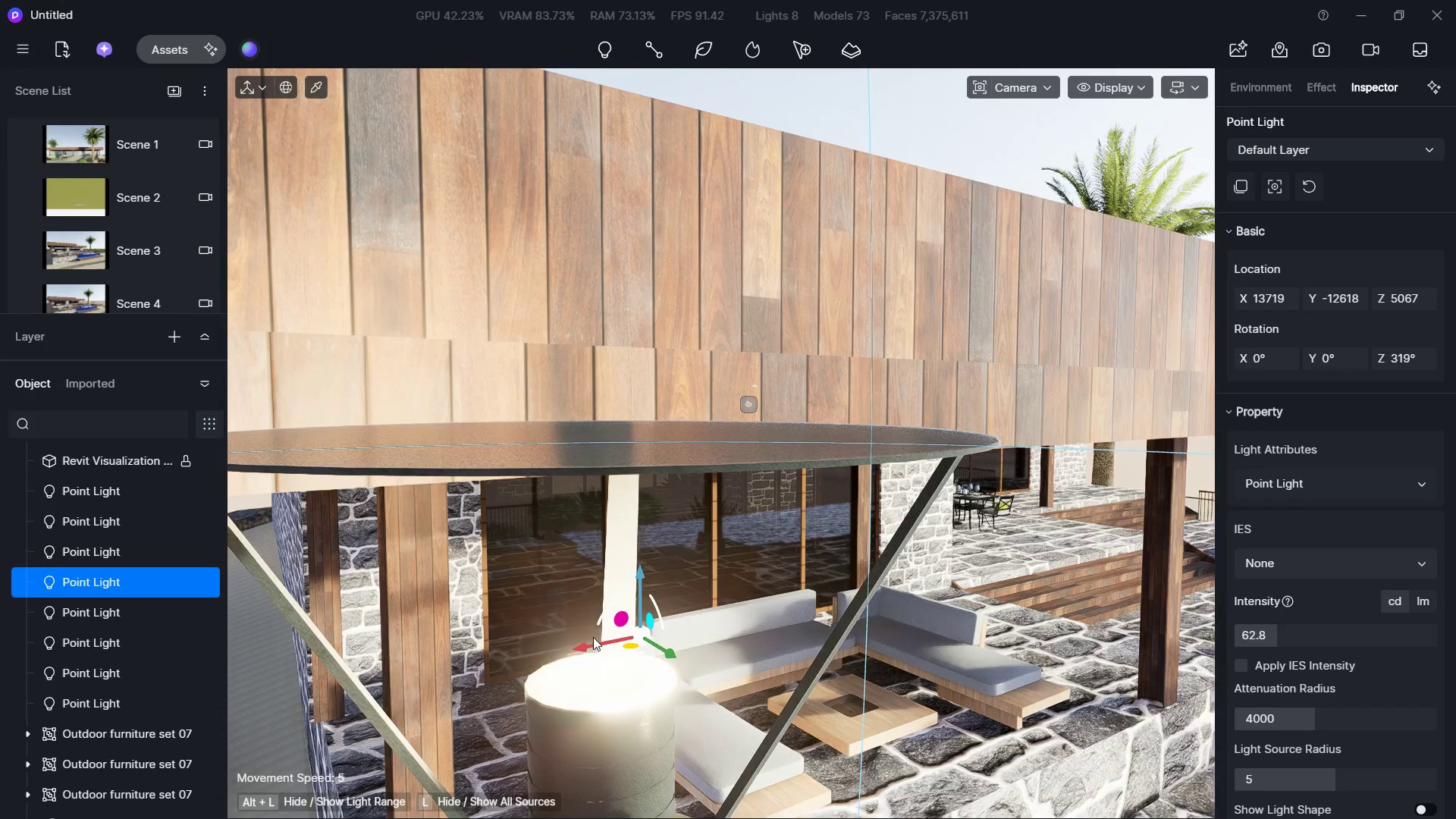 
left_click_drag(start_coordinate=[588, 642], to_coordinate=[549, 641])
 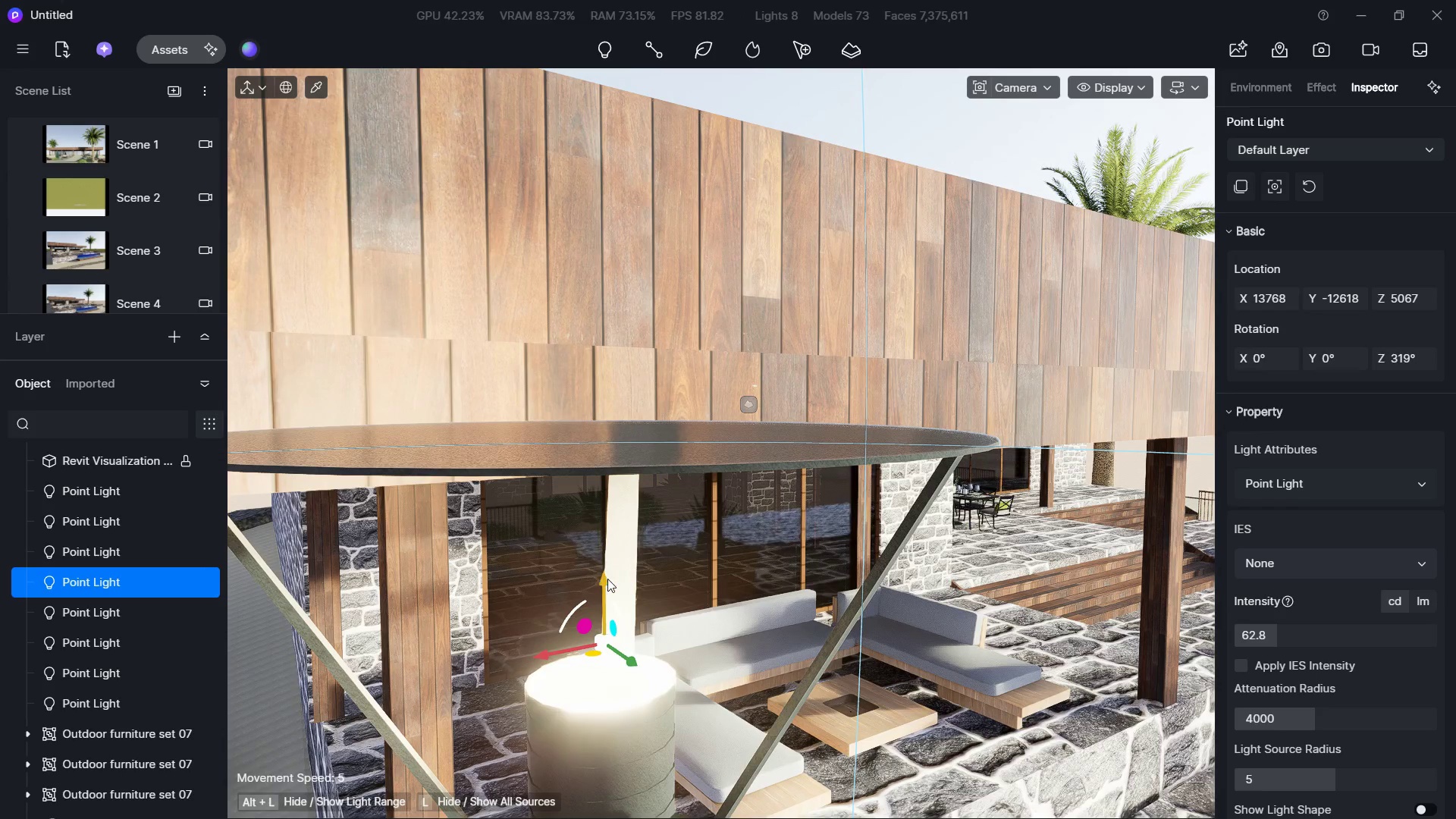 
left_click_drag(start_coordinate=[604, 582], to_coordinate=[602, 625])
 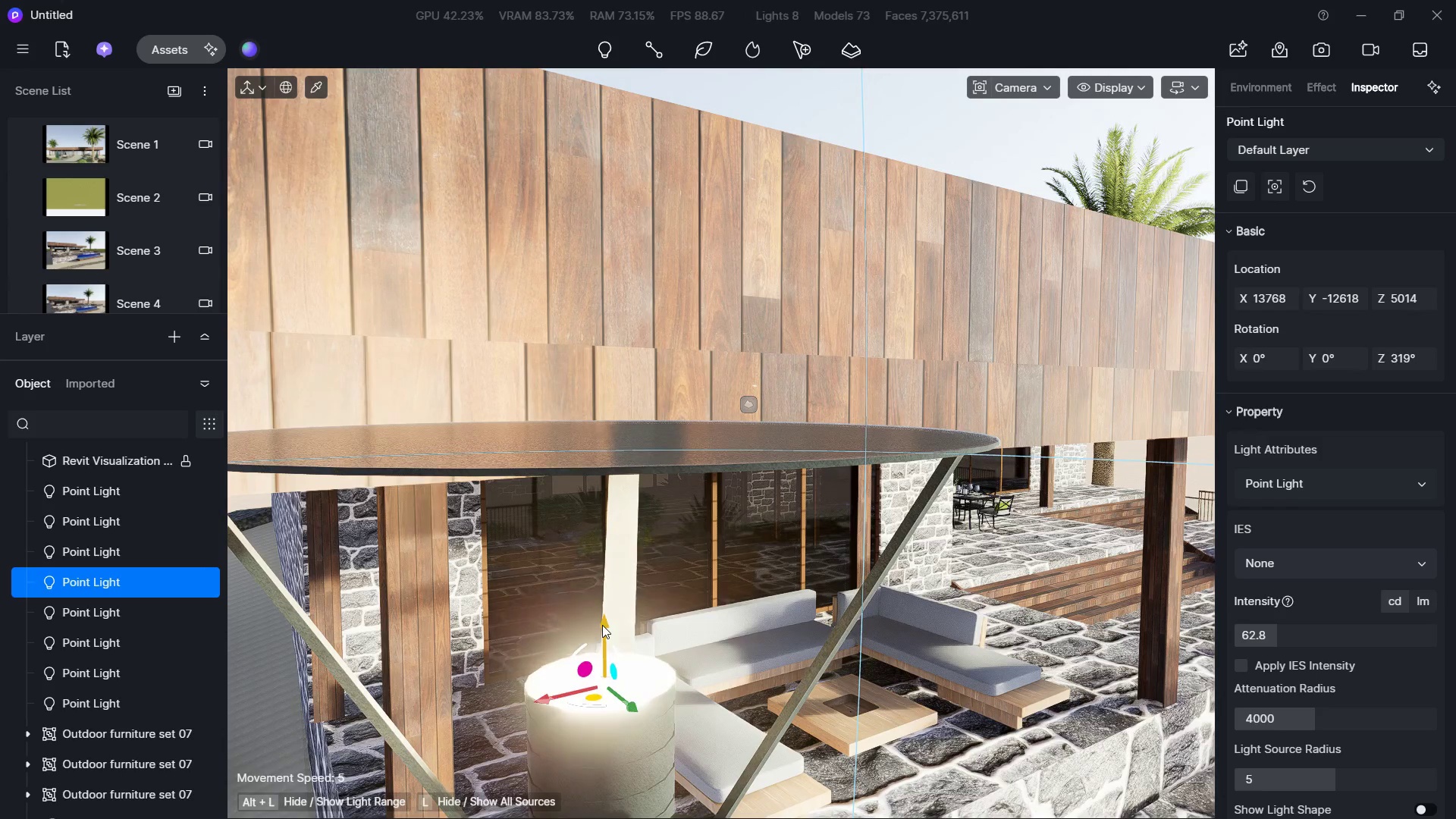 
hold_key(key=S, duration=0.94)
 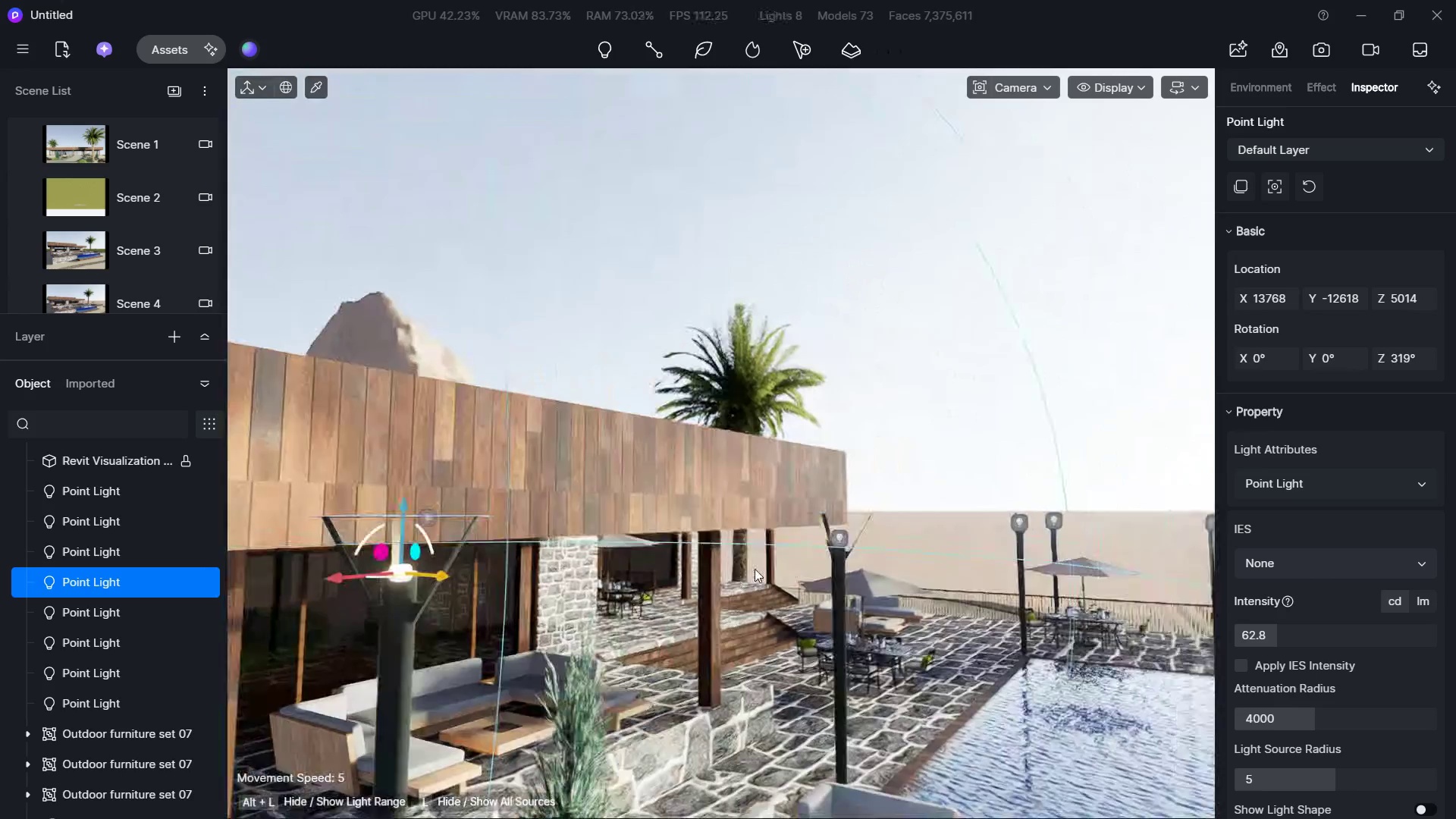 
hold_key(key=A, duration=0.52)
 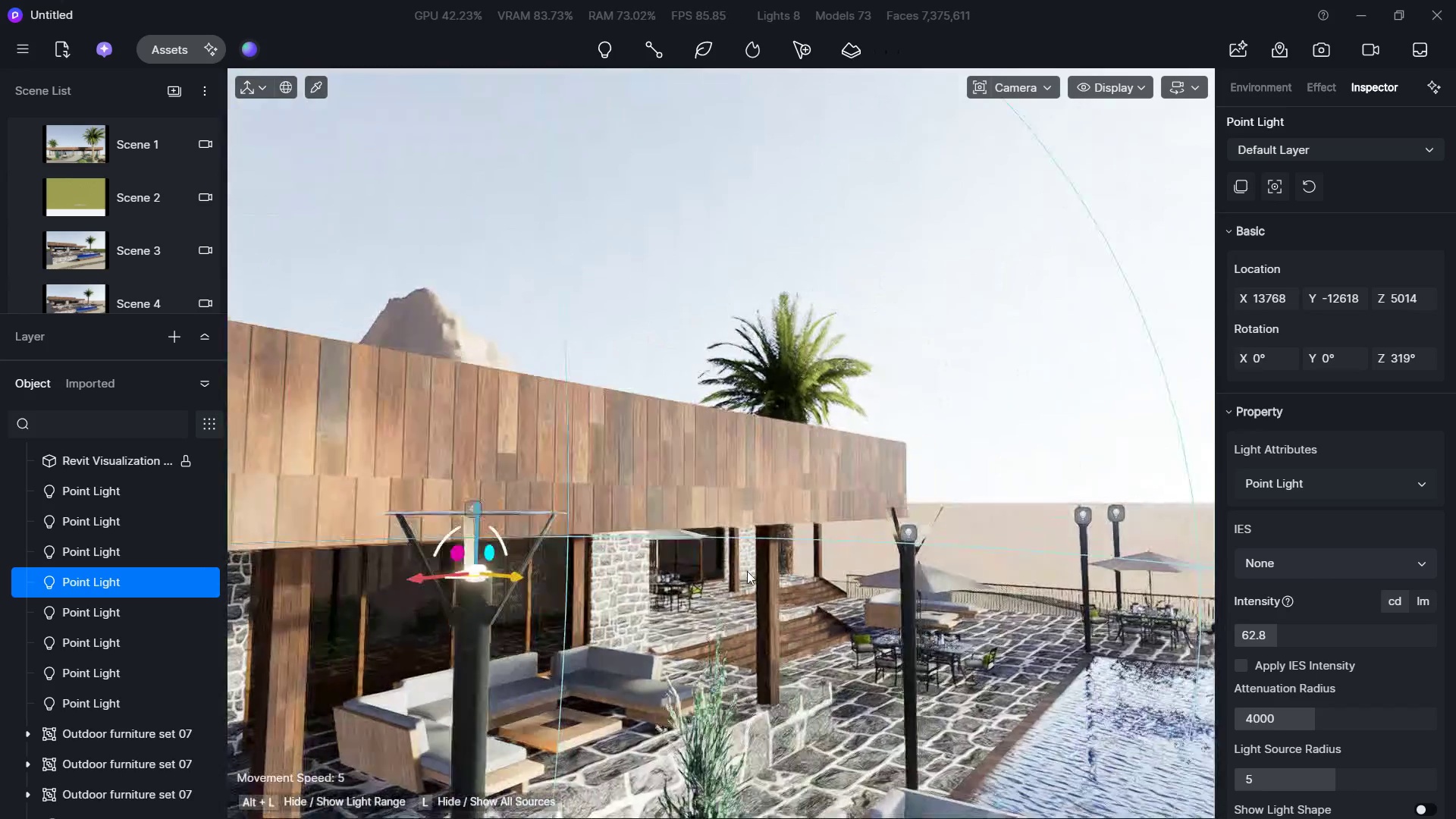 
hold_key(key=D, duration=0.64)
 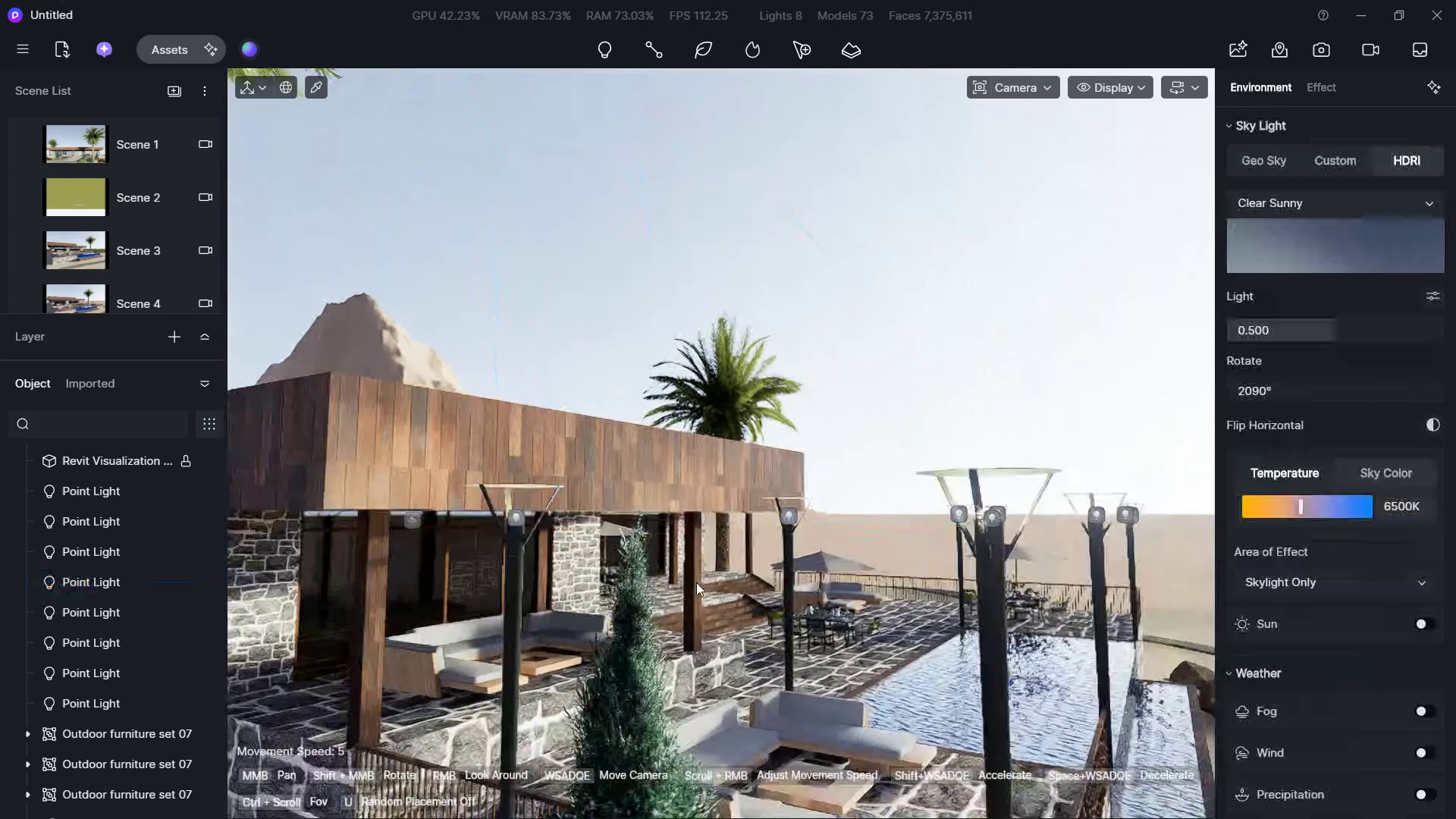 
hold_key(key=S, duration=0.75)
 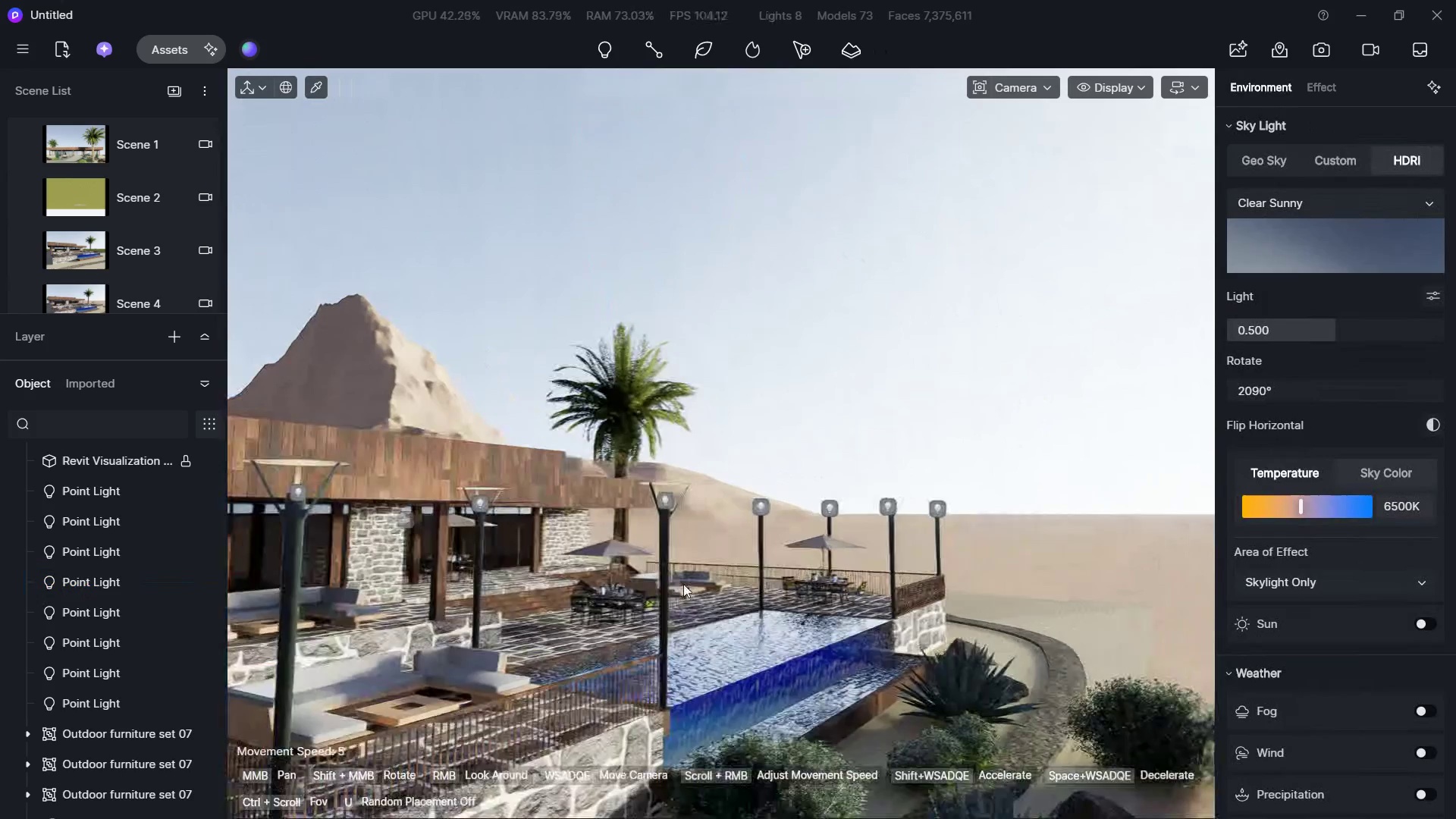 
hold_key(key=ShiftLeft, duration=0.73)
right_click([696, 582])
 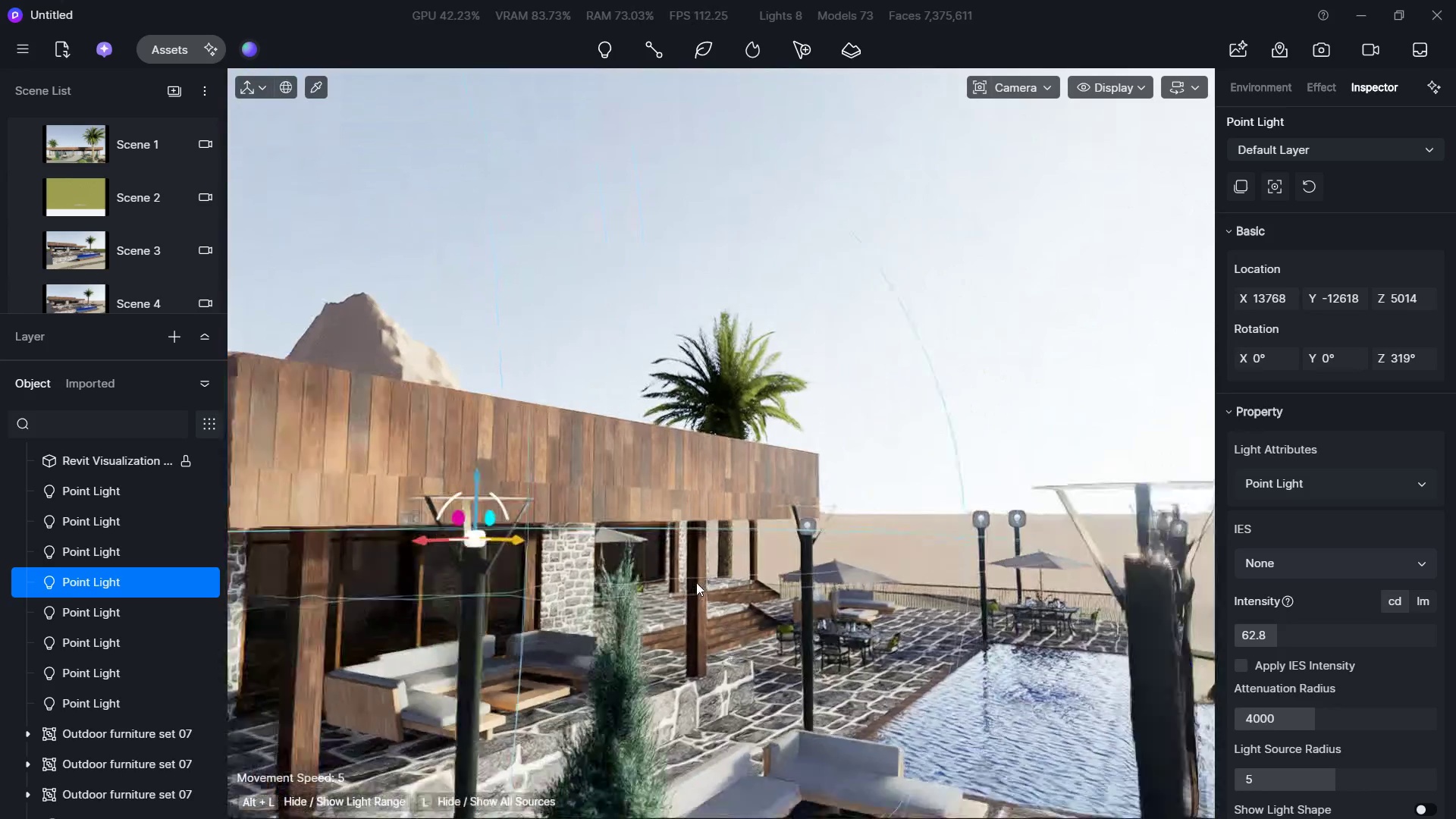 
hold_key(key=D, duration=0.7)
 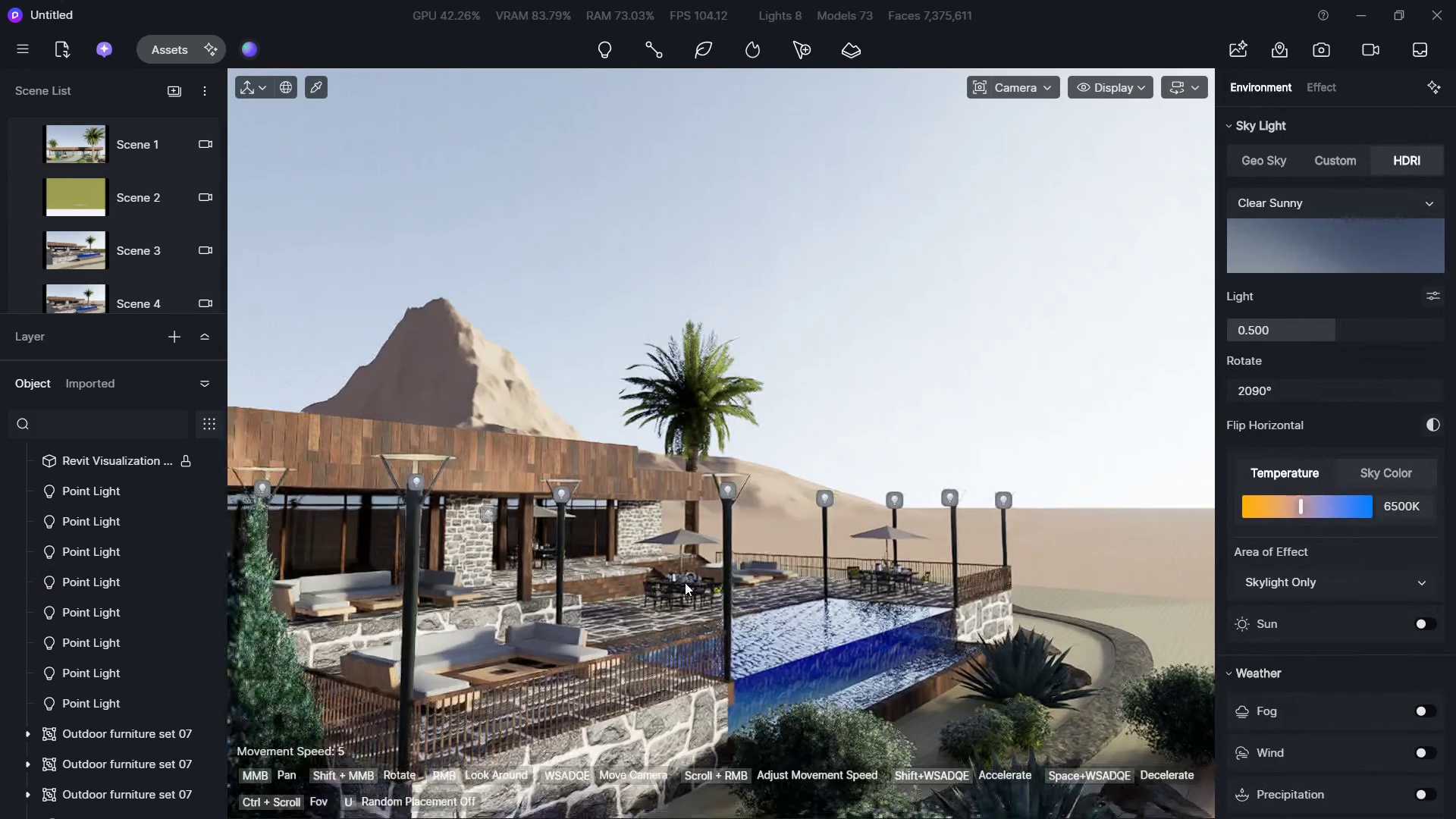 
double_click([696, 582])
 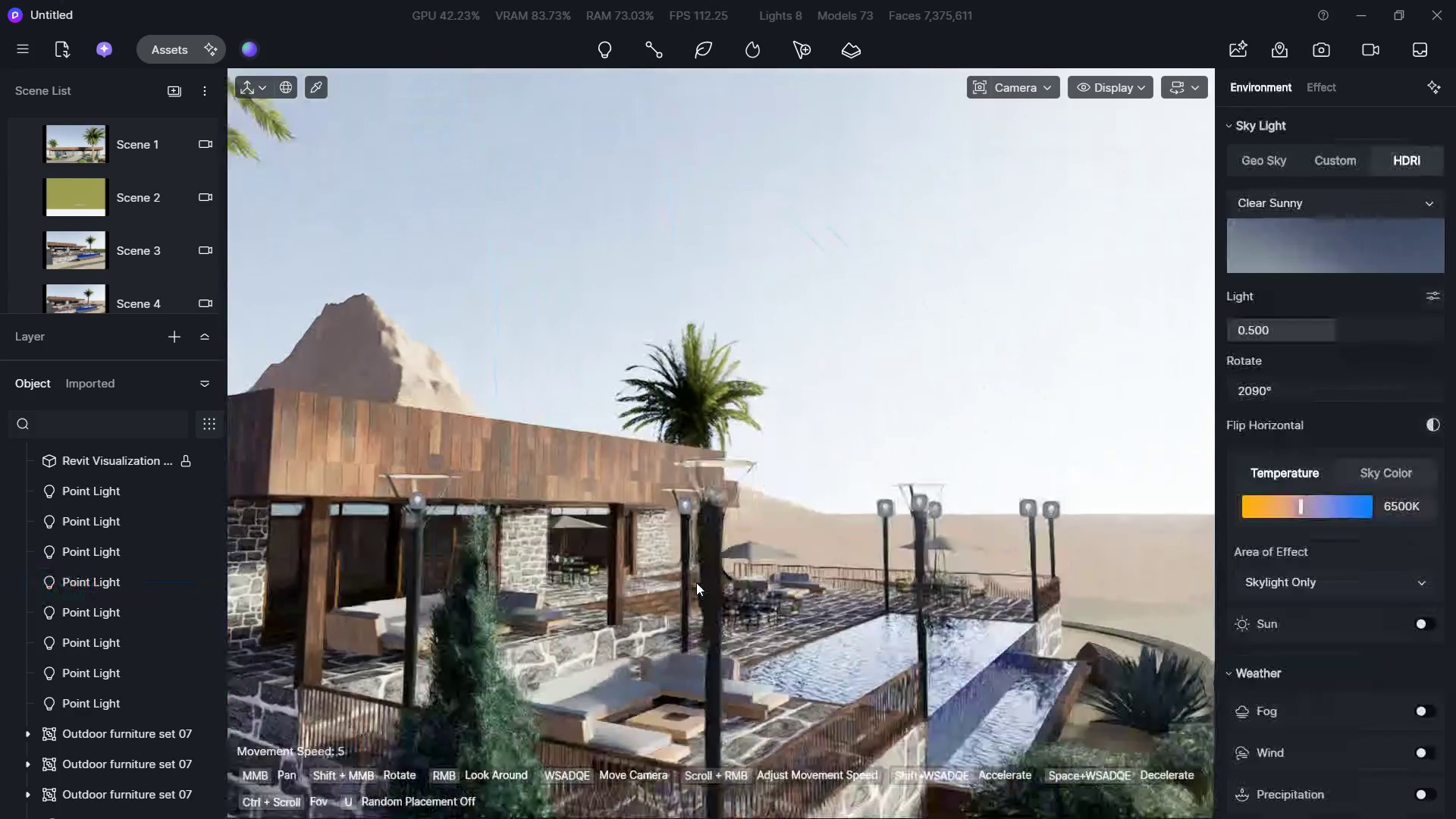 
triple_click([696, 582])
 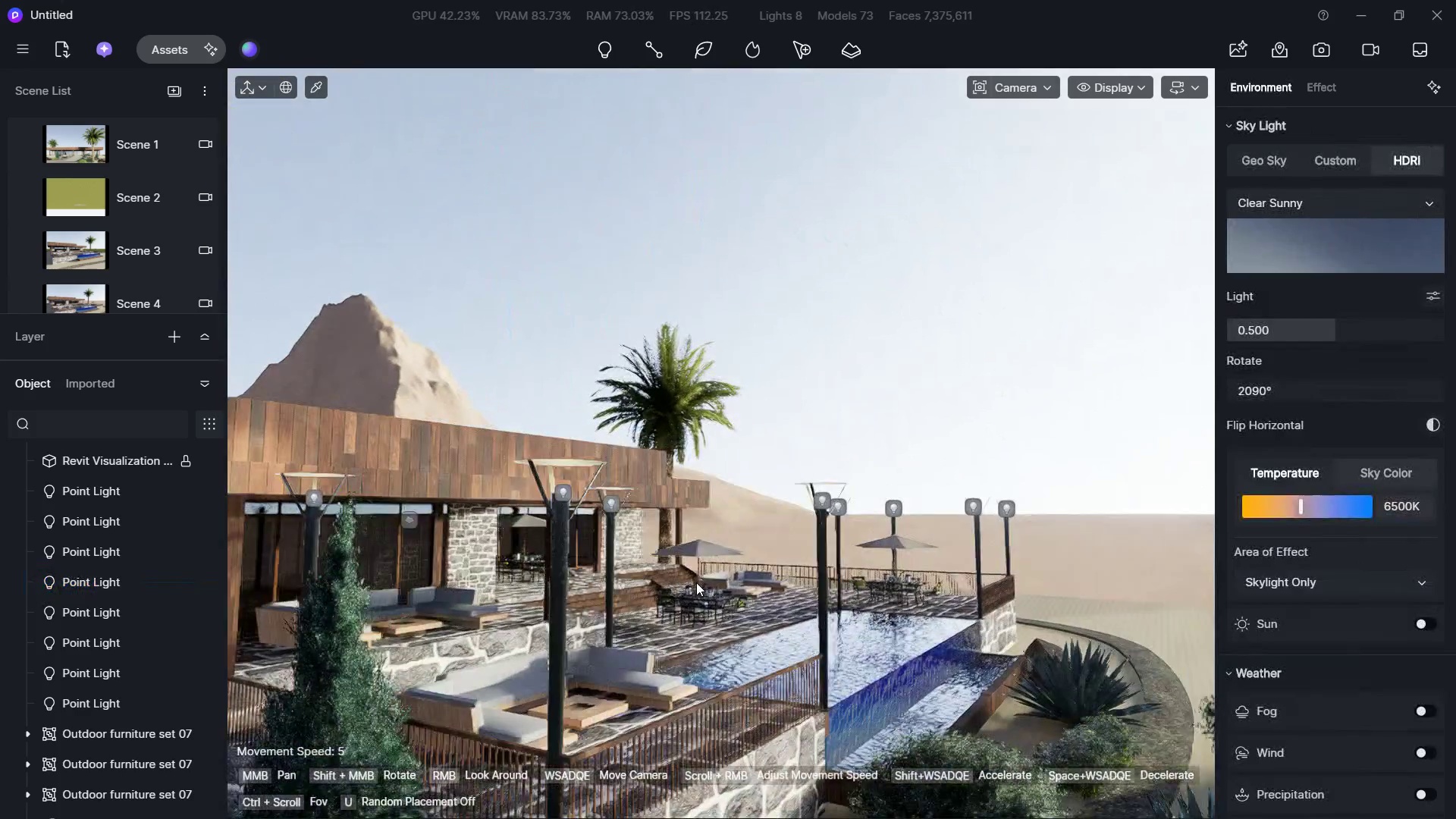 
triple_click([696, 582])
 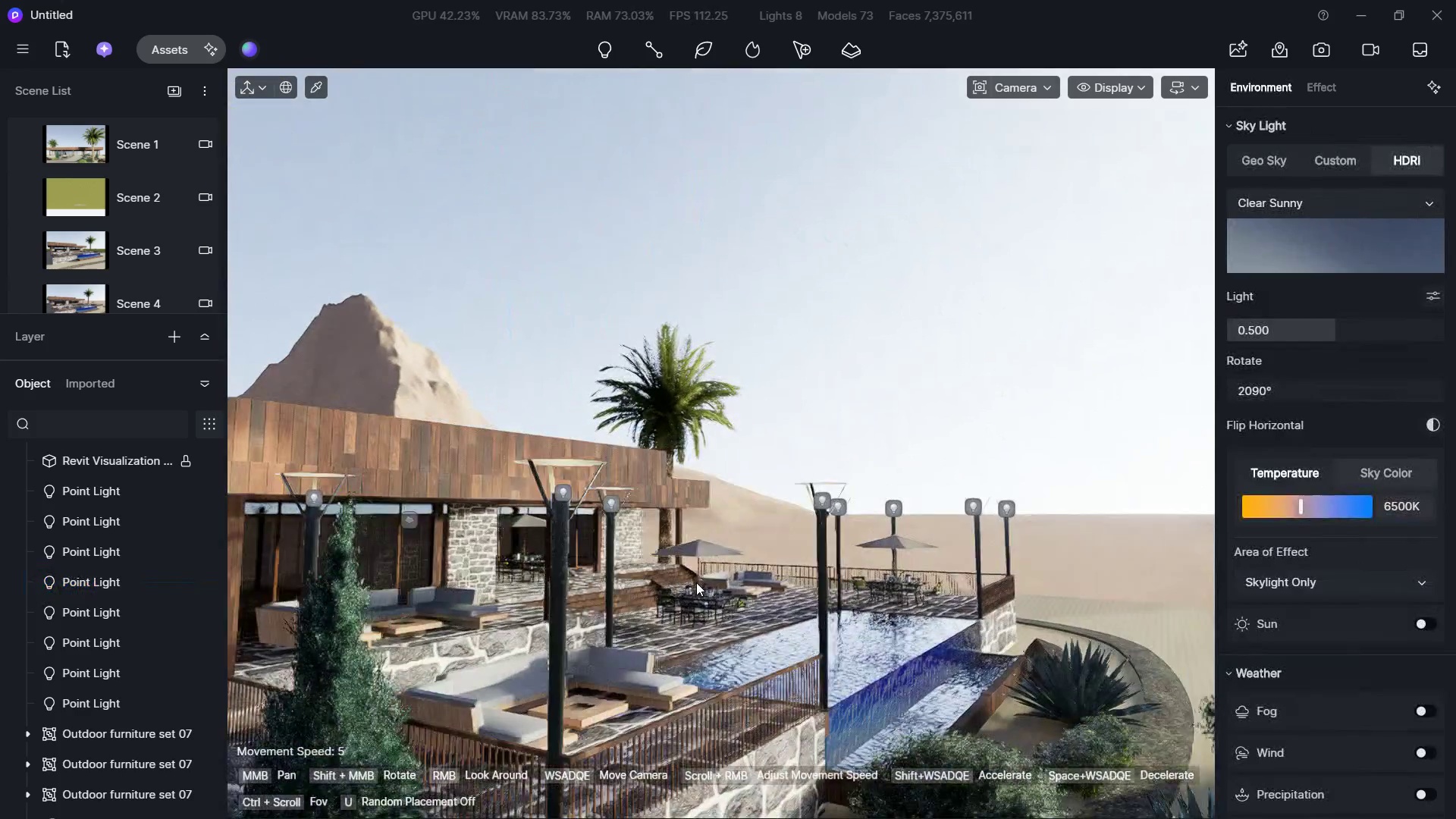 
triple_click([696, 582])
 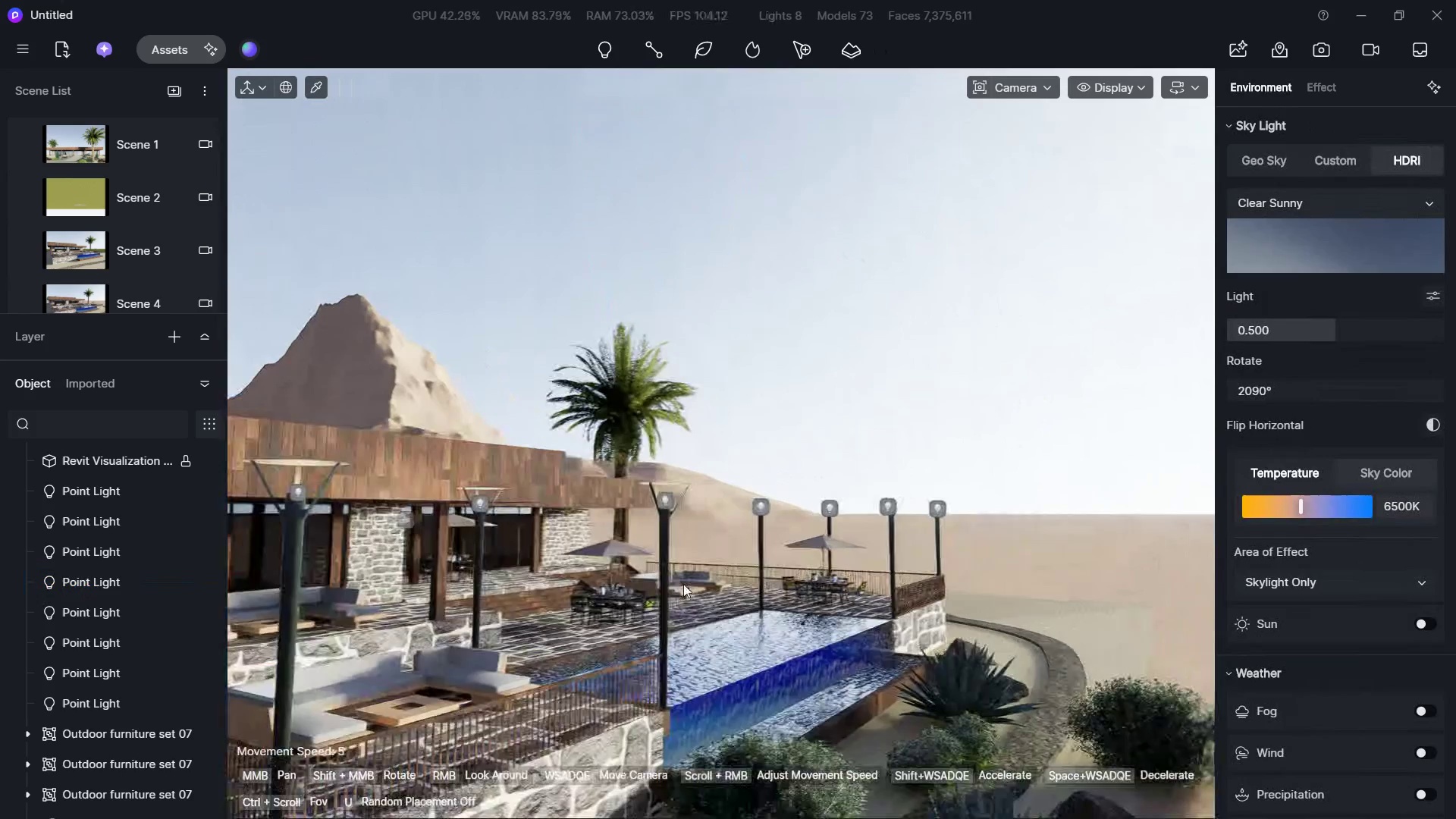 
hold_key(key=S, duration=1.24)
 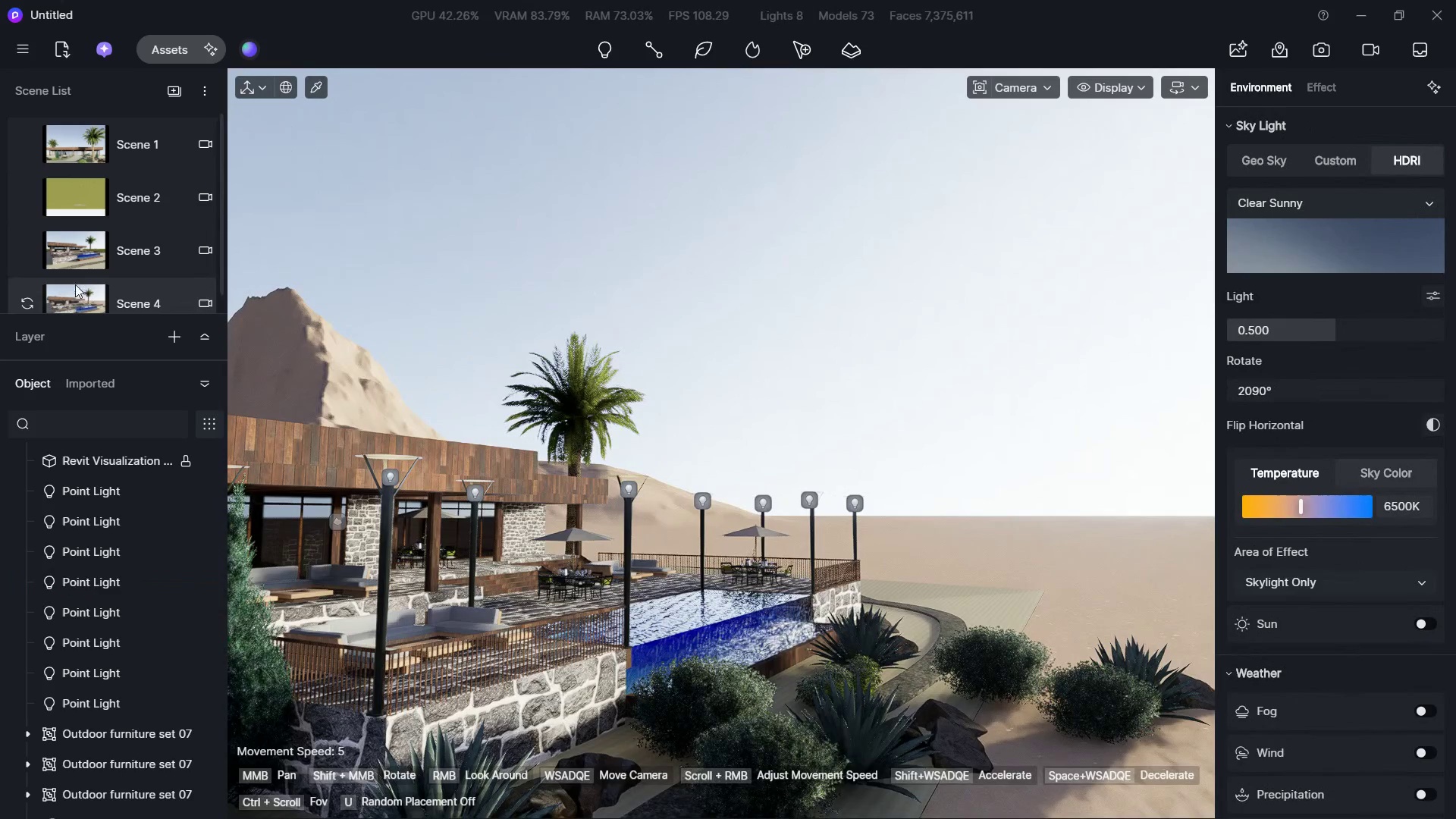 
key(A)
 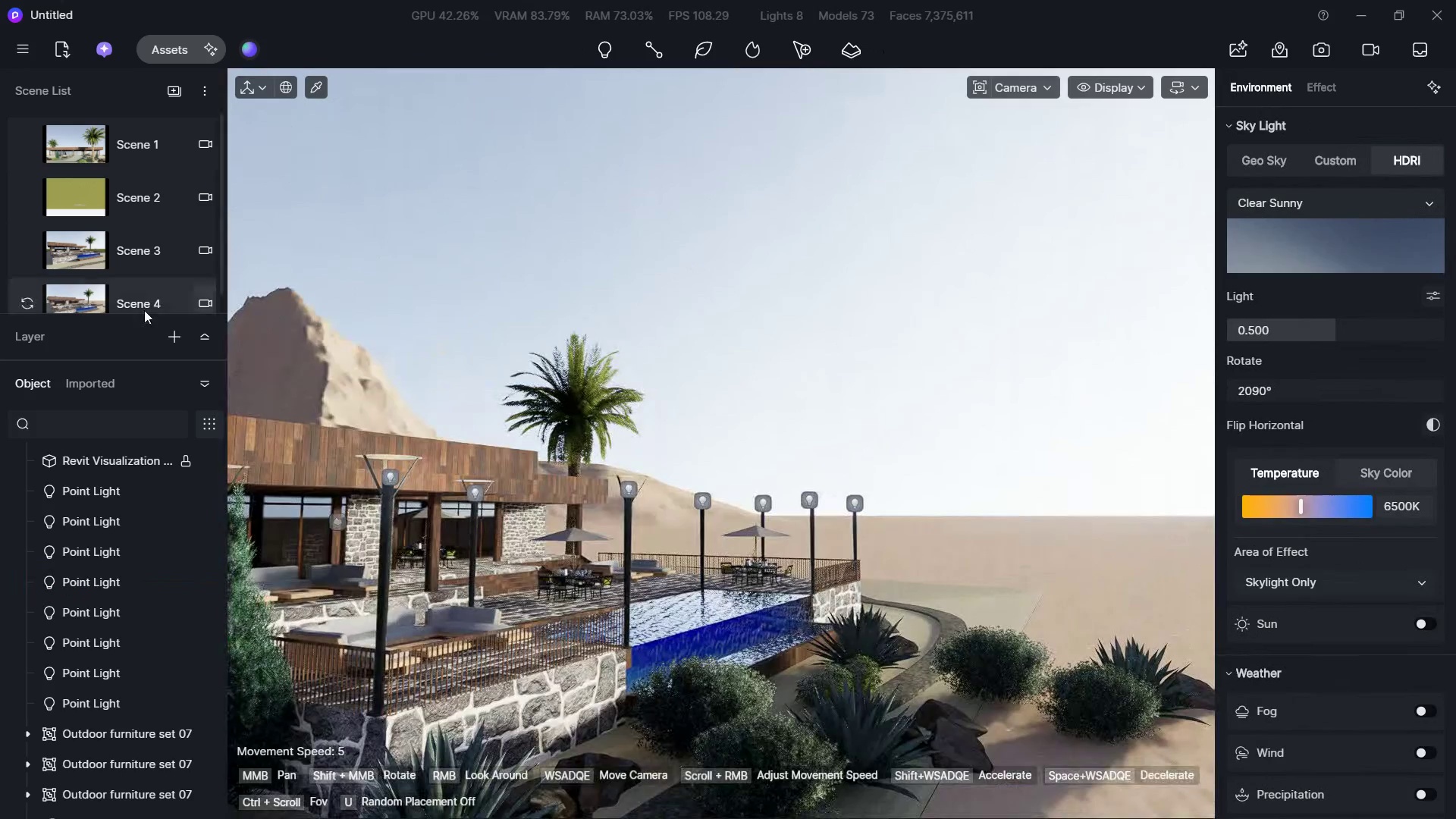 
left_click([80, 279])
 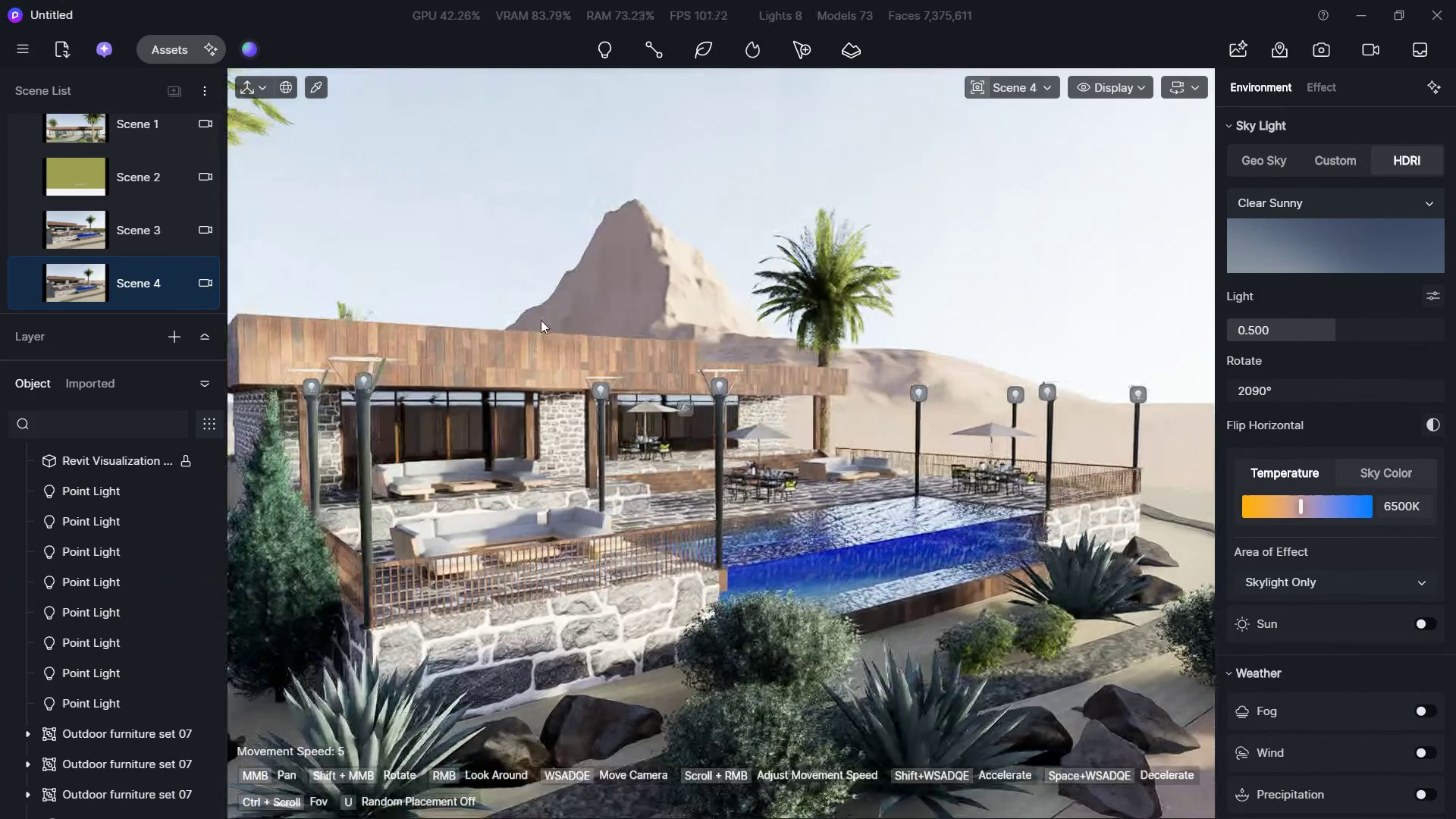 
scroll: coordinate [75, 282], scroll_direction: down, amount: 1.0
 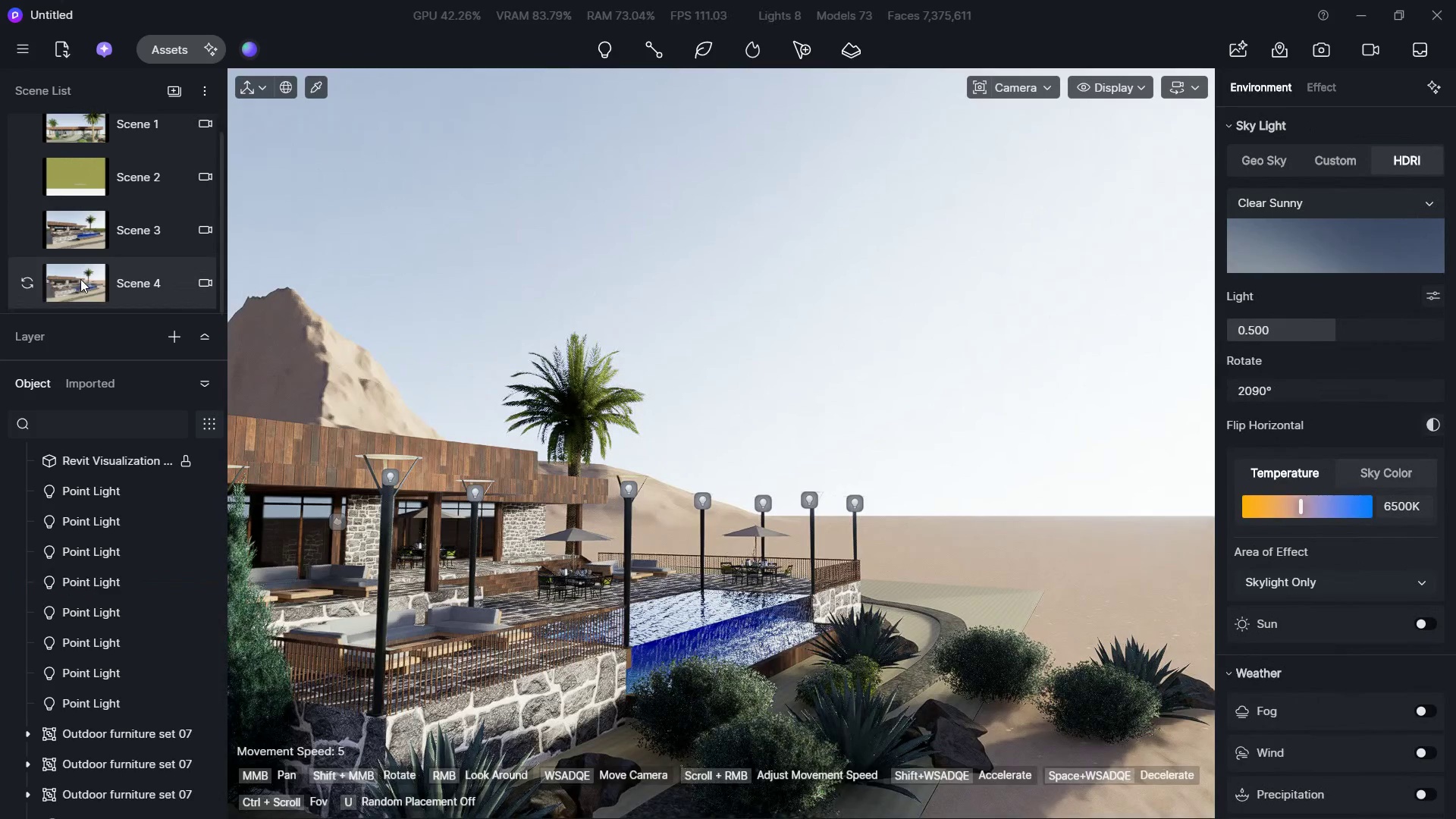 
left_click([496, 259])
 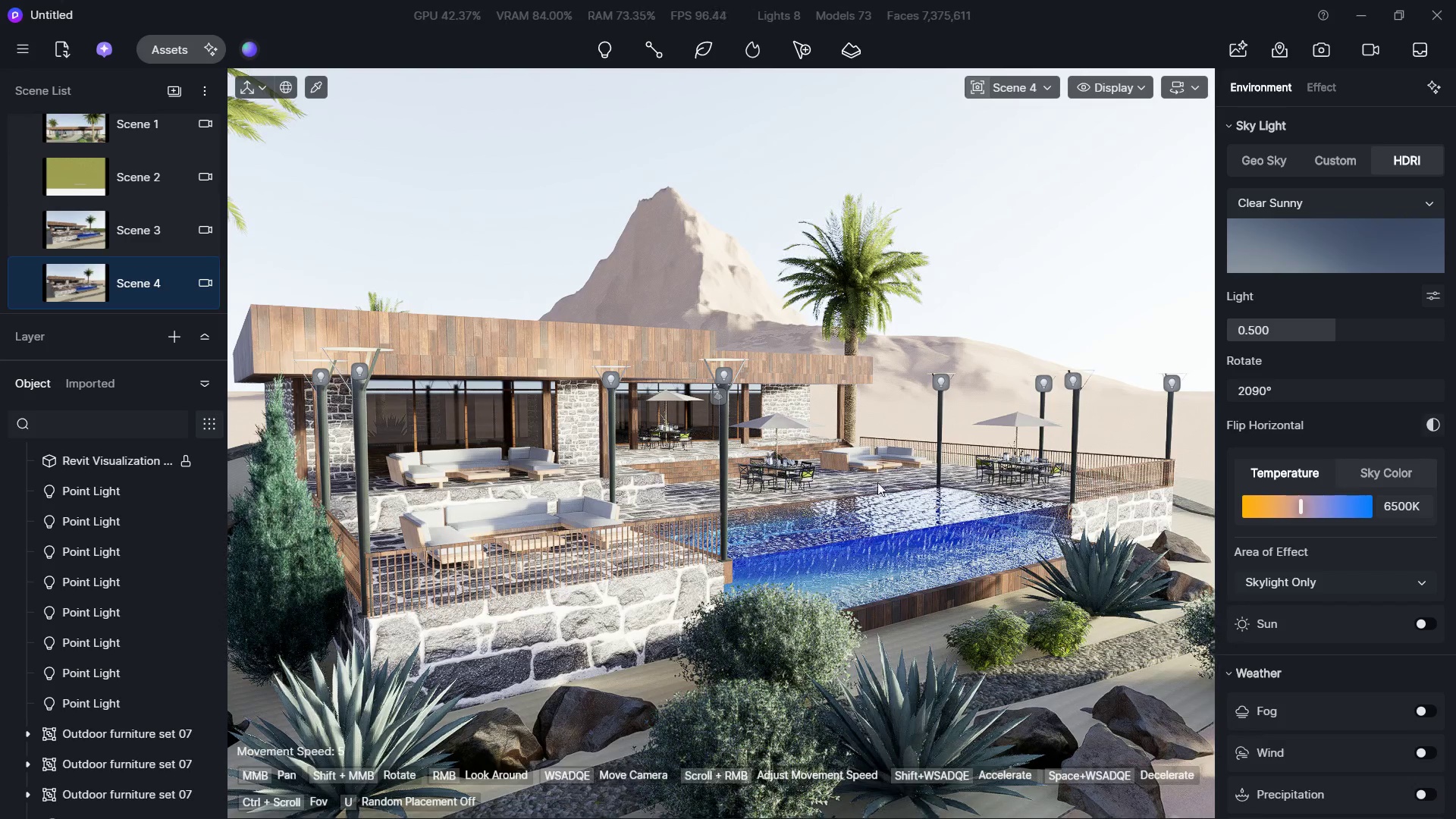 
left_click([651, 55])
 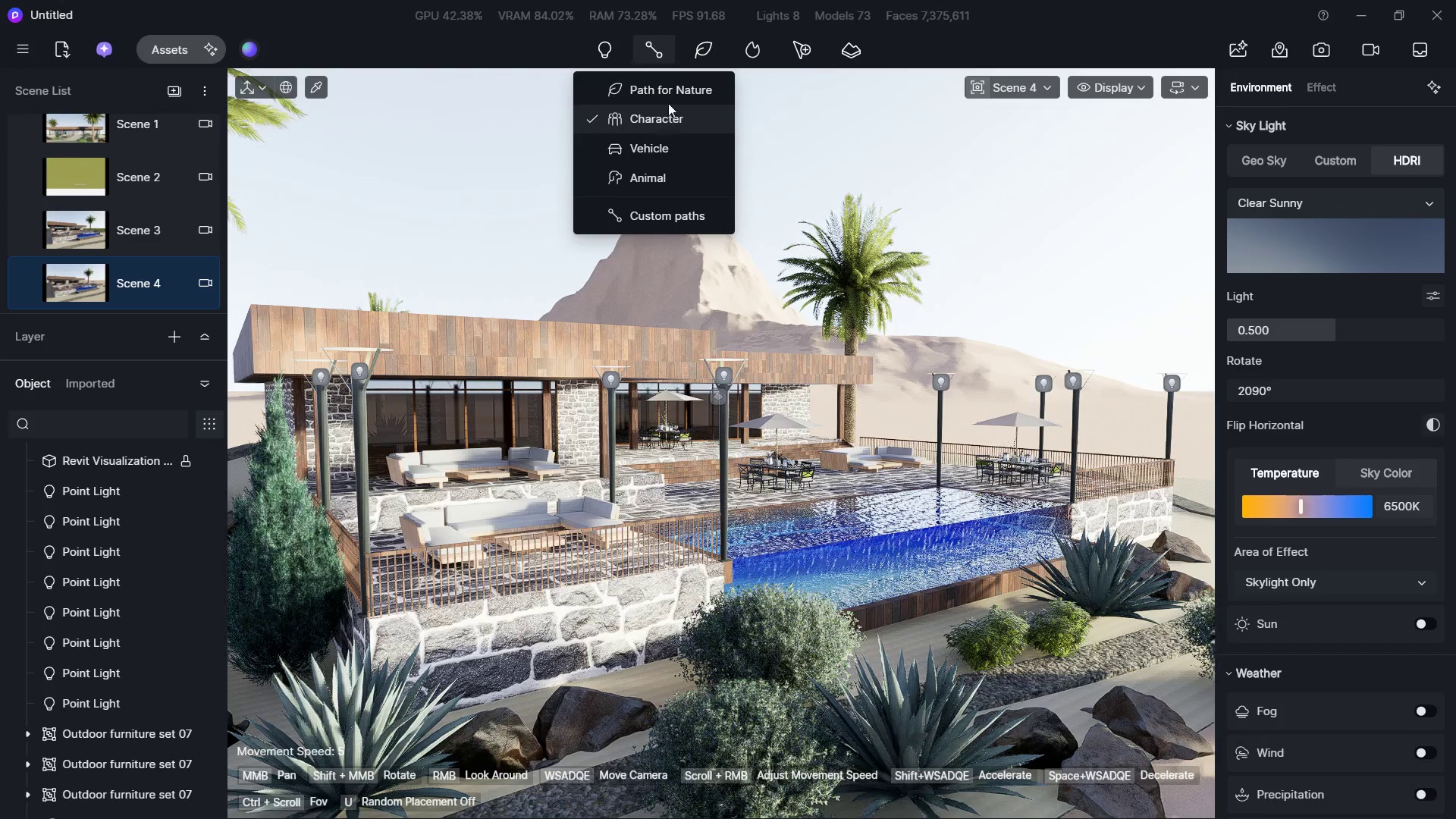 
left_click([606, 51])
 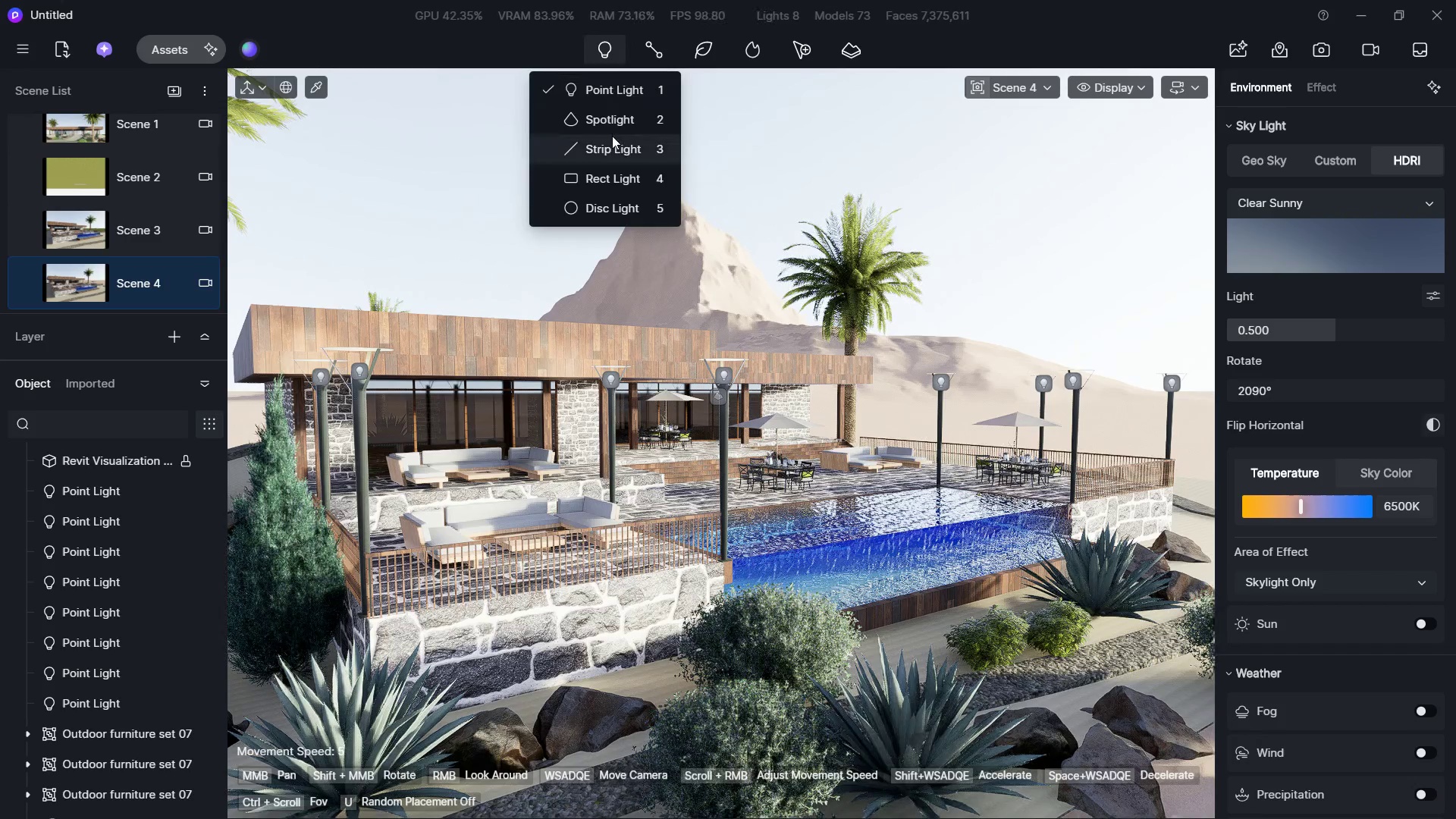 
left_click([617, 151])
 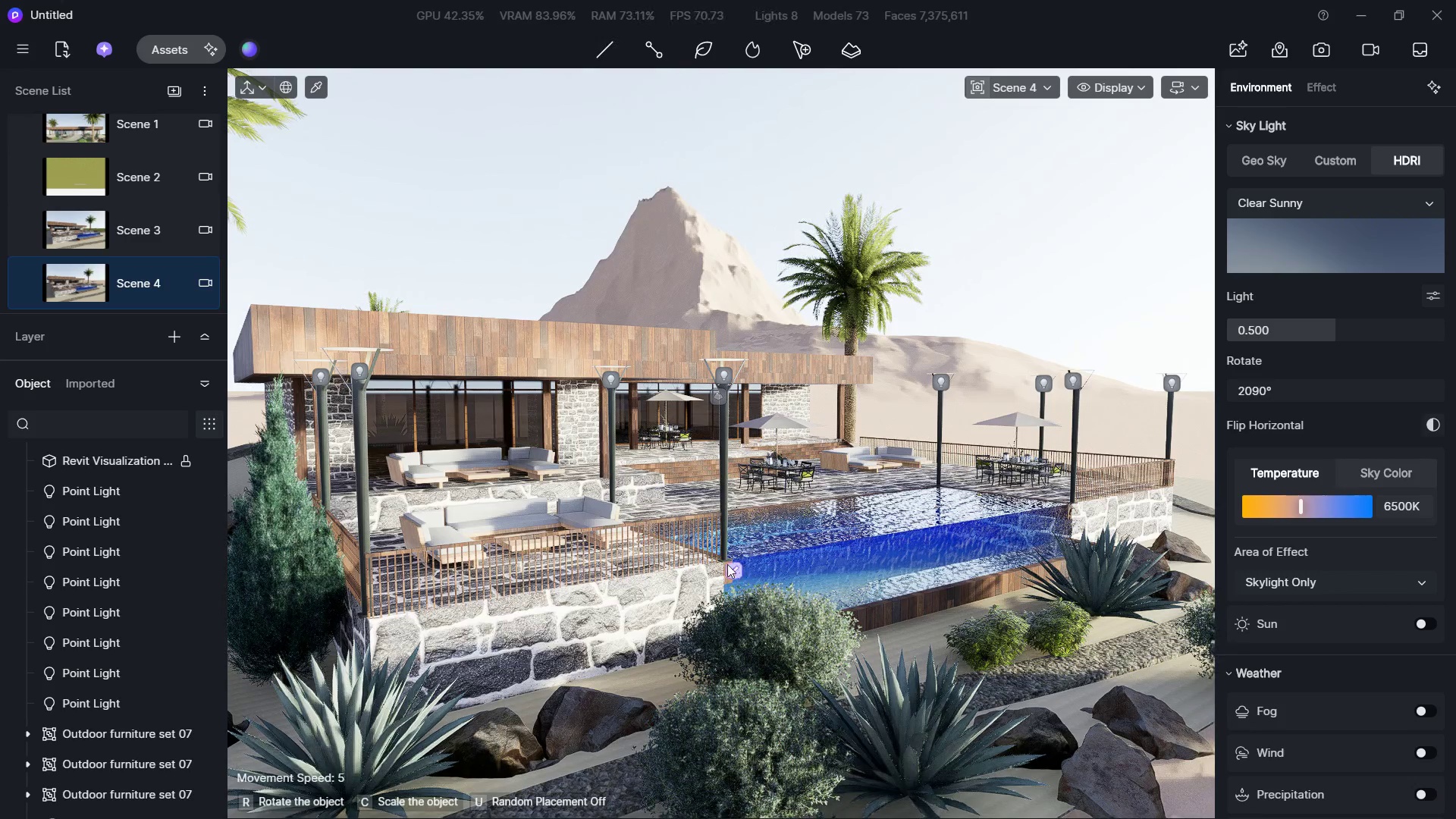 
left_click([726, 564])
 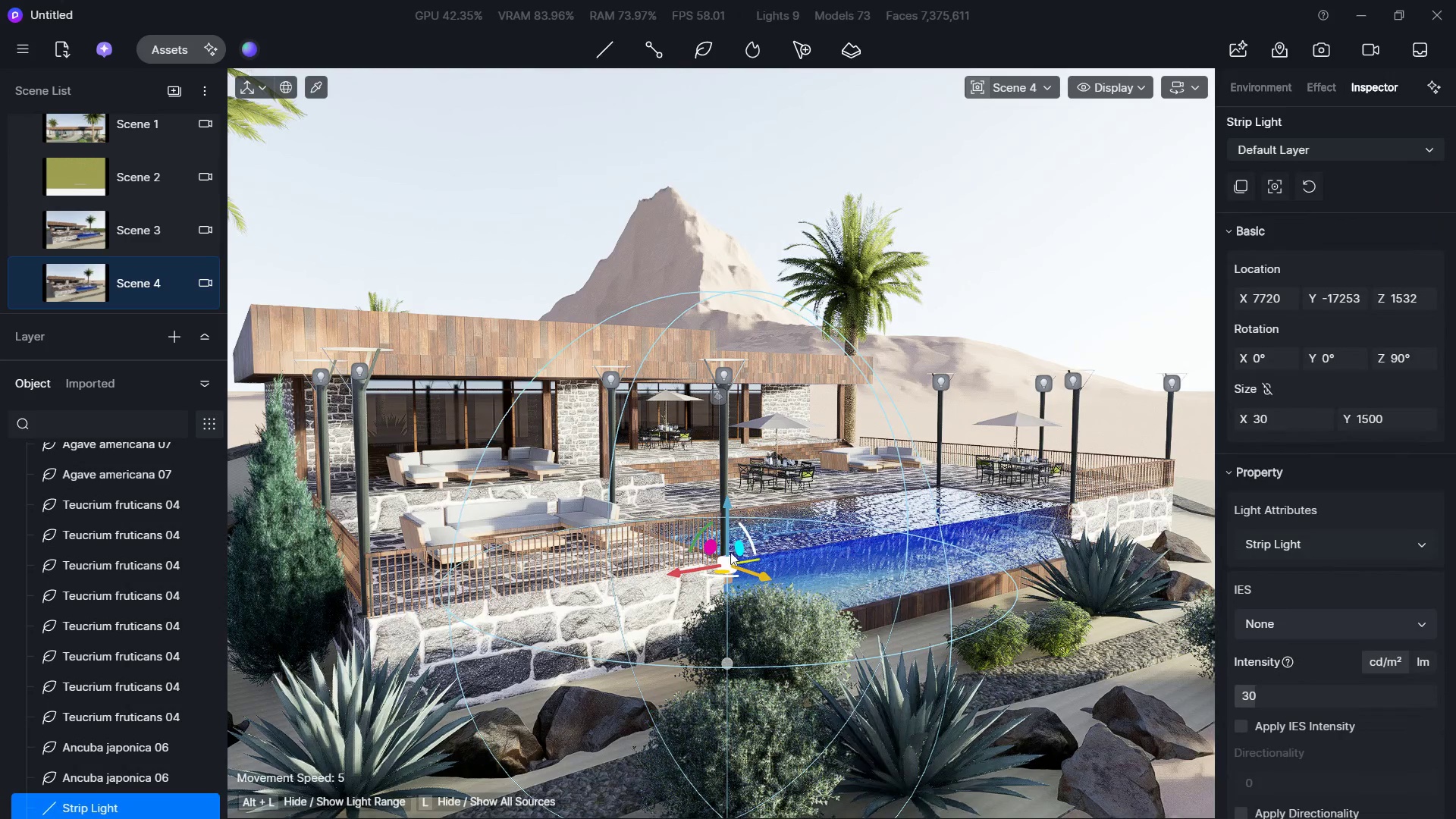 
hold_key(key=W, duration=1.56)
 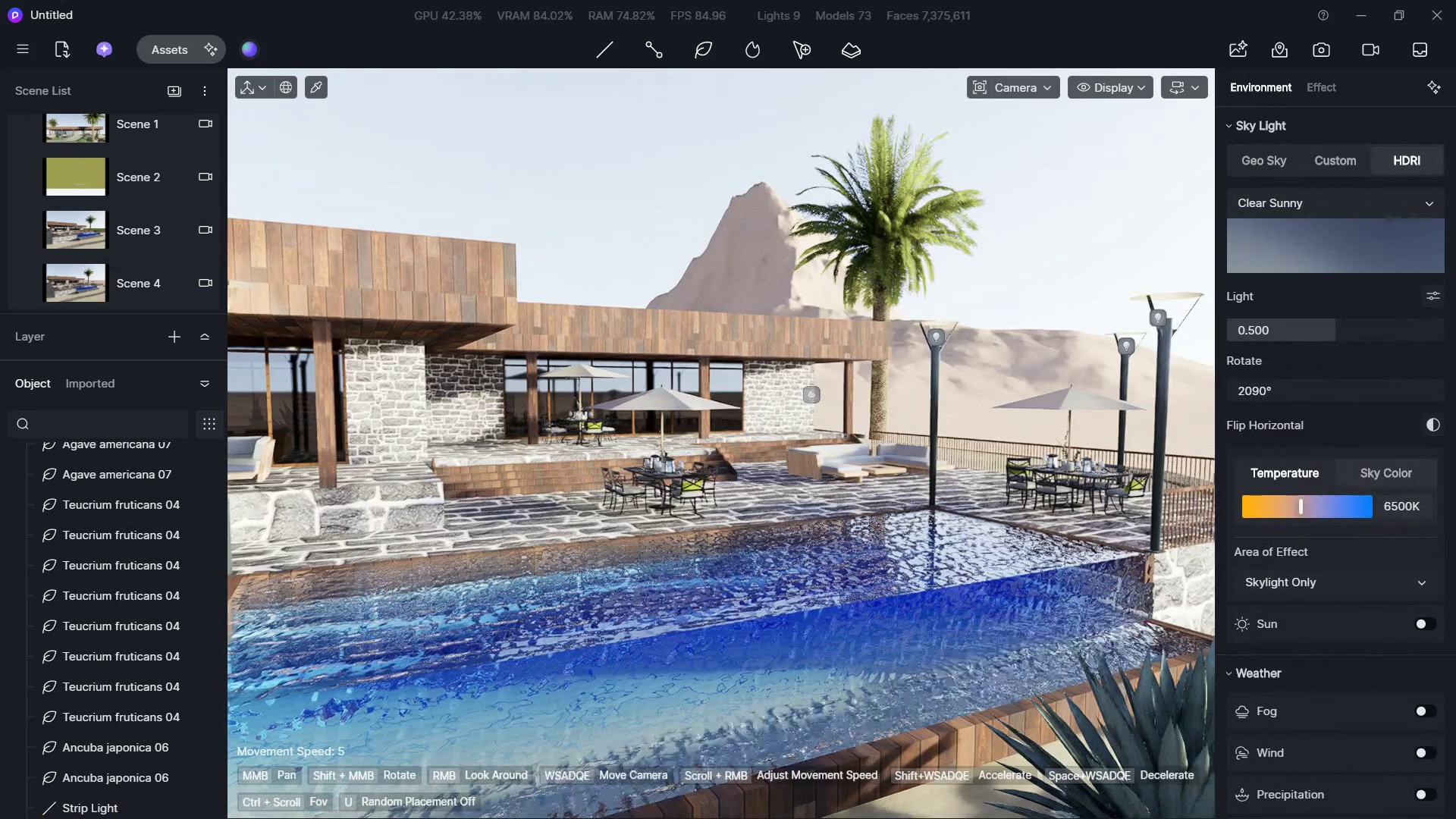 
hold_key(key=D, duration=1.39)
 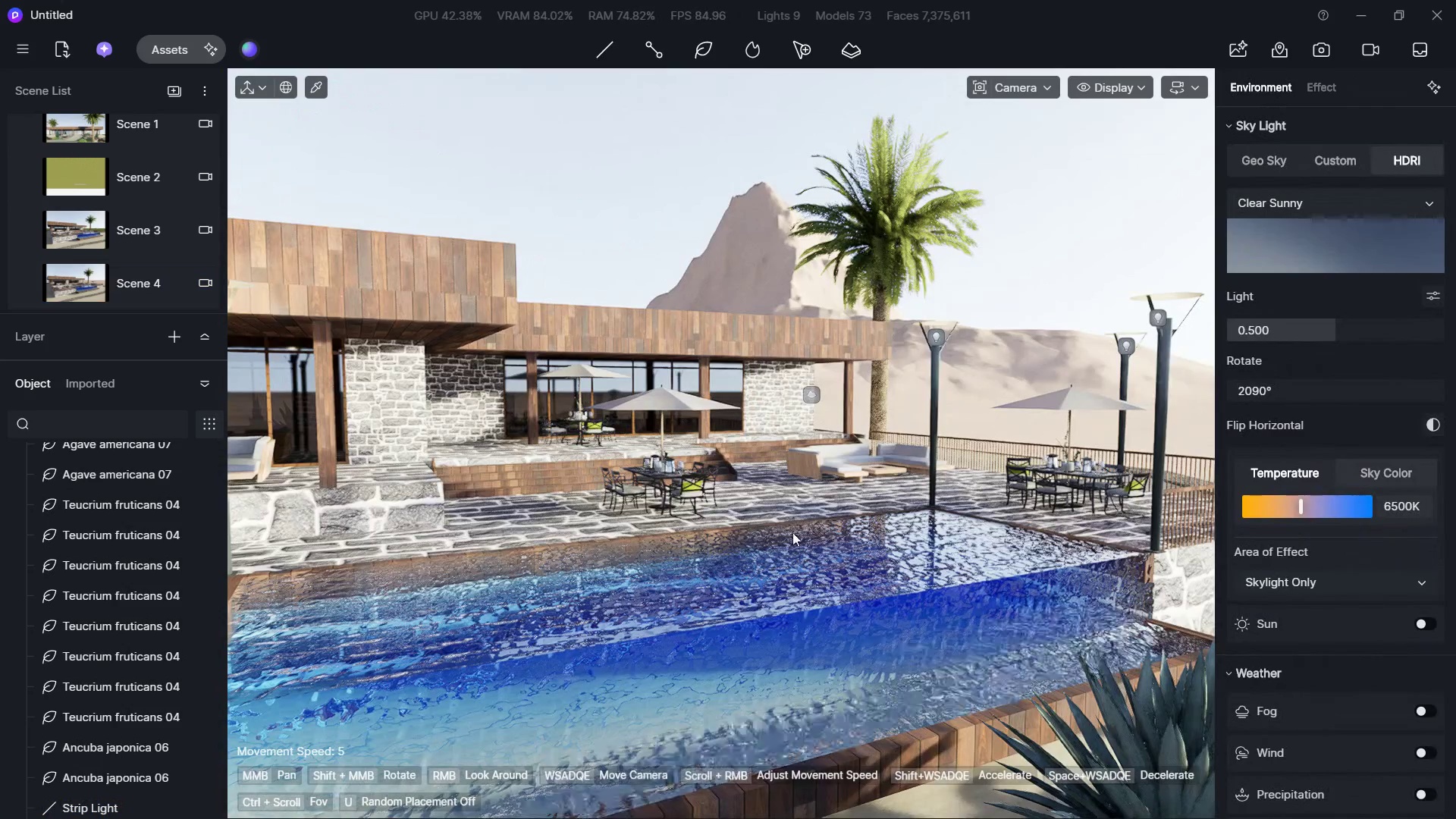 
hold_key(key=ShiftLeft, duration=0.47)
 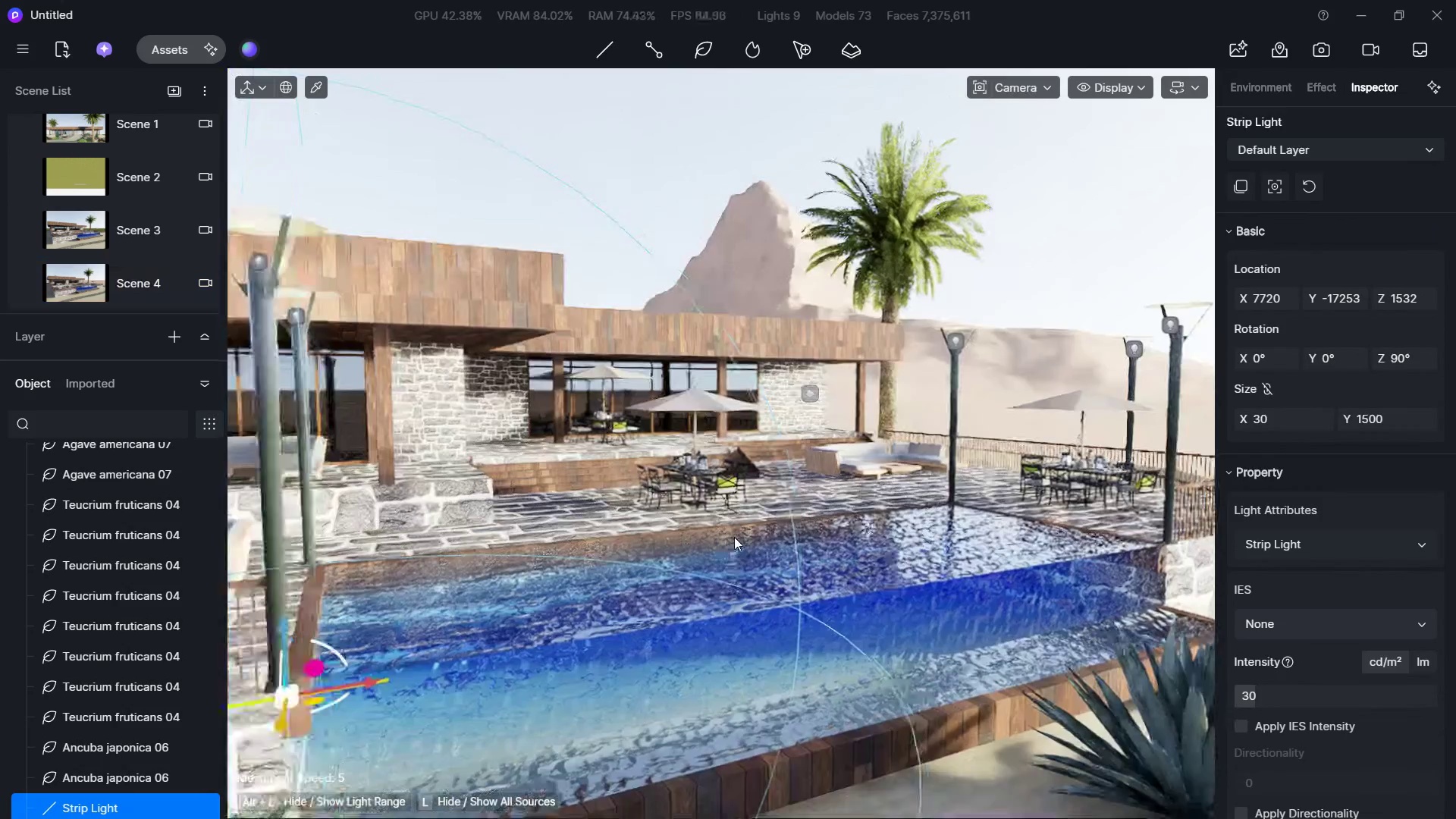 
double_click([761, 533])
 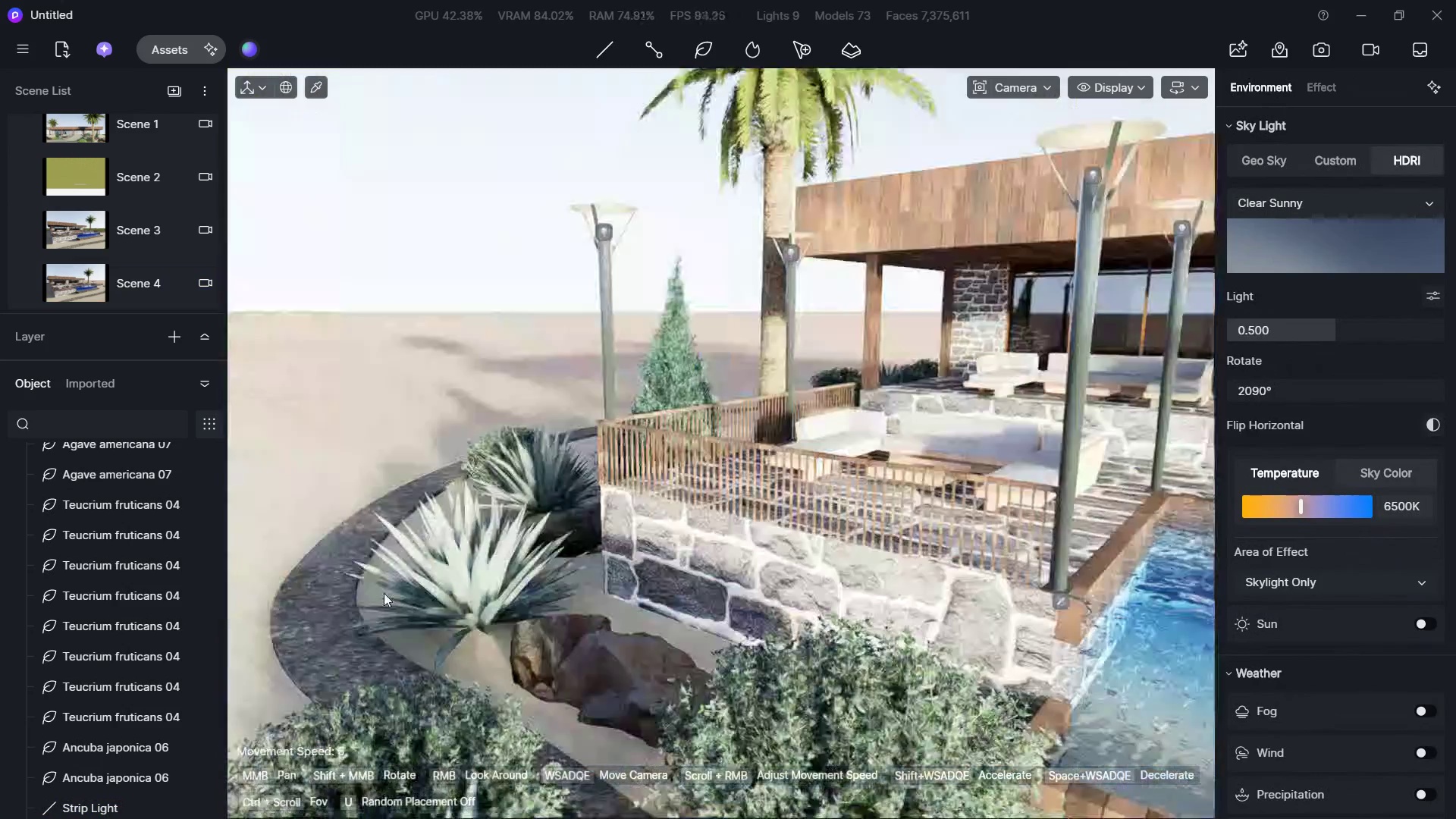 
hold_key(key=D, duration=0.69)
 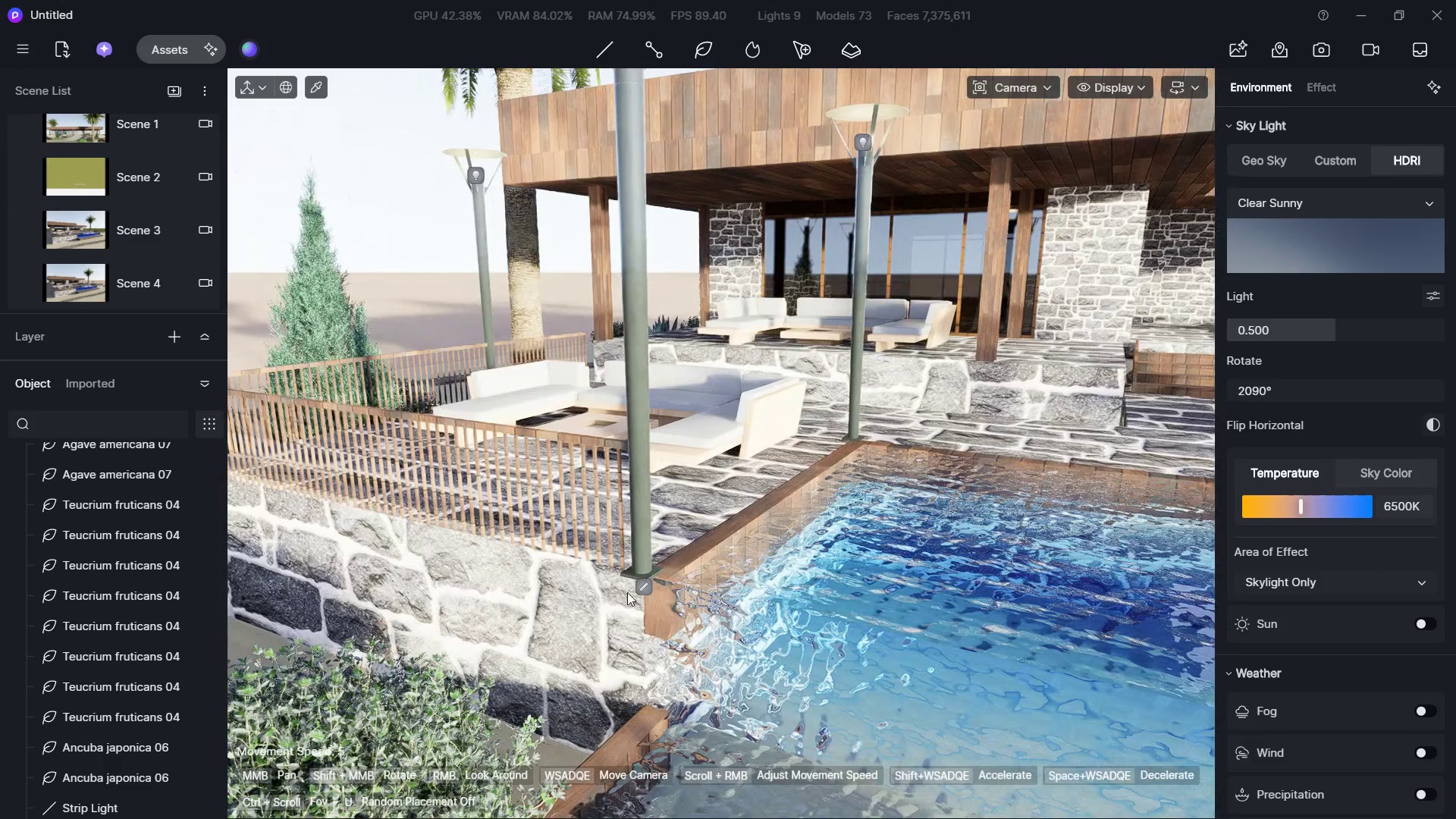 
hold_key(key=W, duration=0.66)
 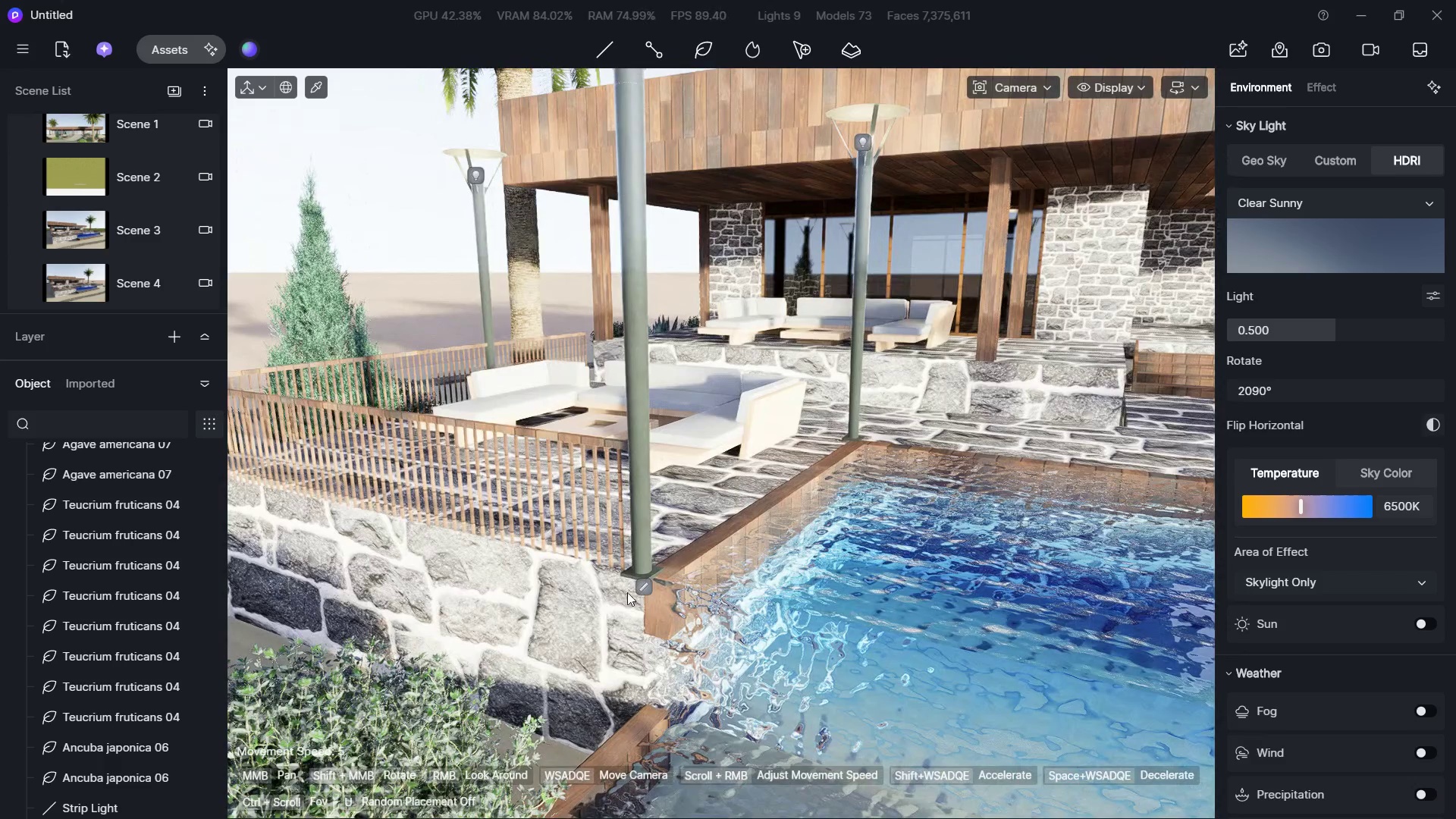 
double_click([766, 535])
 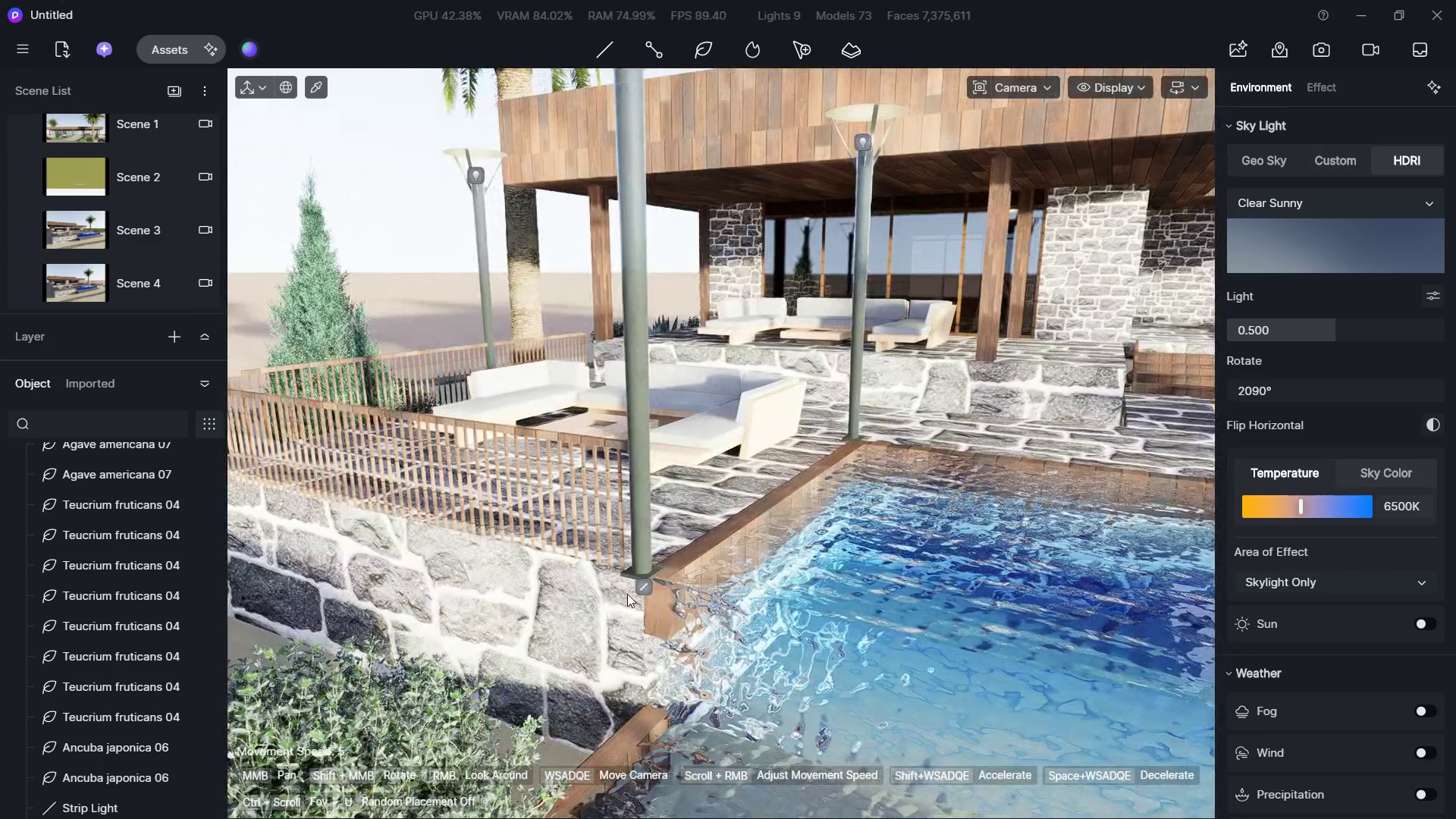 
left_click([647, 581])
 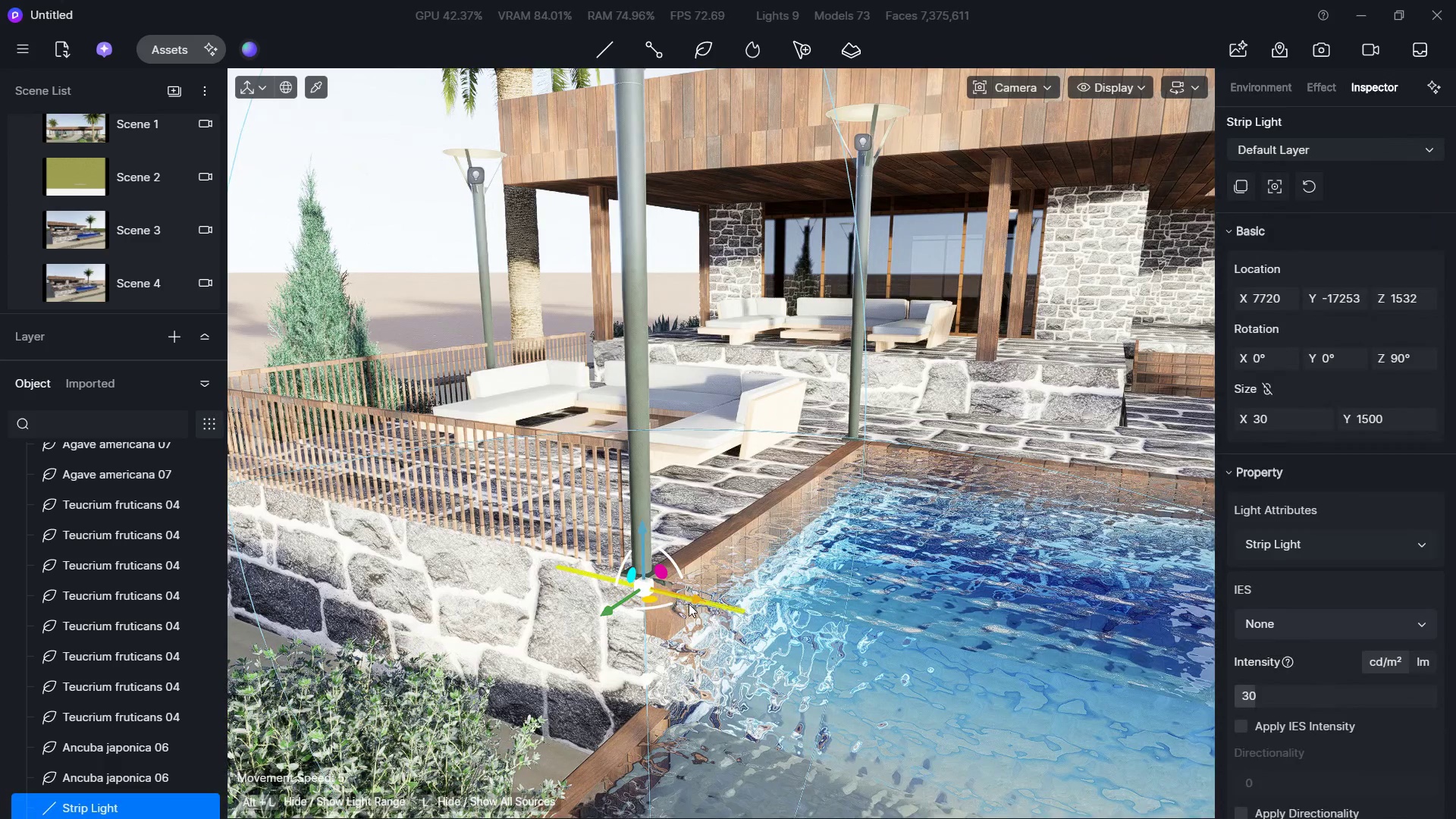 
left_click_drag(start_coordinate=[658, 602], to_coordinate=[793, 518])
 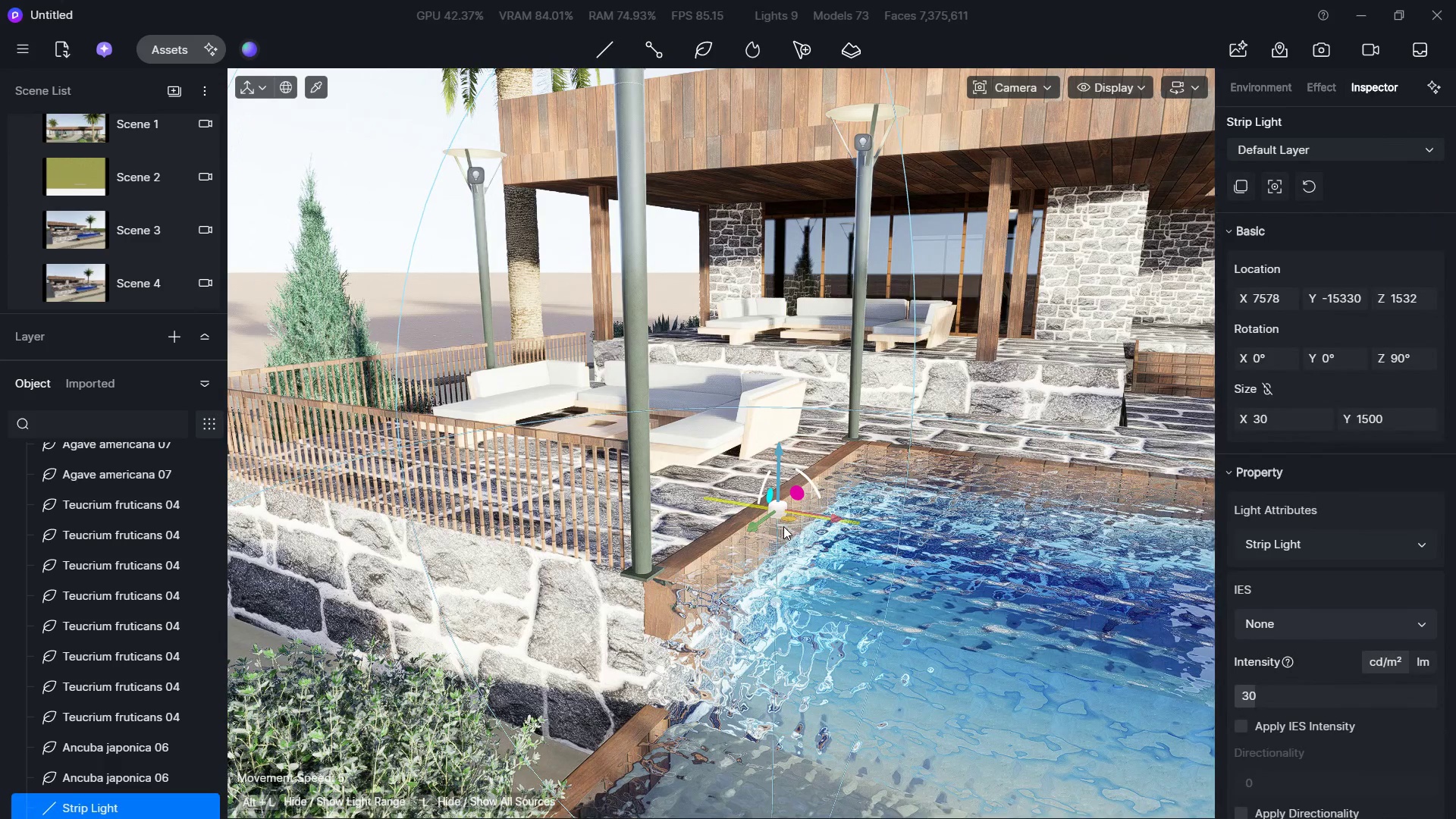 
left_click_drag(start_coordinate=[783, 526], to_coordinate=[870, 506])
 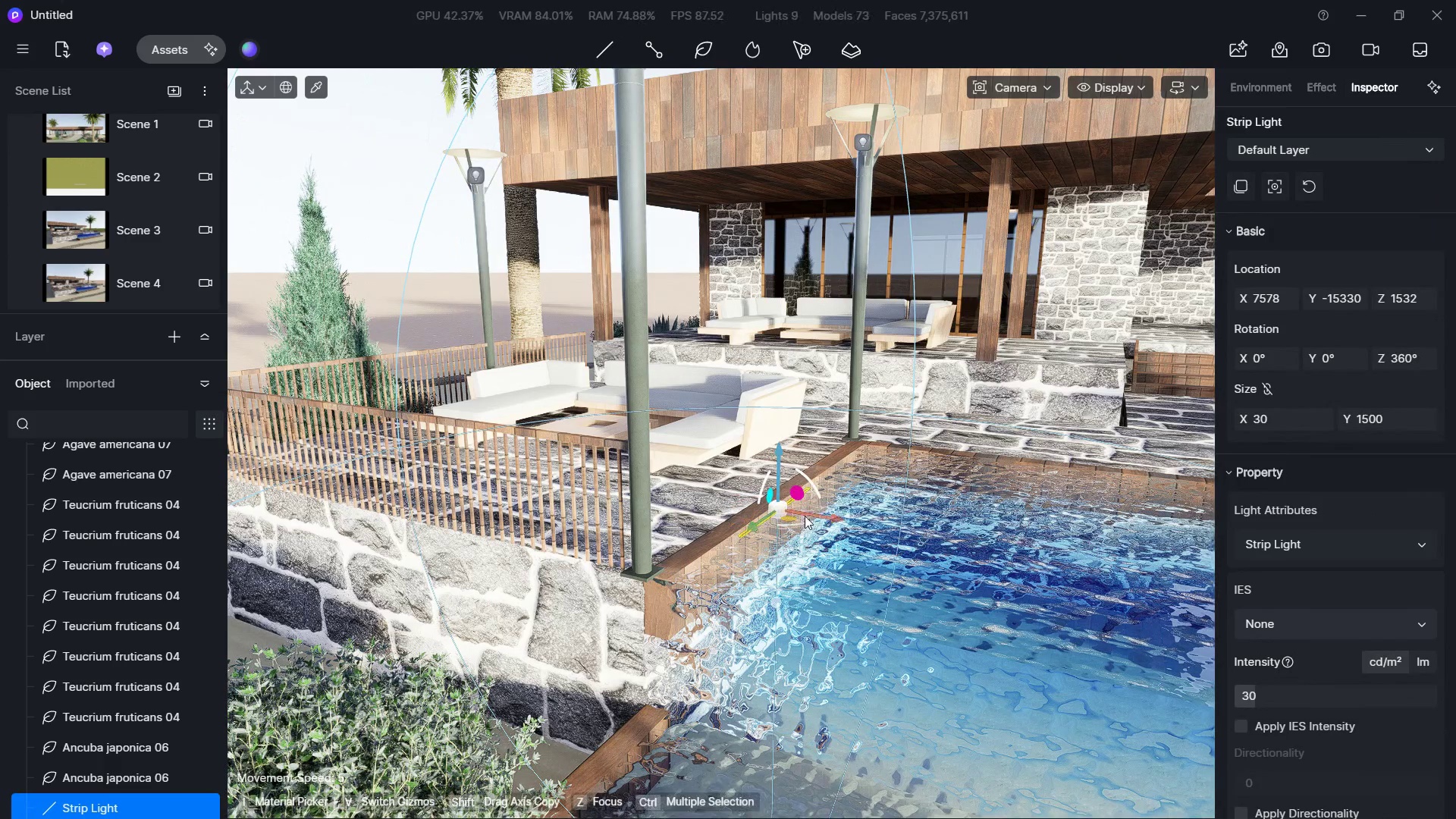 
left_click_drag(start_coordinate=[813, 514], to_coordinate=[784, 501])
 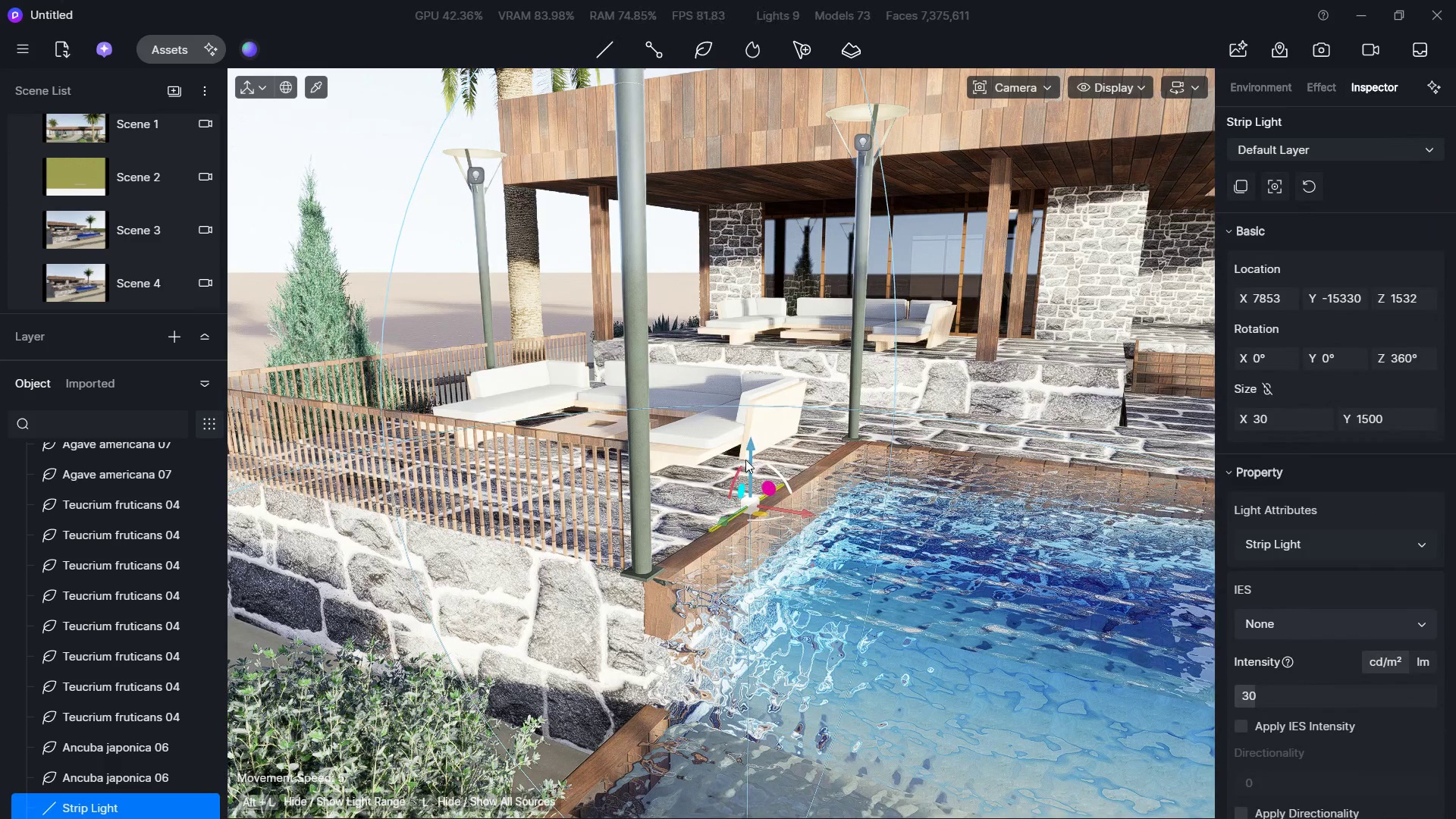 
left_click_drag(start_coordinate=[745, 460], to_coordinate=[747, 431])
 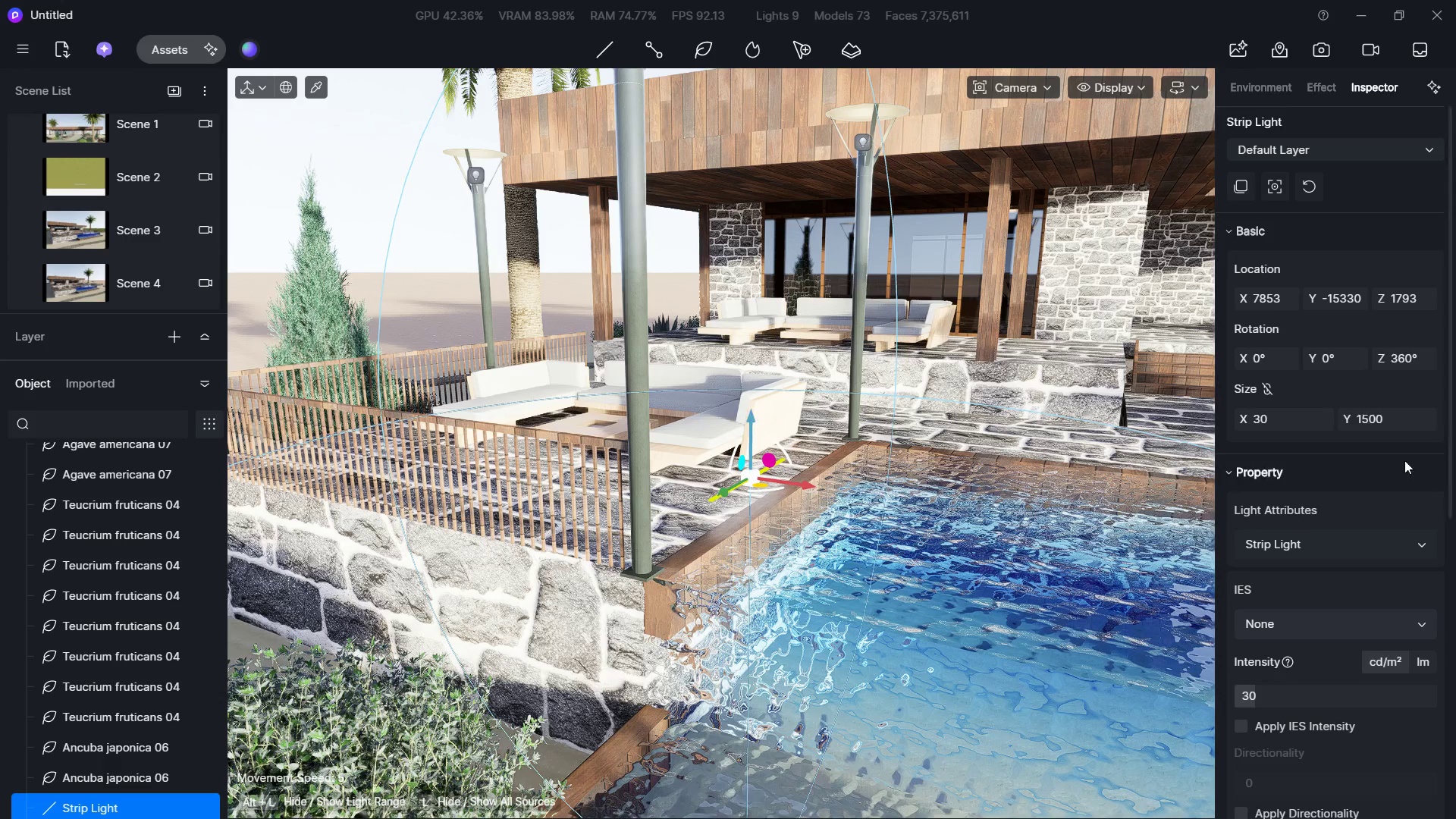 
scroll: coordinate [1379, 452], scroll_direction: down, amount: 4.0
 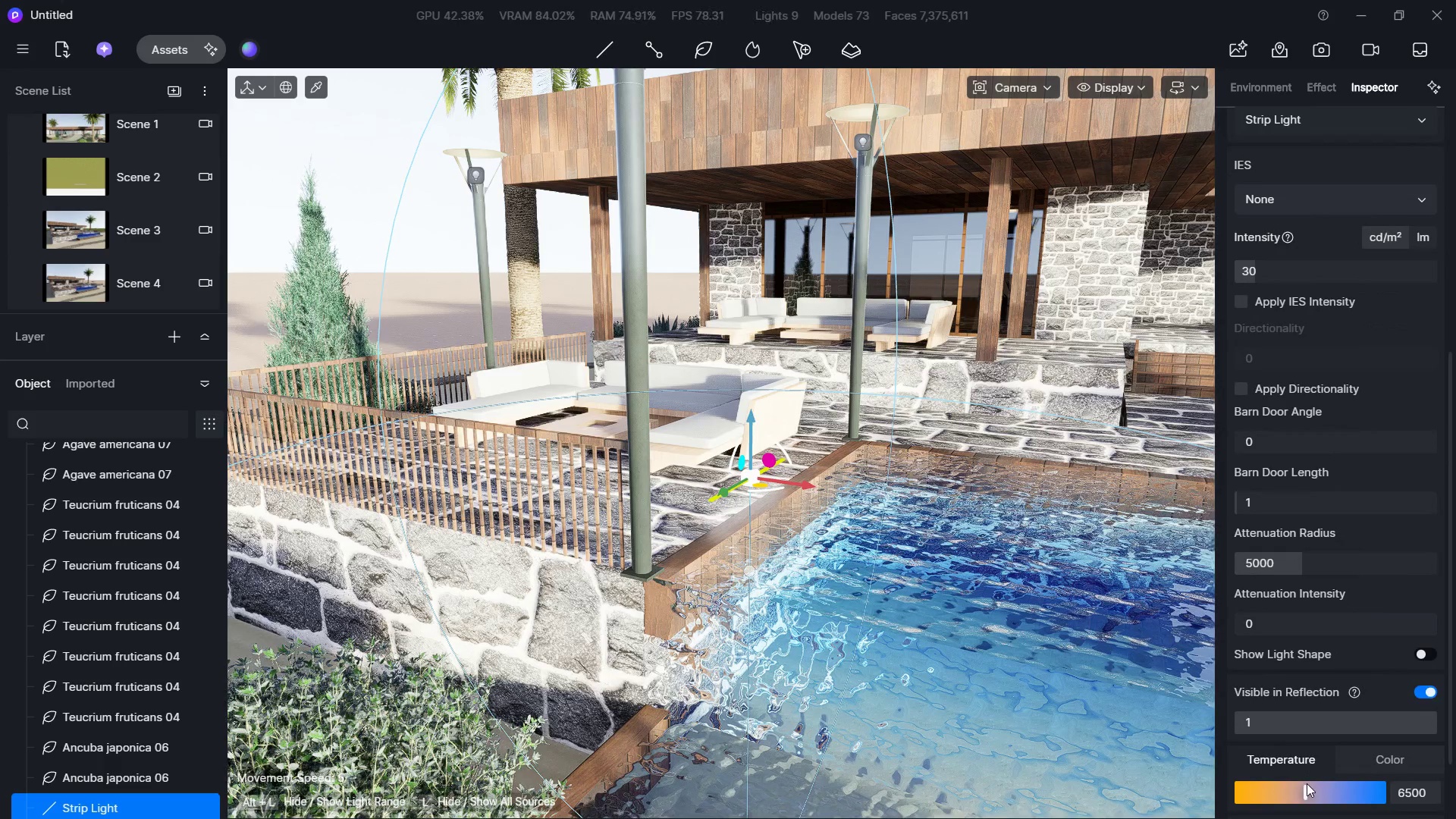 
left_click_drag(start_coordinate=[1302, 787], to_coordinate=[1277, 787])
 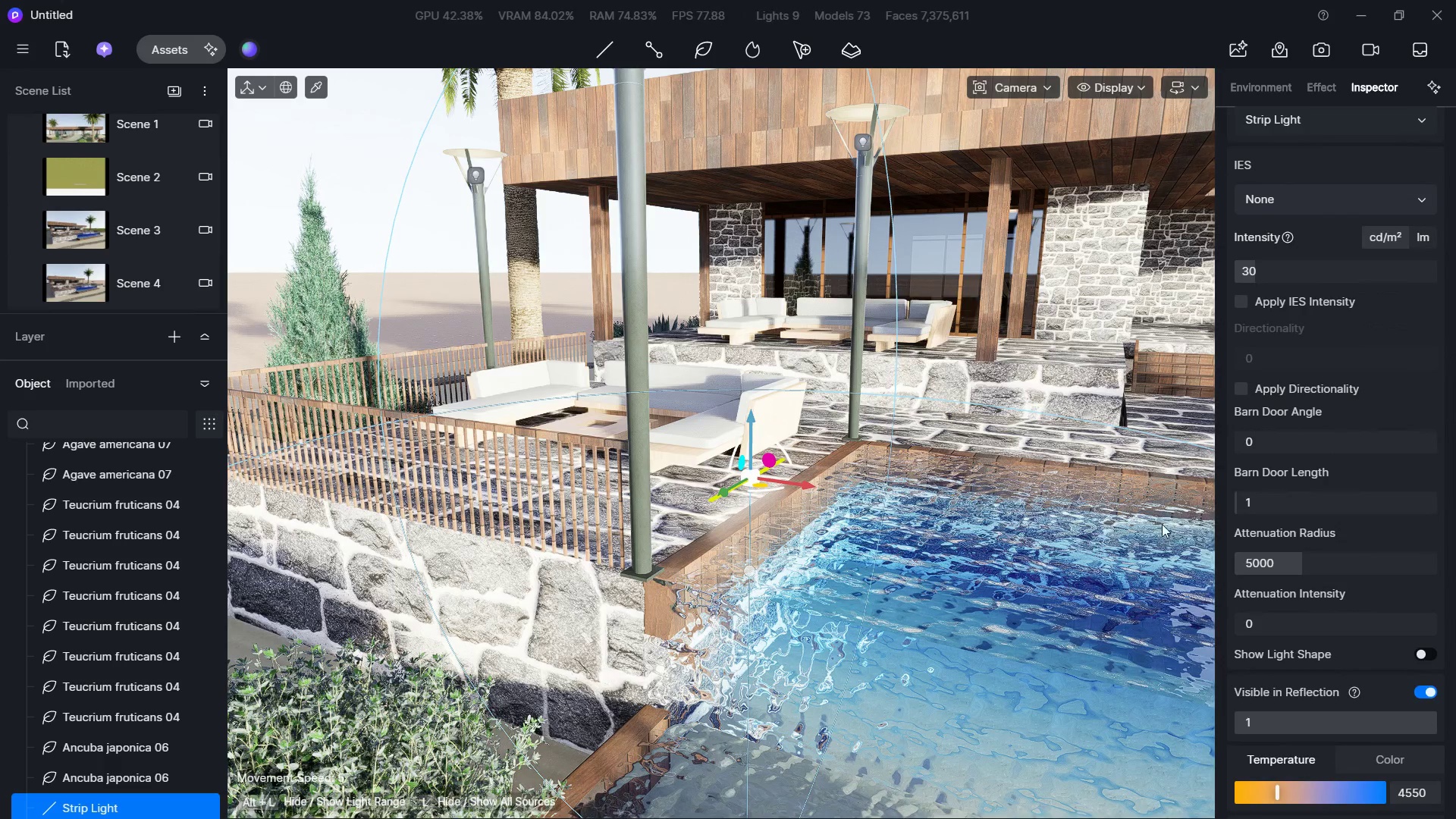 
scroll: coordinate [1291, 397], scroll_direction: down, amount: 5.0
 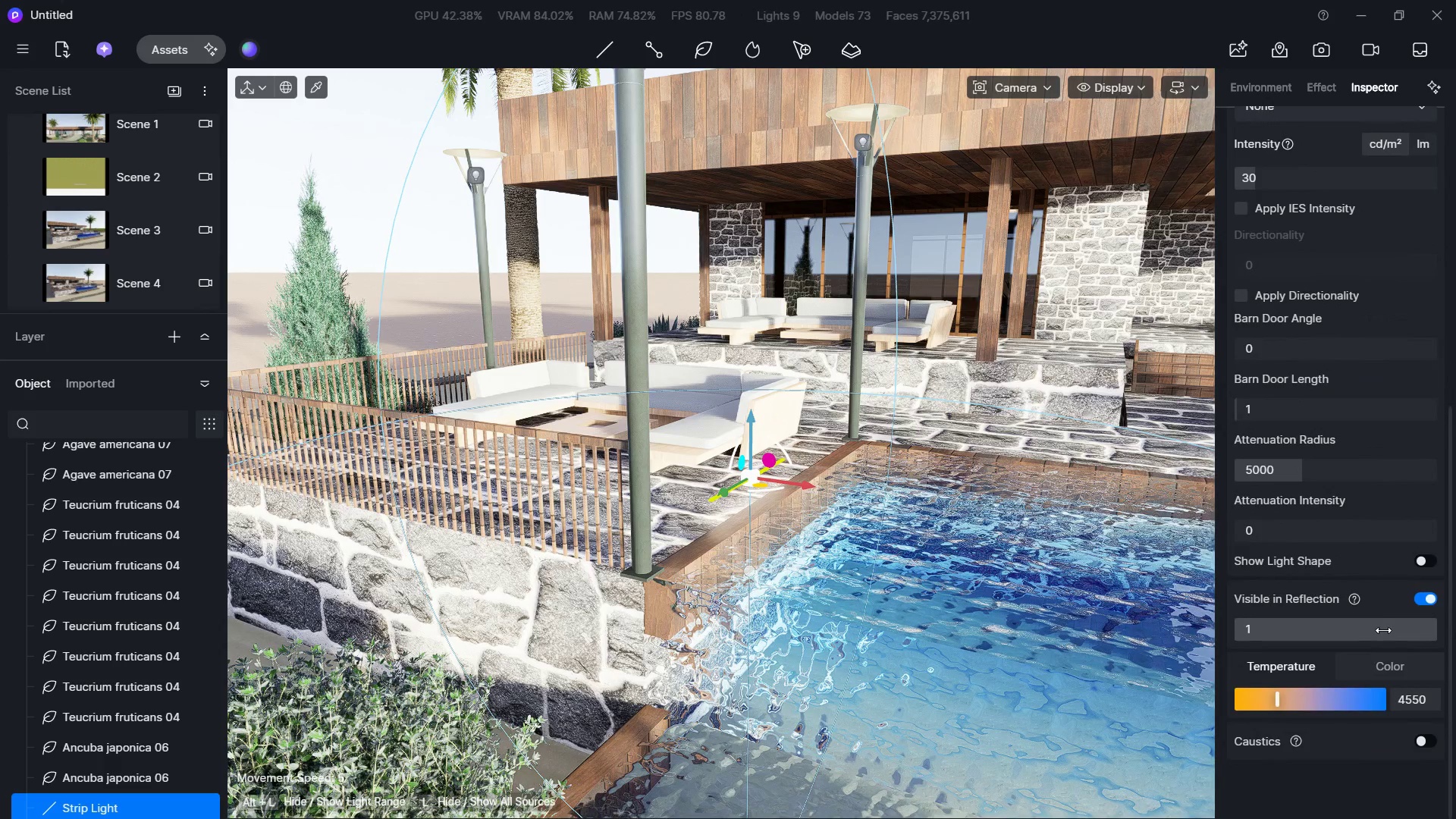 
scroll: coordinate [1404, 304], scroll_direction: up, amount: 4.0
 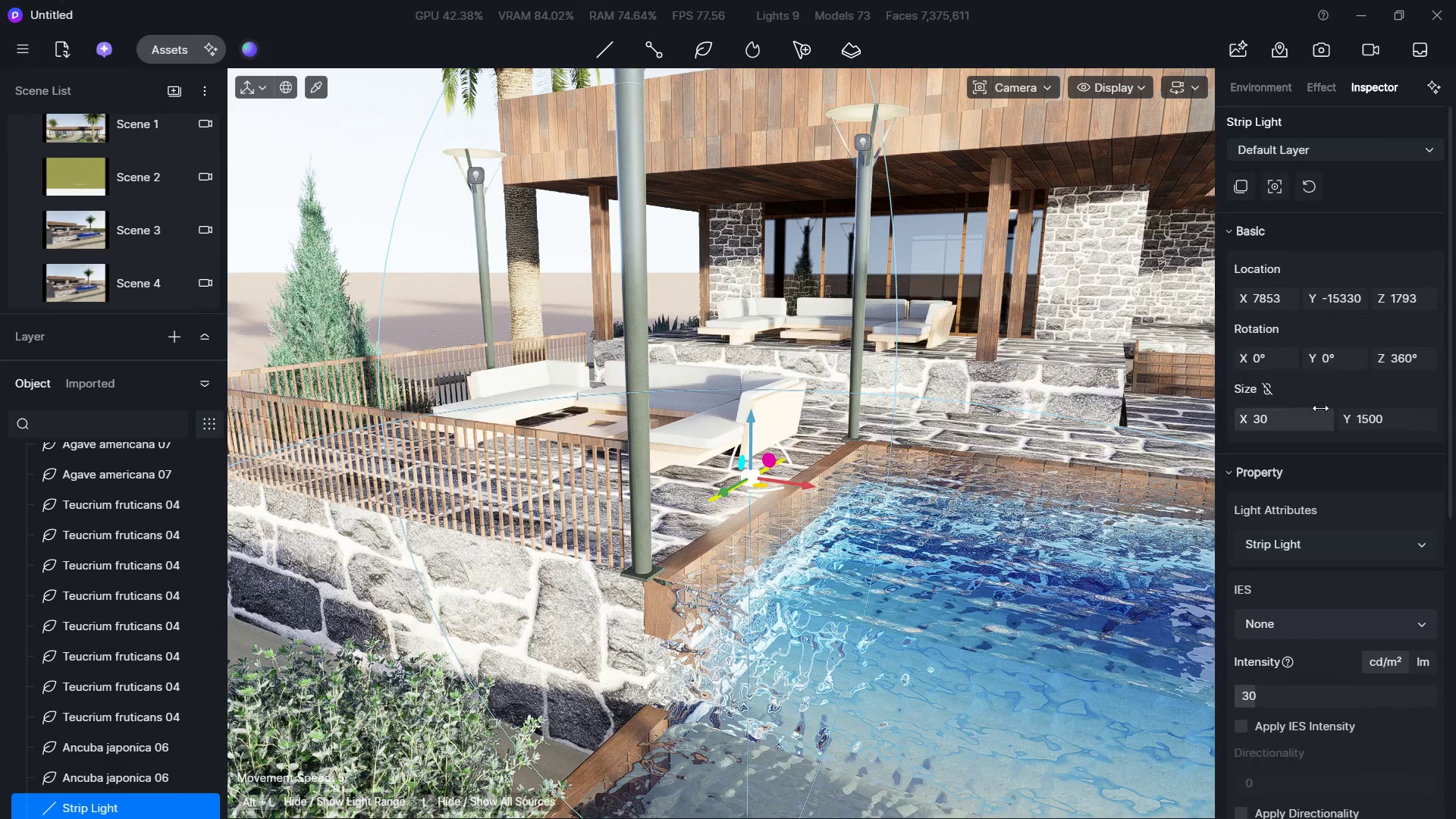 
hold_key(key=ShiftLeft, duration=1.78)
 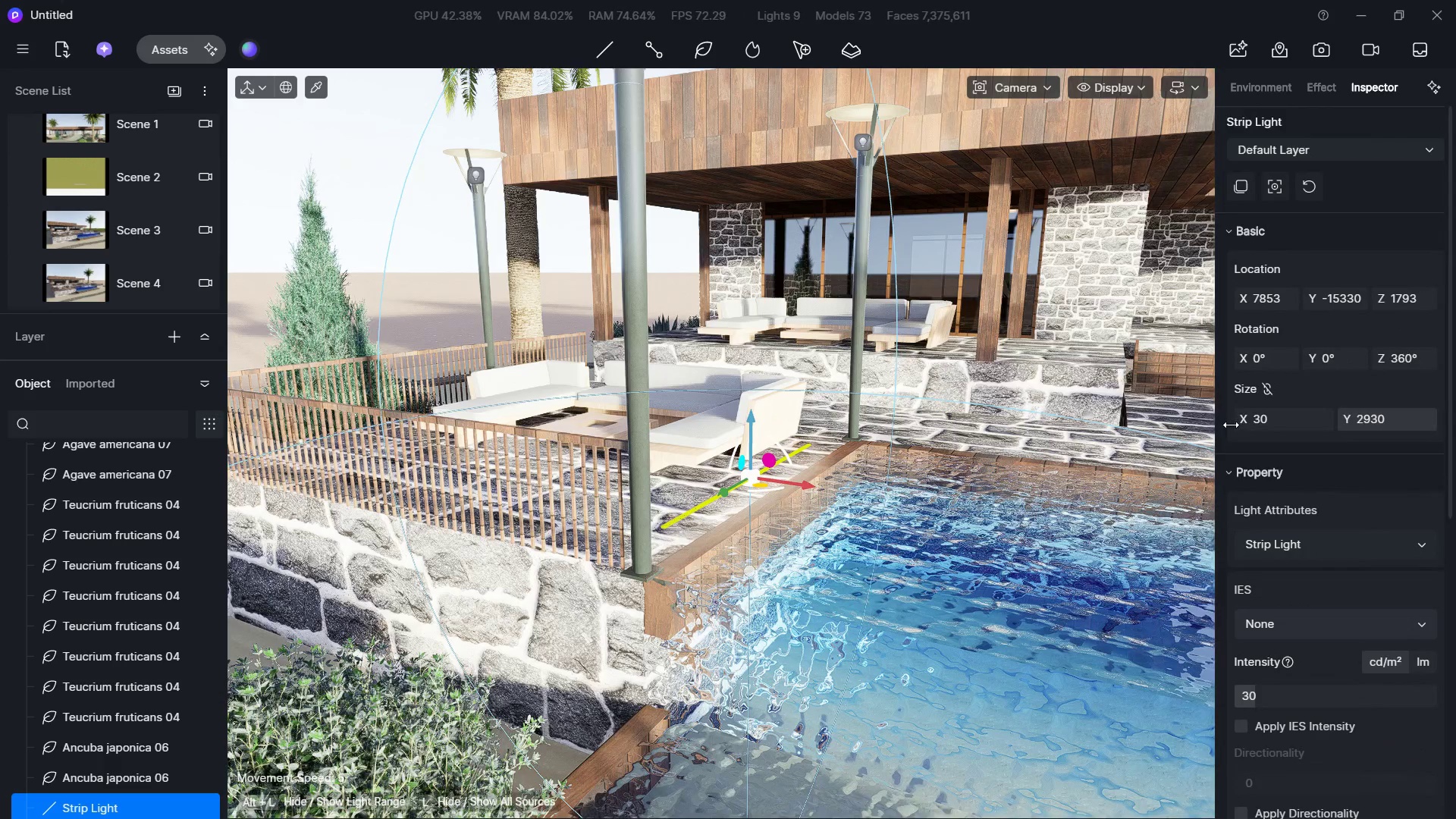 
hold_key(key=W, duration=1.01)
 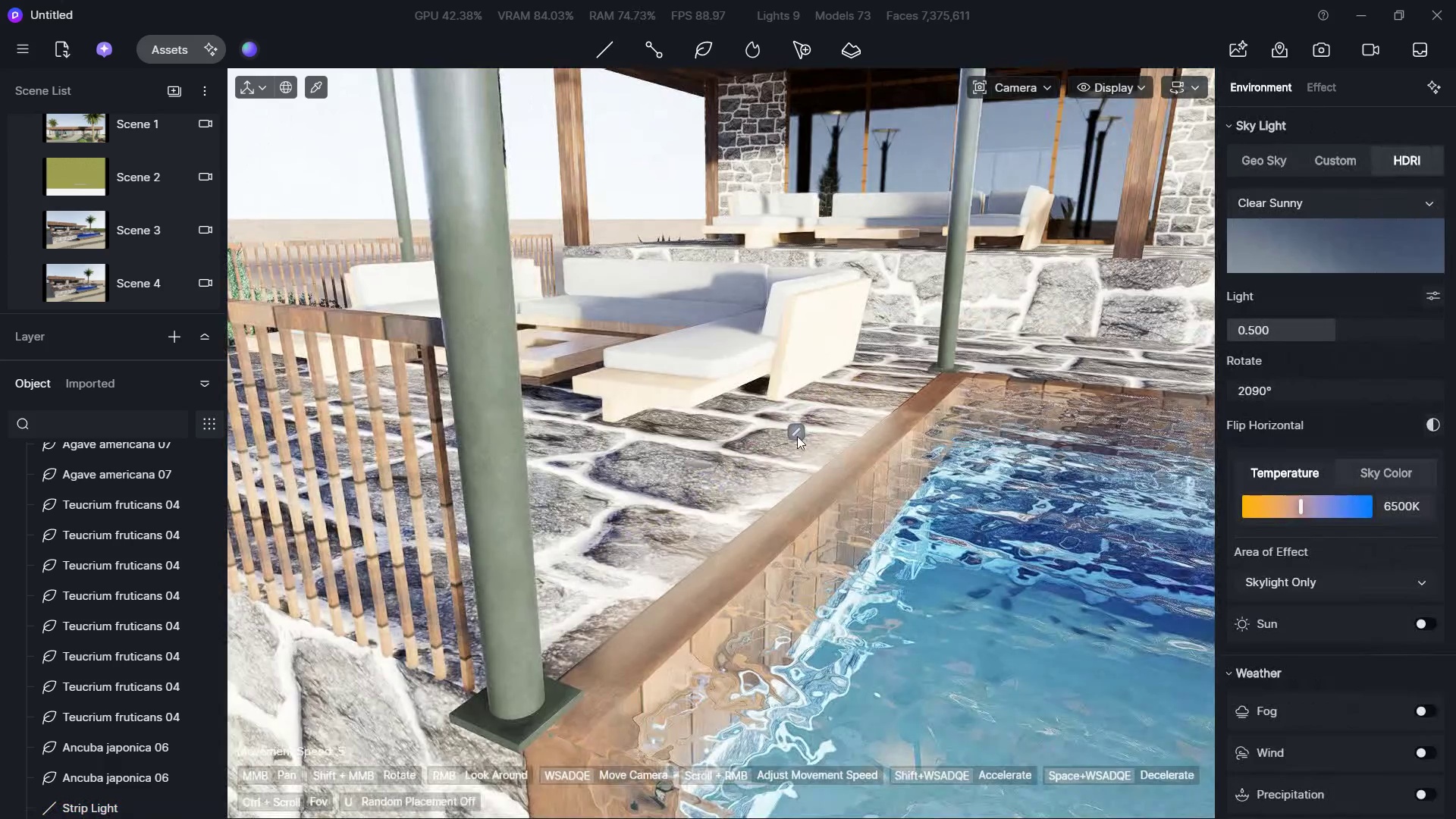 
triple_click([811, 410])
 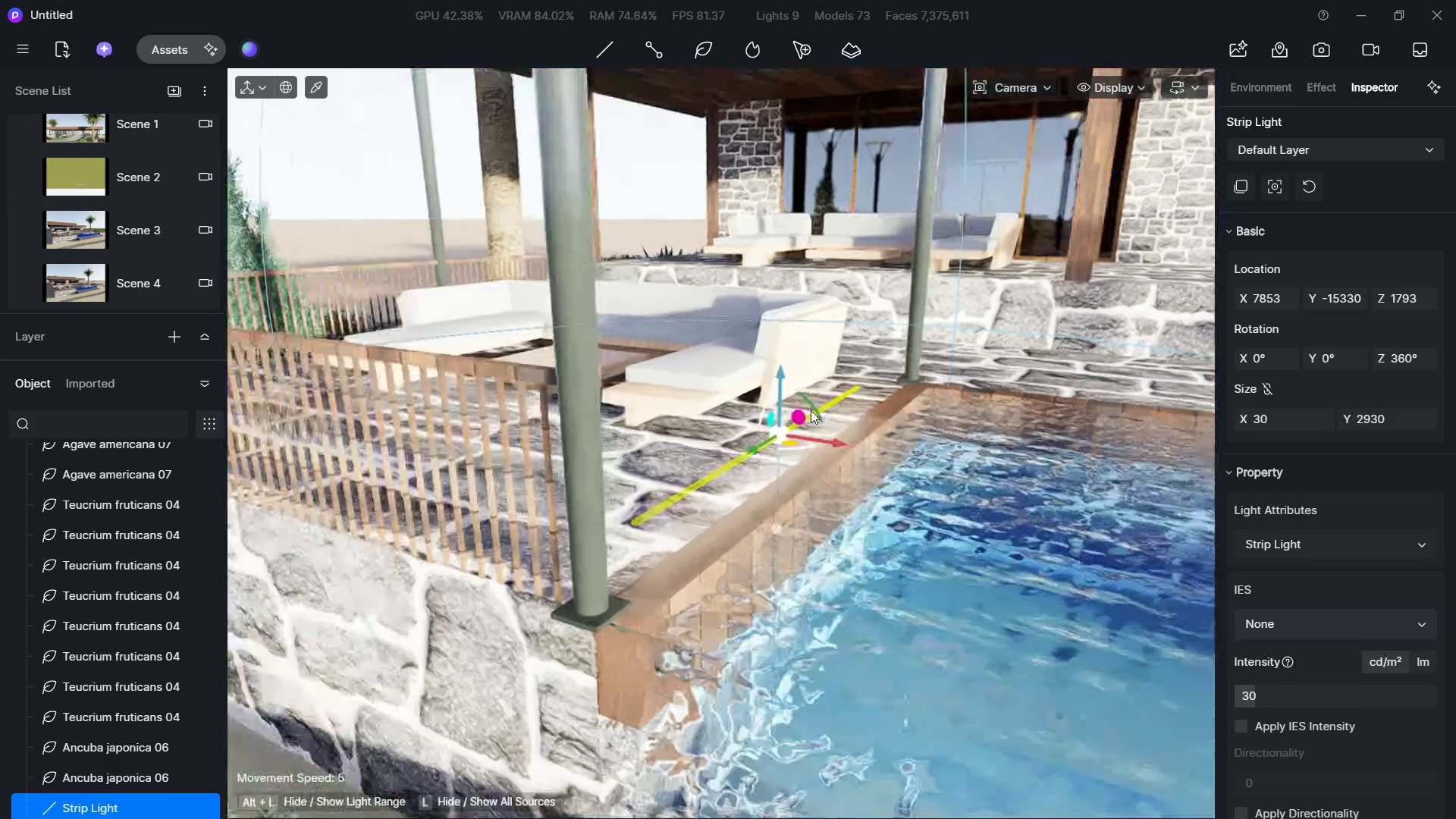 
triple_click([811, 410])
 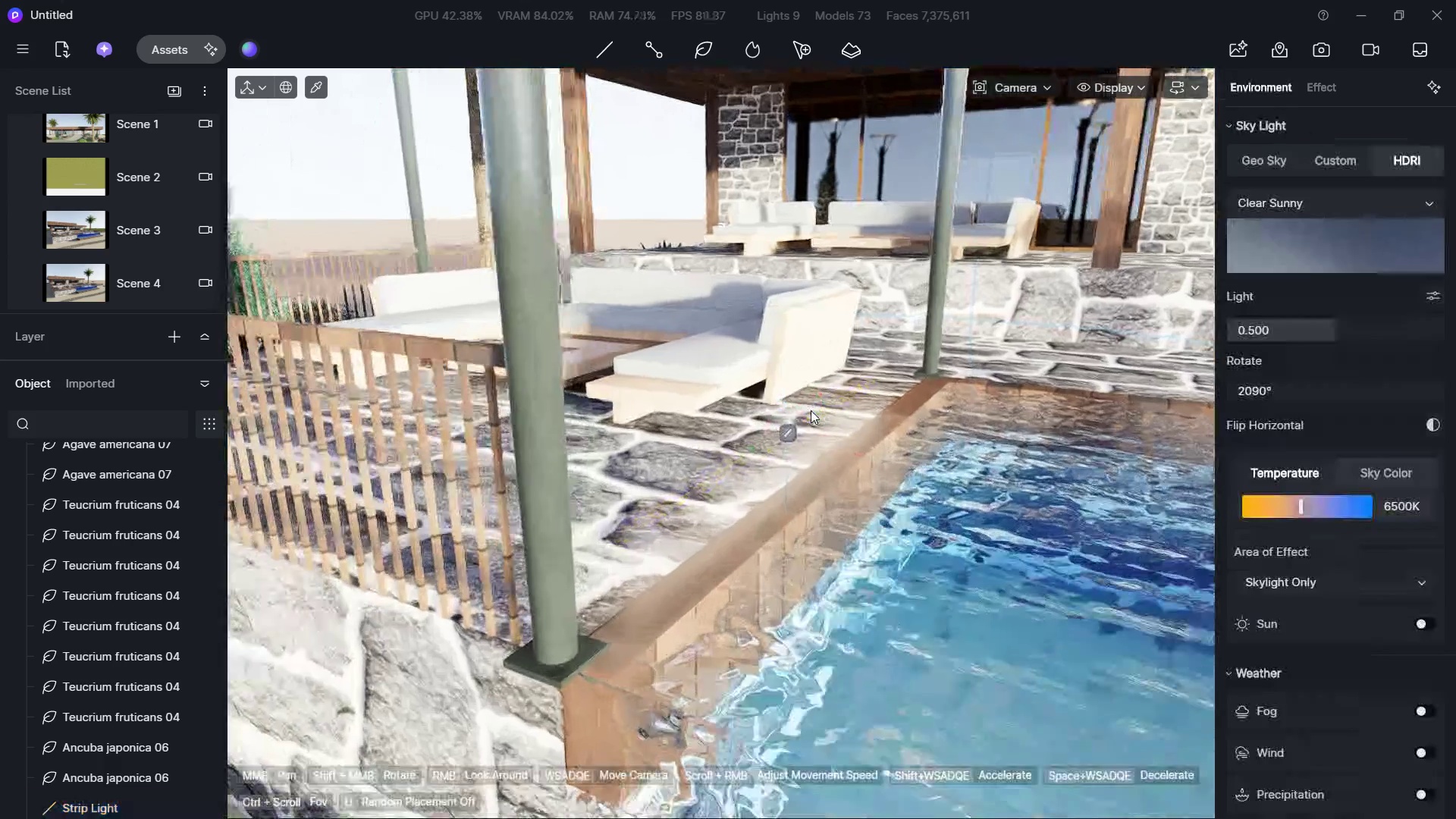 
triple_click([811, 410])
 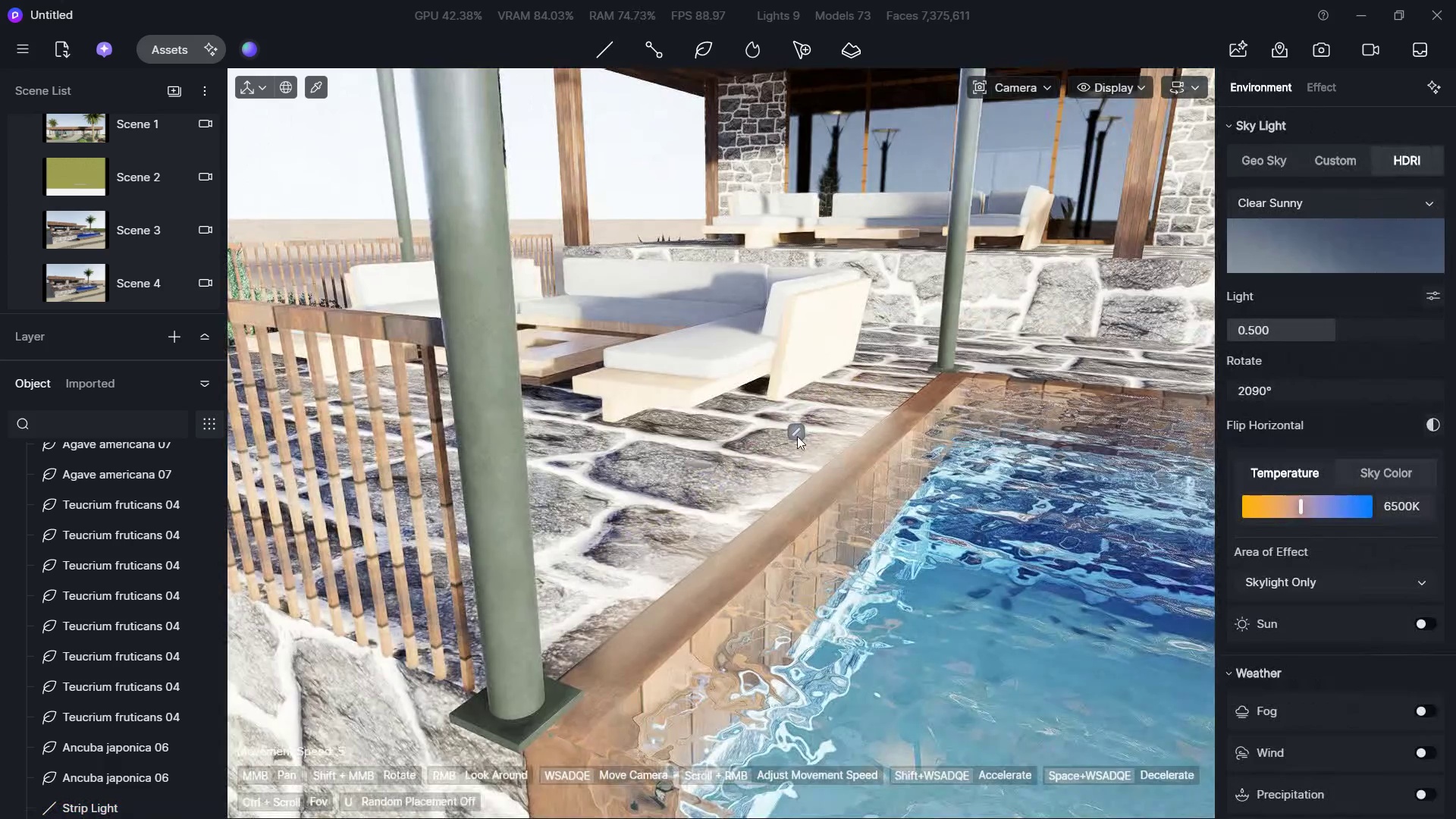 
left_click([789, 435])
 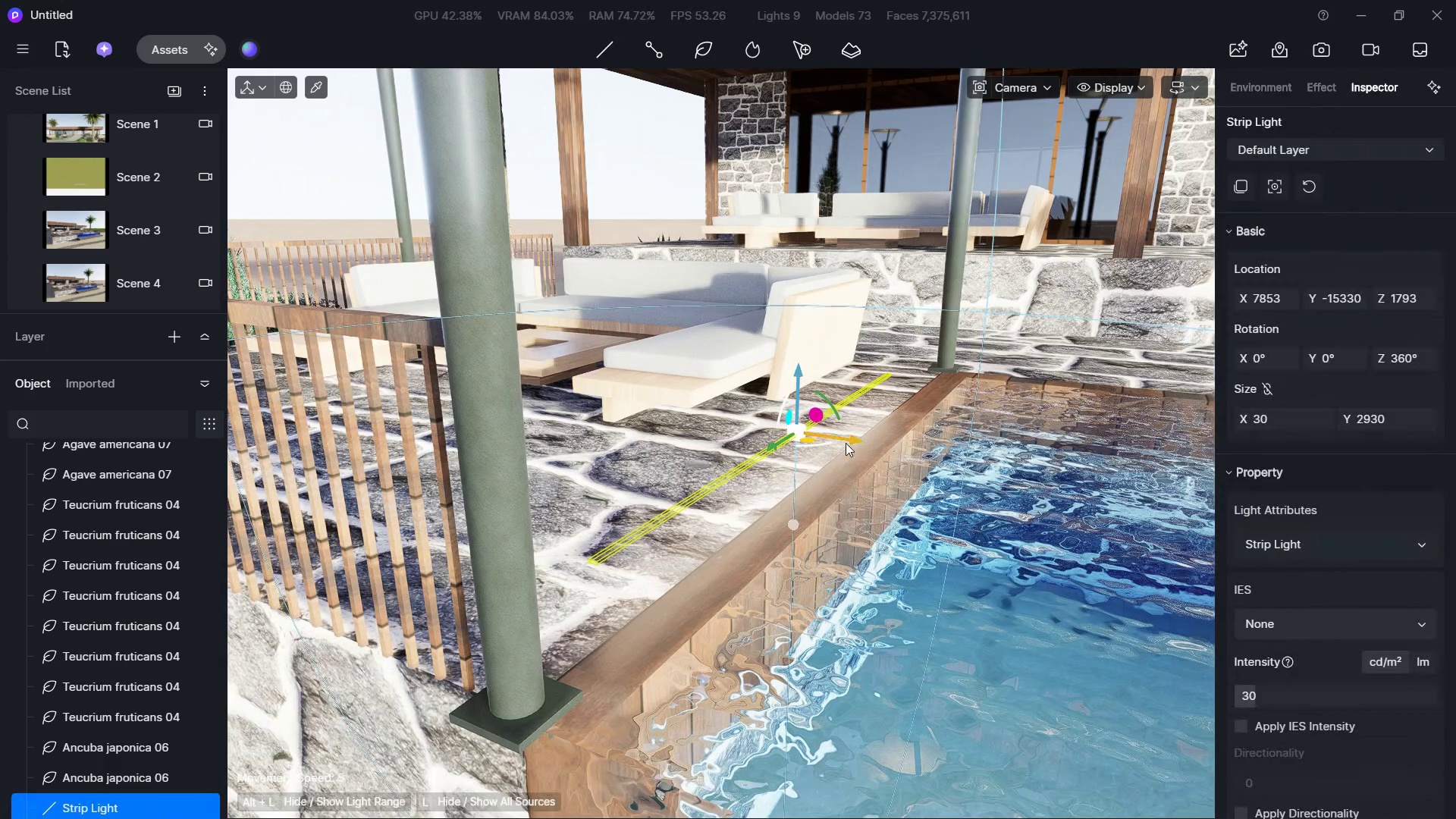 
left_click_drag(start_coordinate=[848, 442], to_coordinate=[880, 430])
 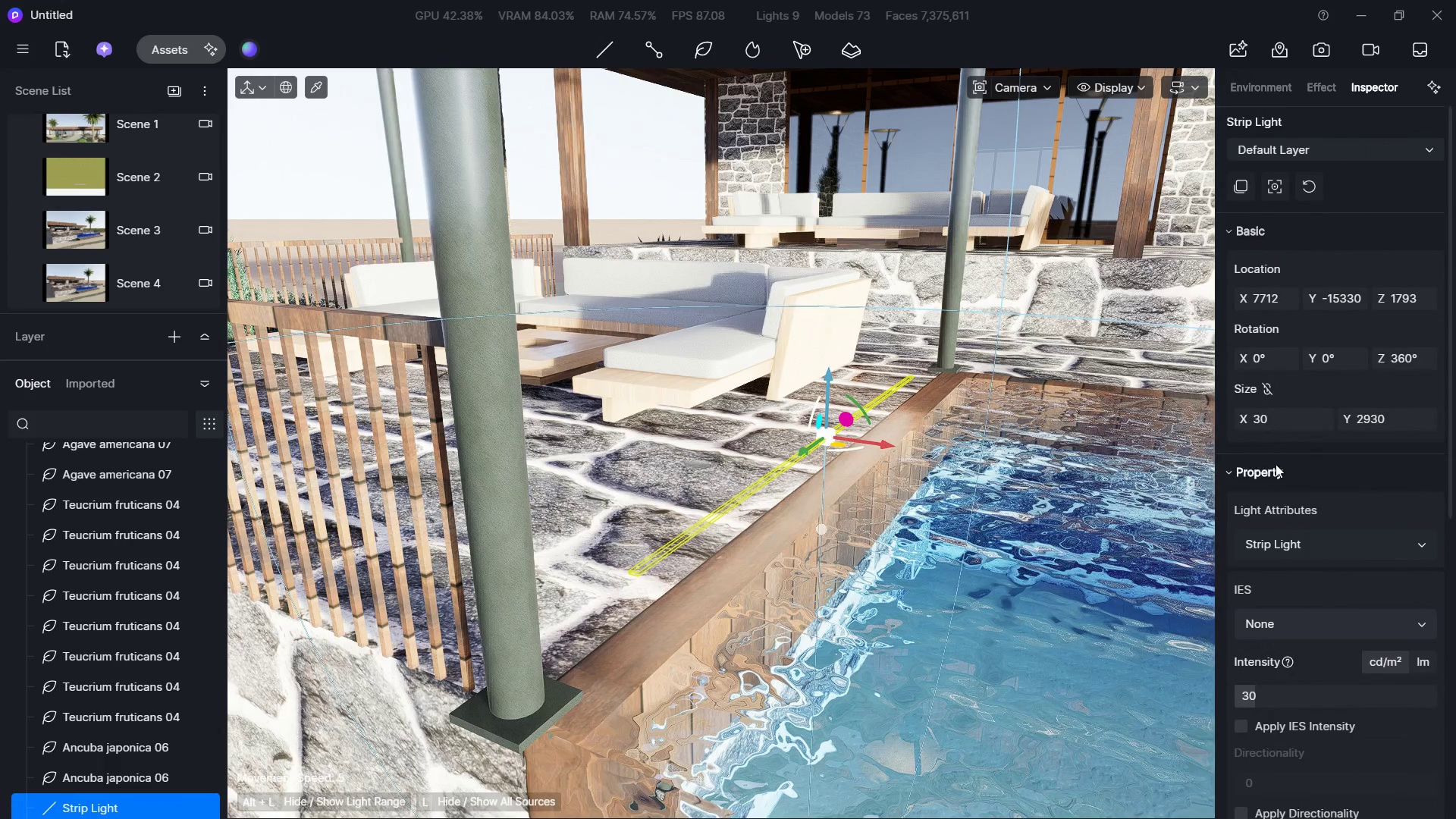 
scroll: coordinate [1317, 573], scroll_direction: down, amount: 4.0
 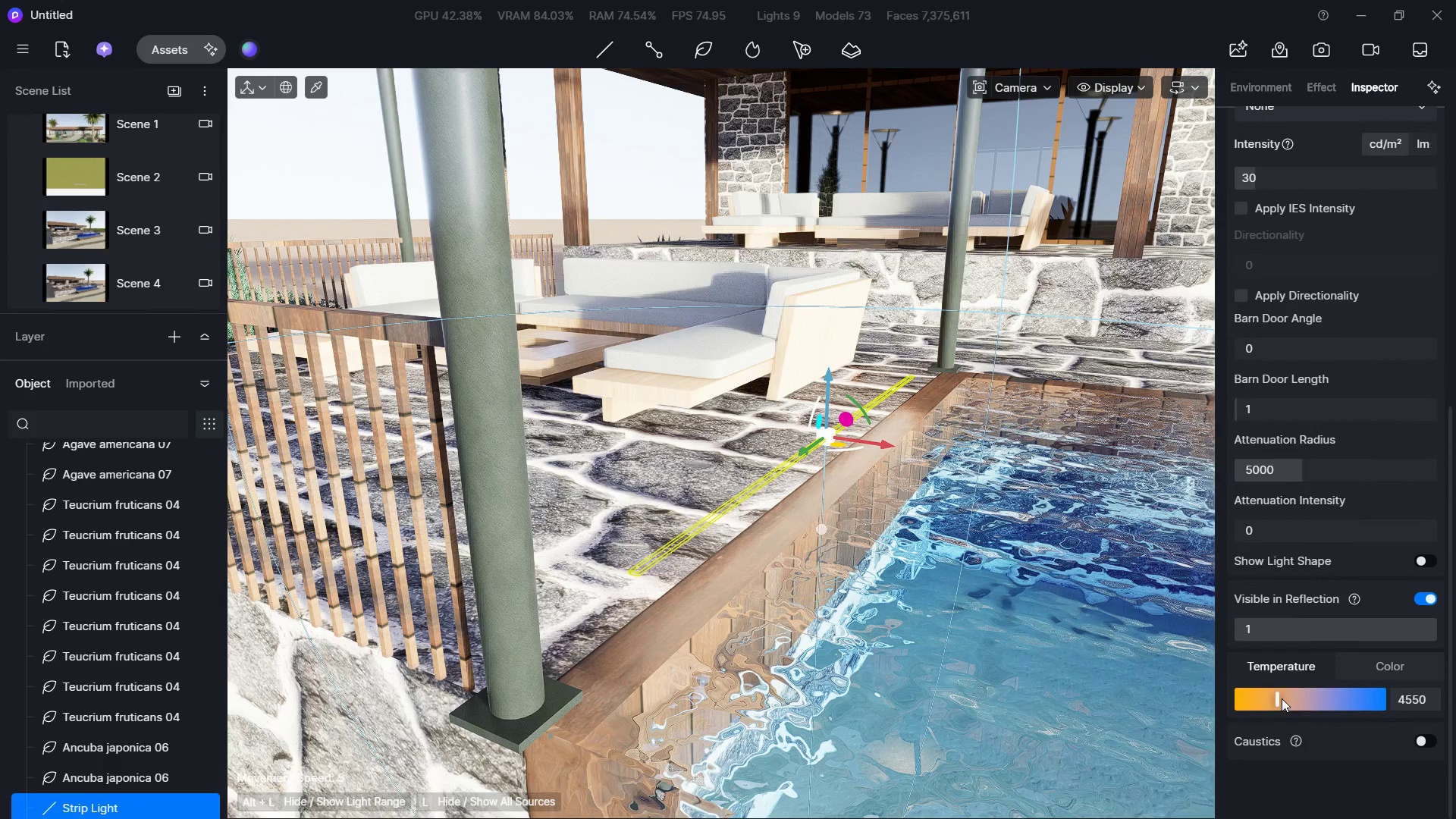 
left_click_drag(start_coordinate=[1278, 698], to_coordinate=[1265, 697])
 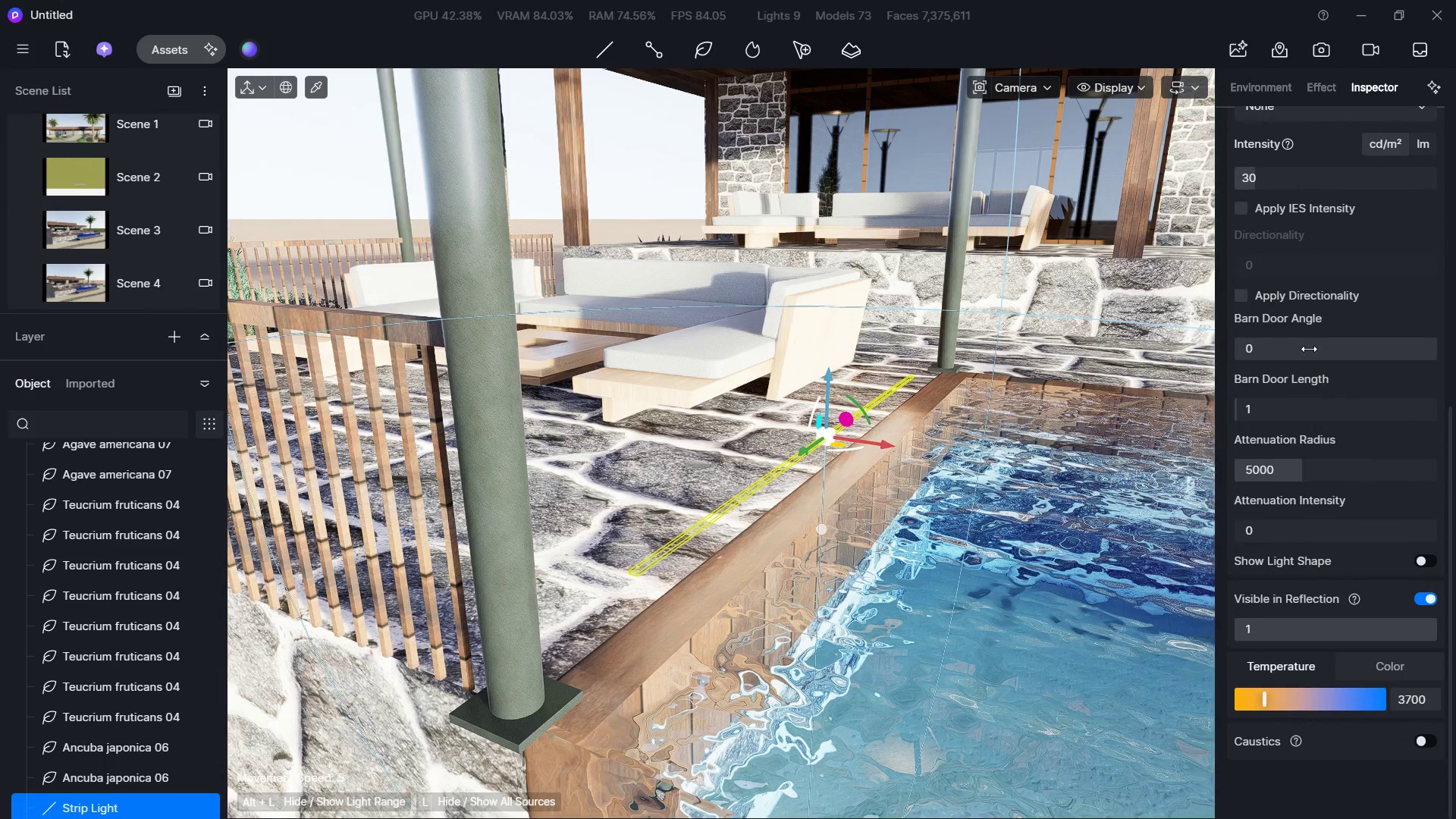 
scroll: coordinate [1345, 300], scroll_direction: up, amount: 5.0
 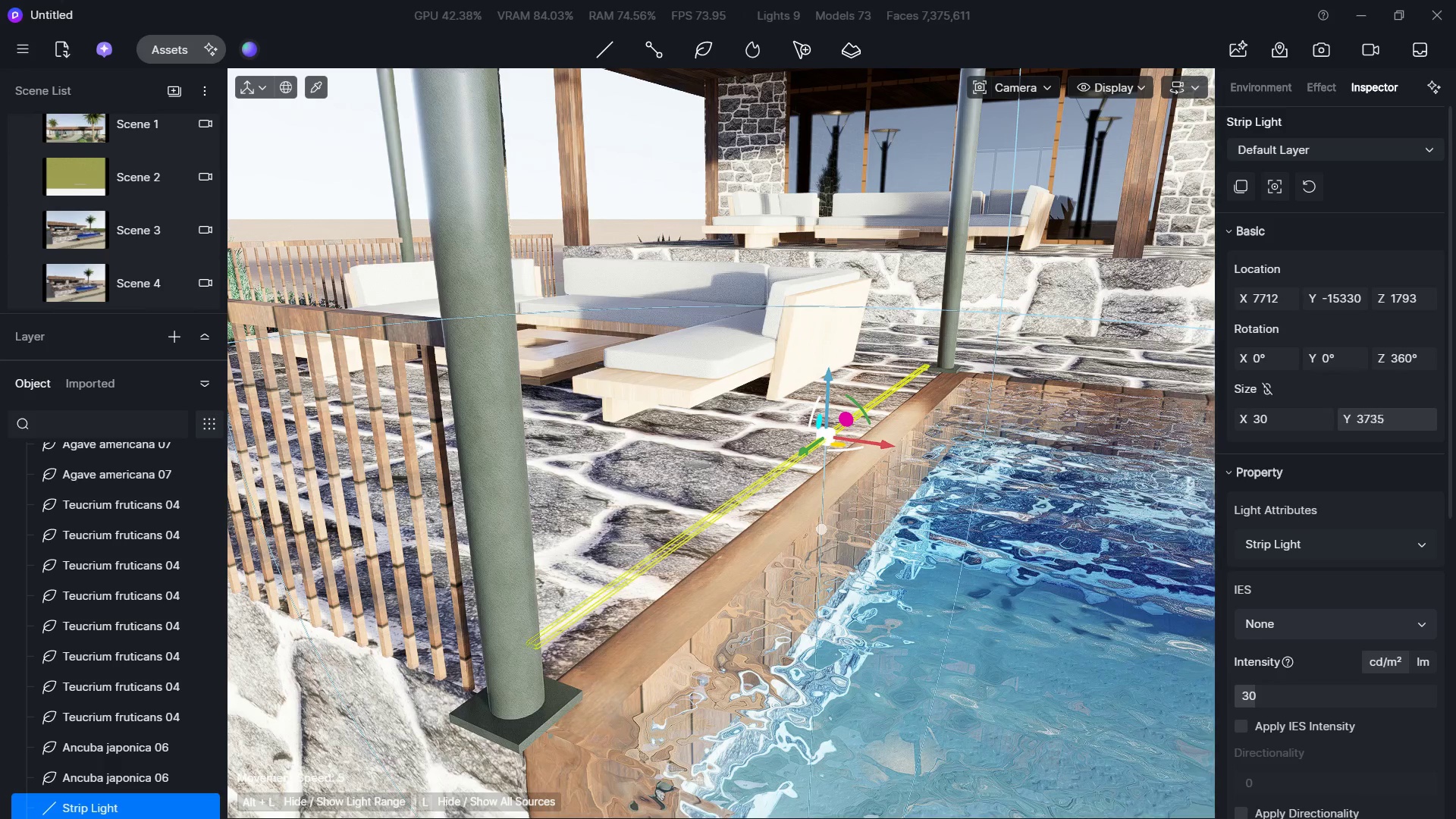 
hold_key(key=S, duration=1.69)
 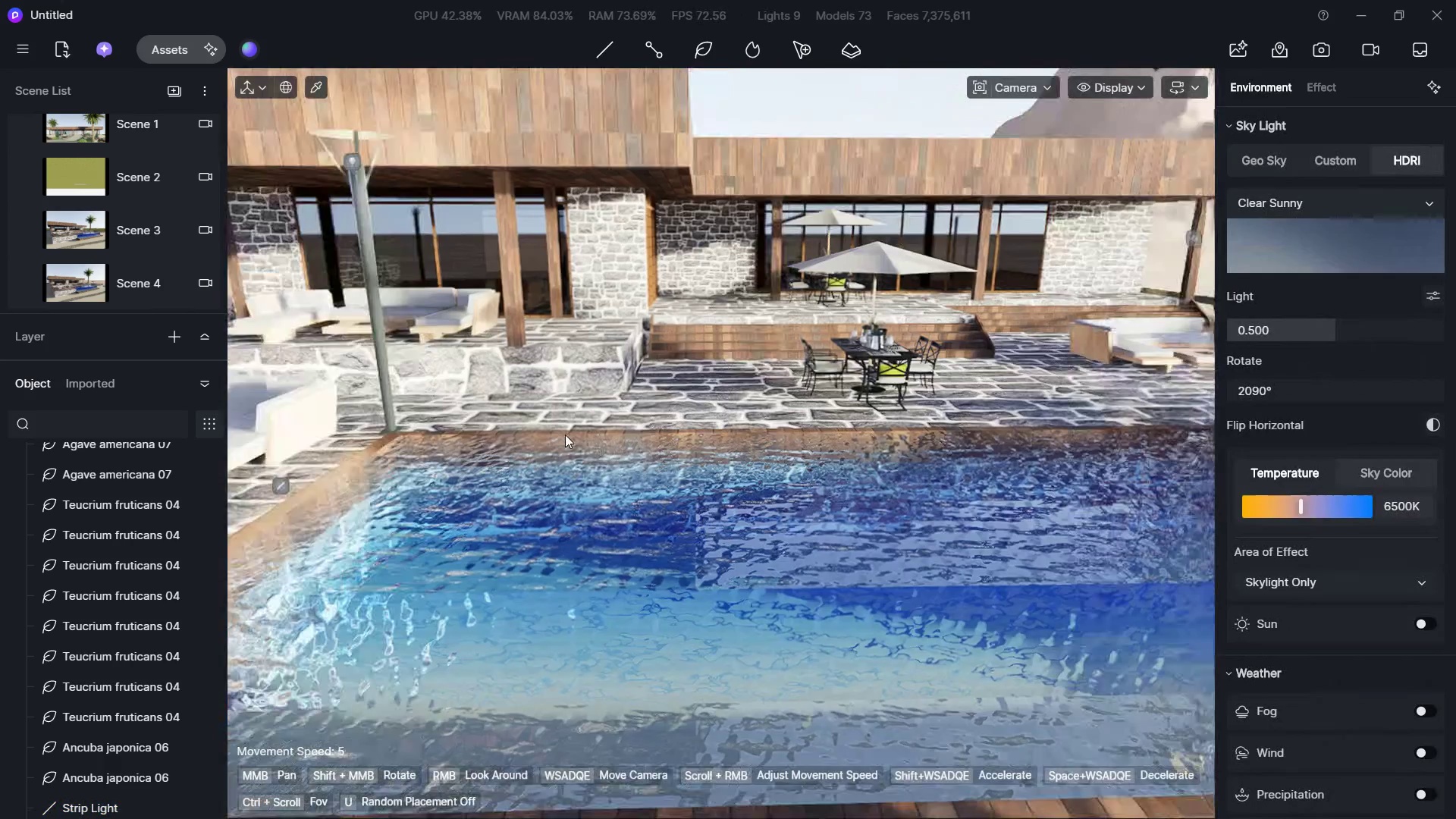 
hold_key(key=D, duration=1.53)
 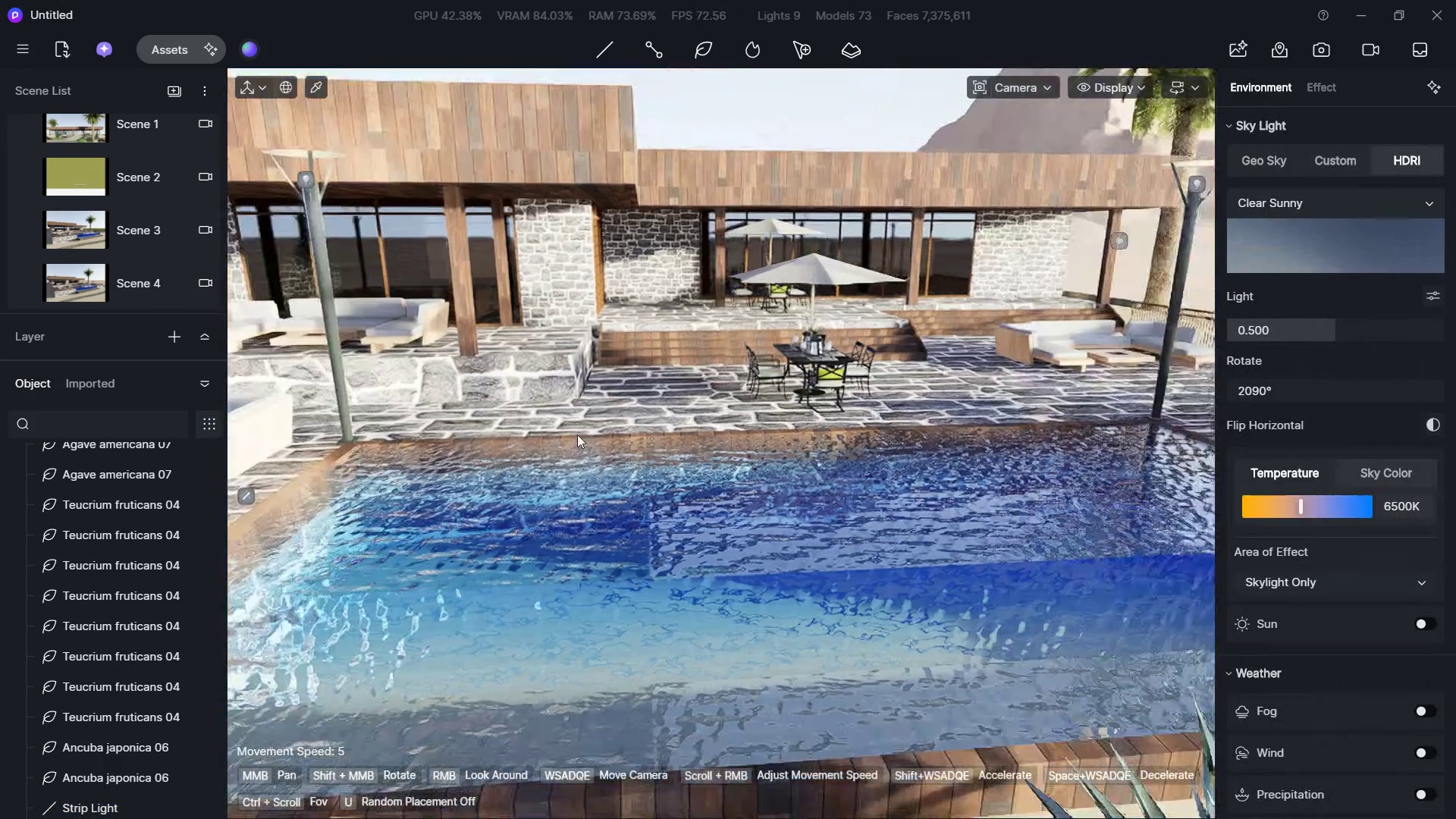 
hold_key(key=A, duration=0.89)
 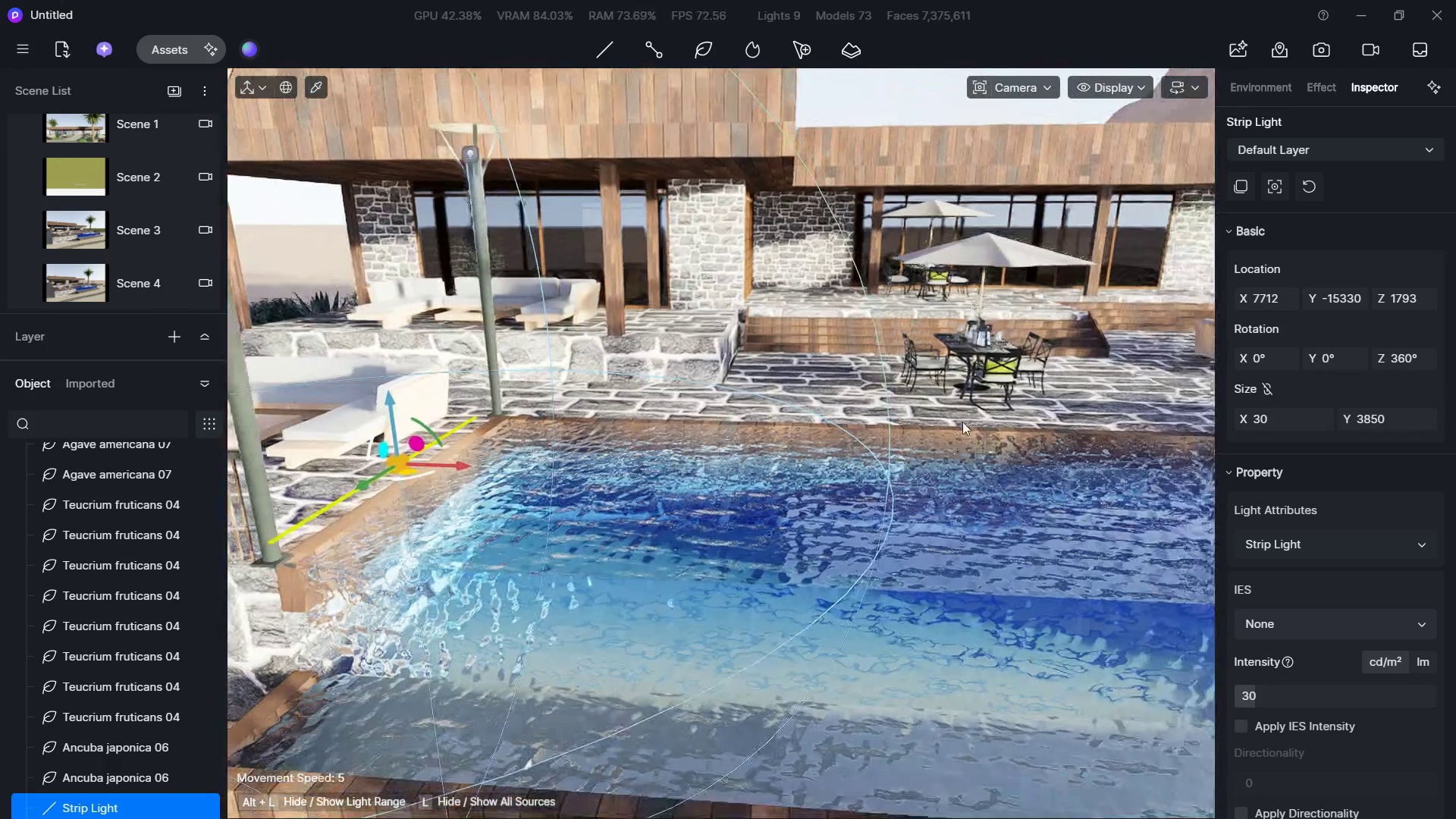 
triple_click([996, 422])
 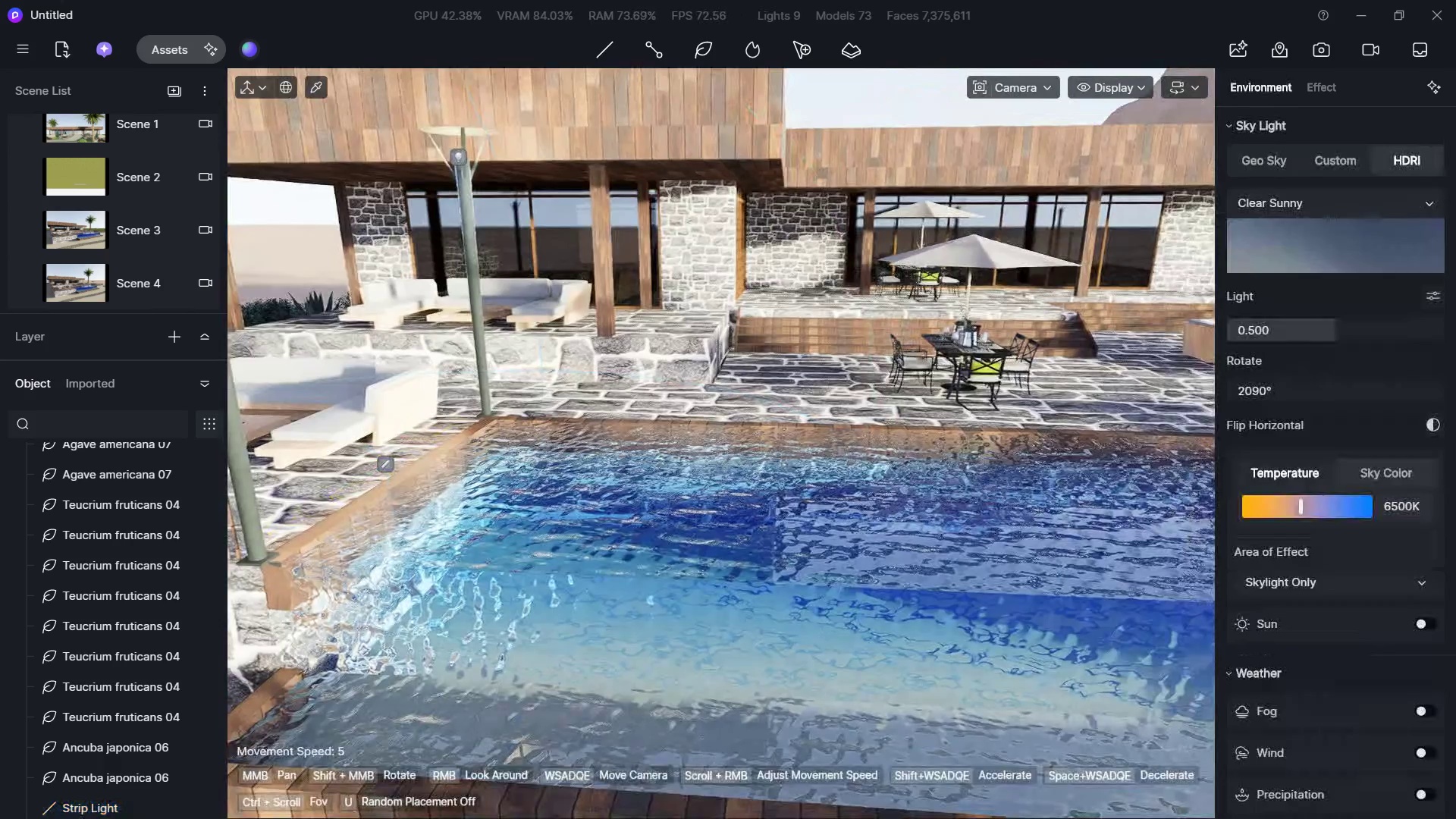 
hold_key(key=S, duration=0.91)
 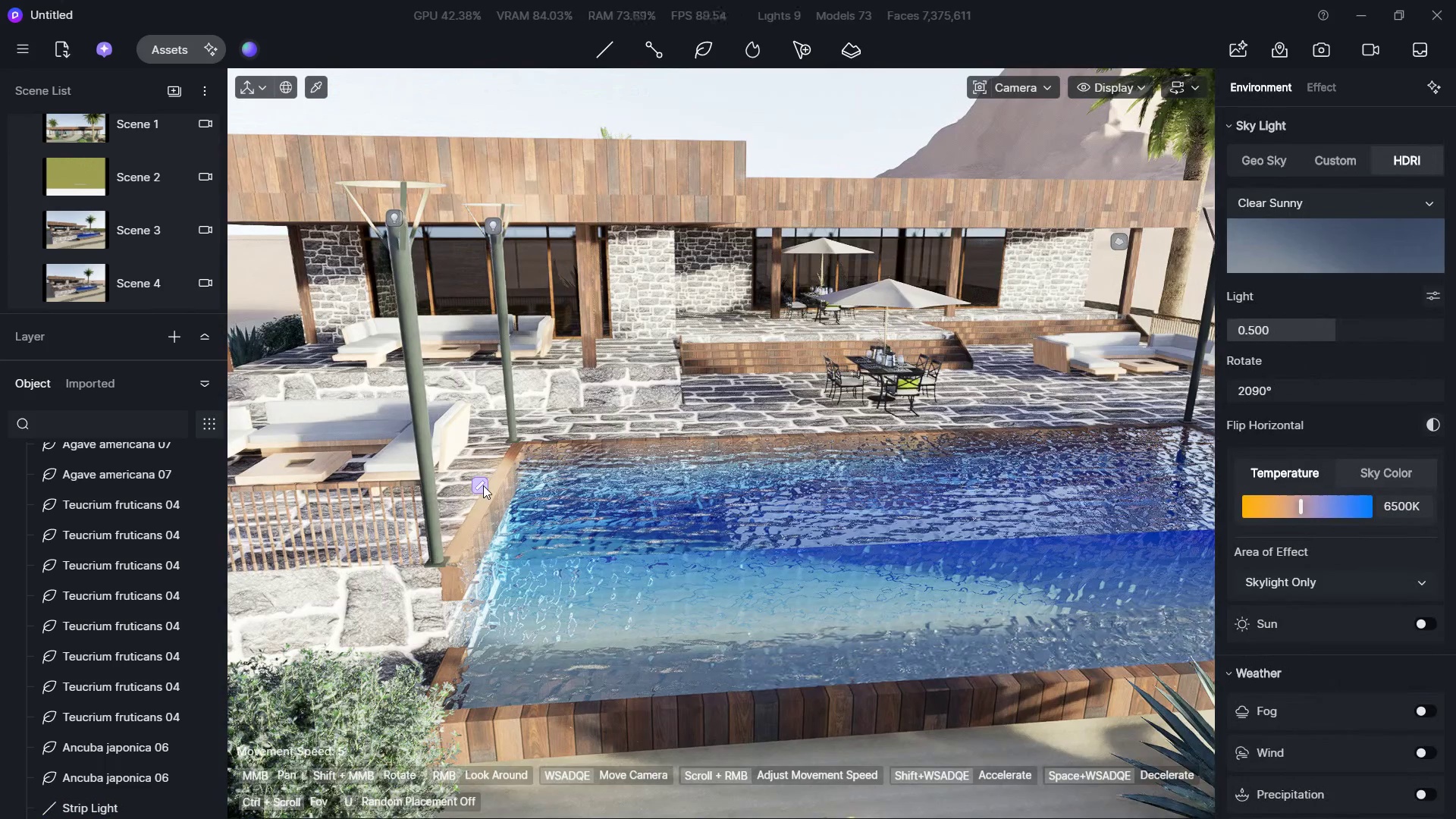 
hold_key(key=A, duration=0.62)
 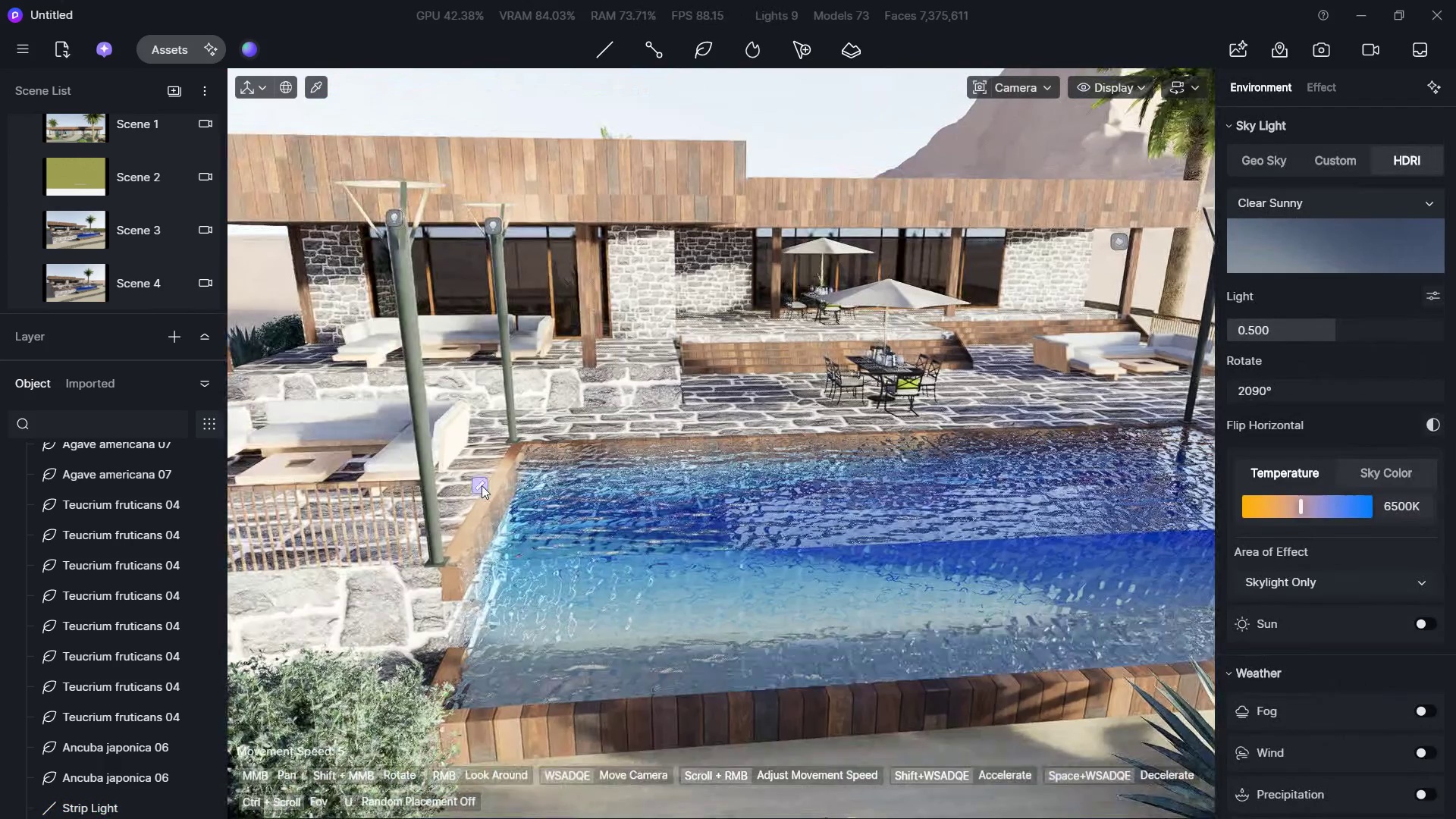 
left_click([483, 485])
 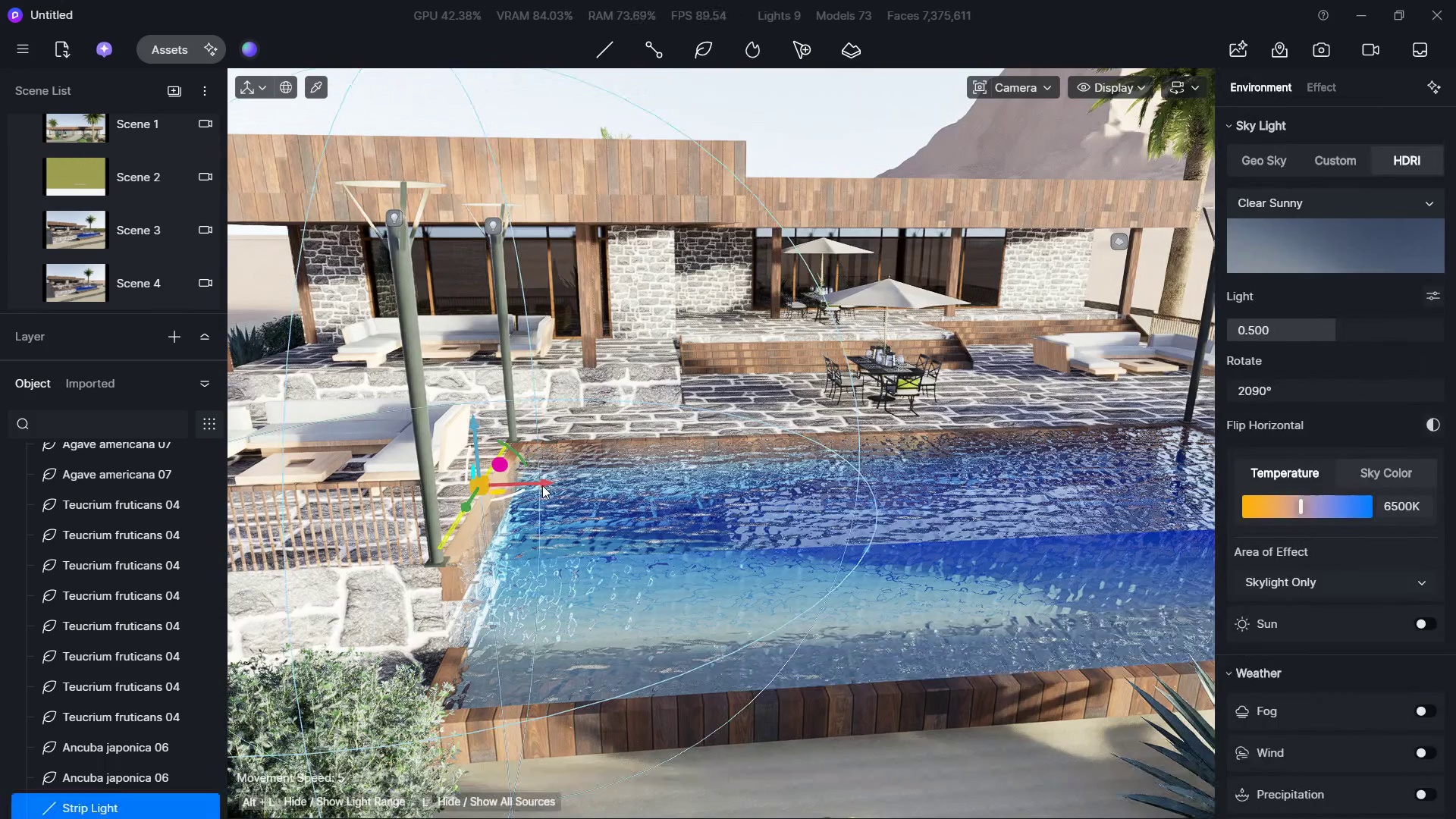 
hold_key(key=D, duration=1.5)
 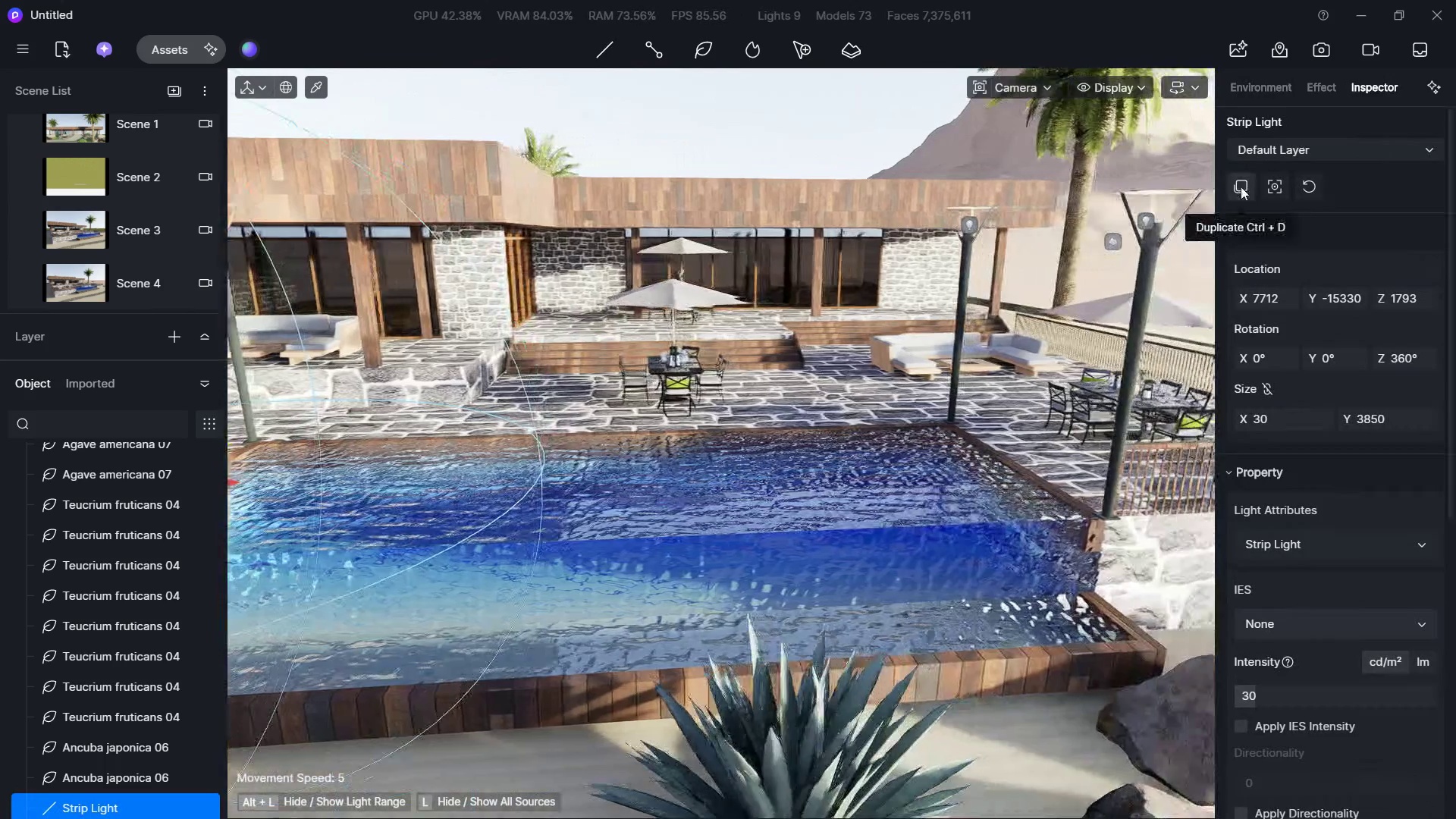 
left_click([1241, 187])
 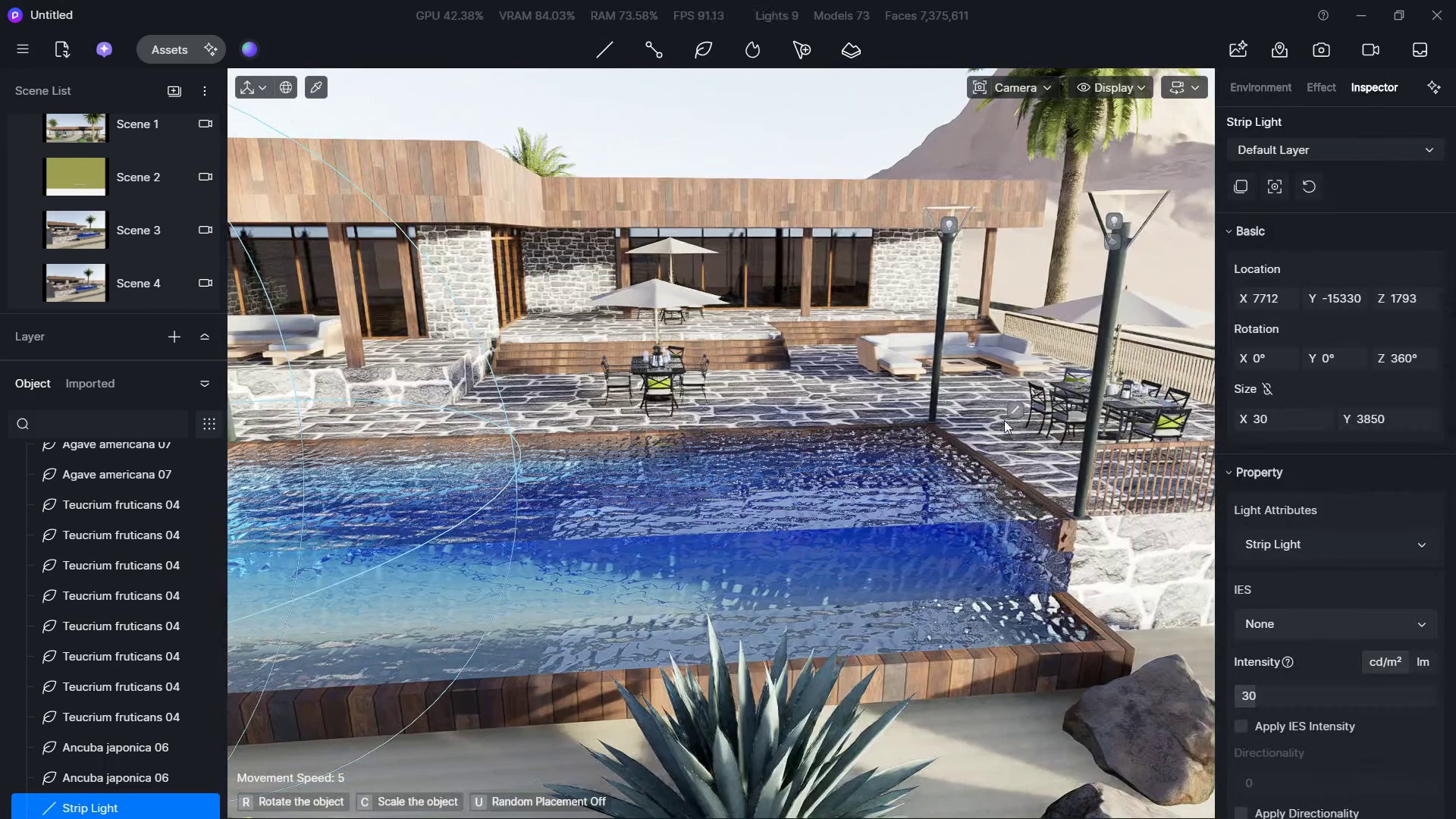 
key(D)
 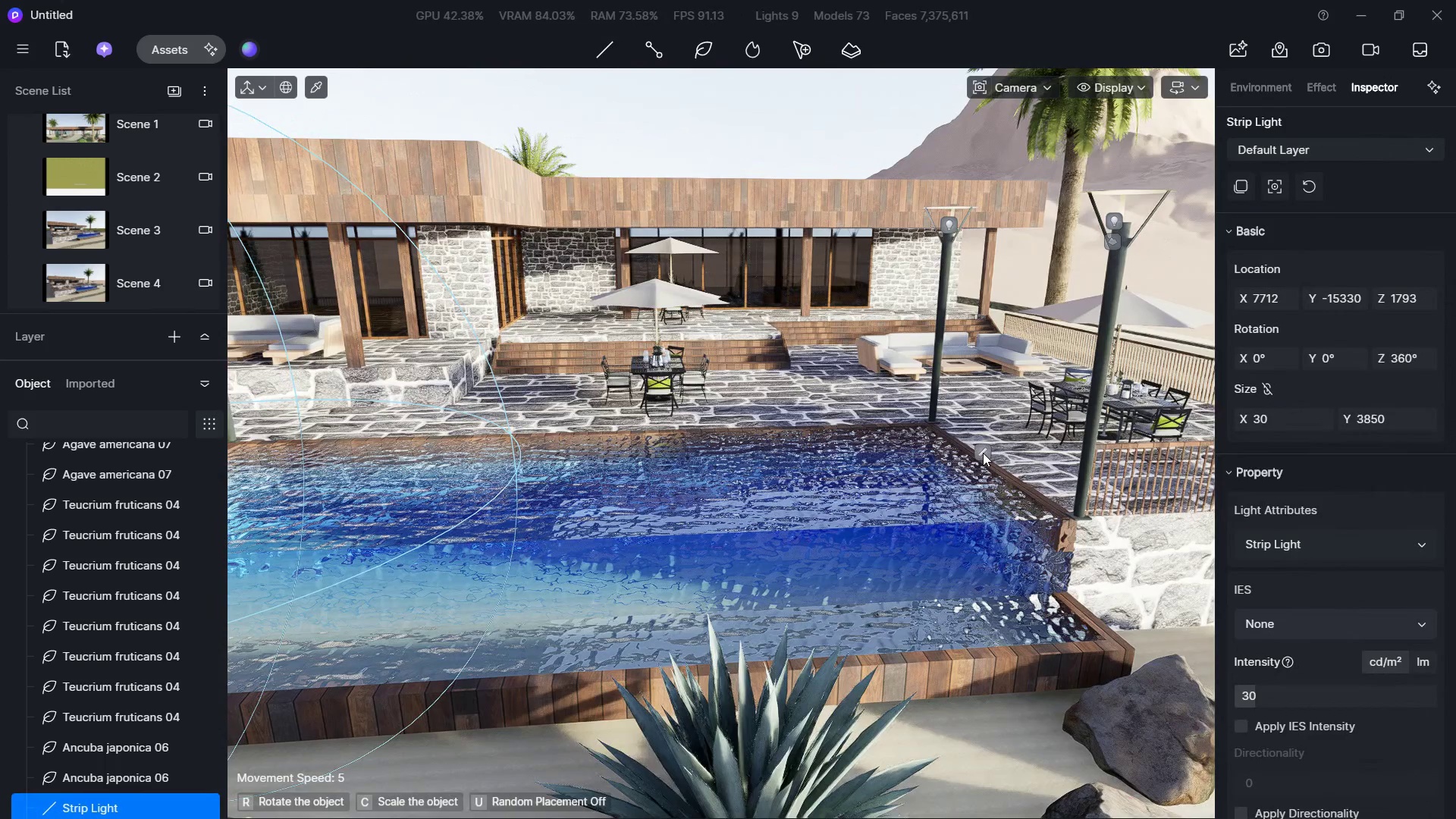 
left_click([983, 453])
 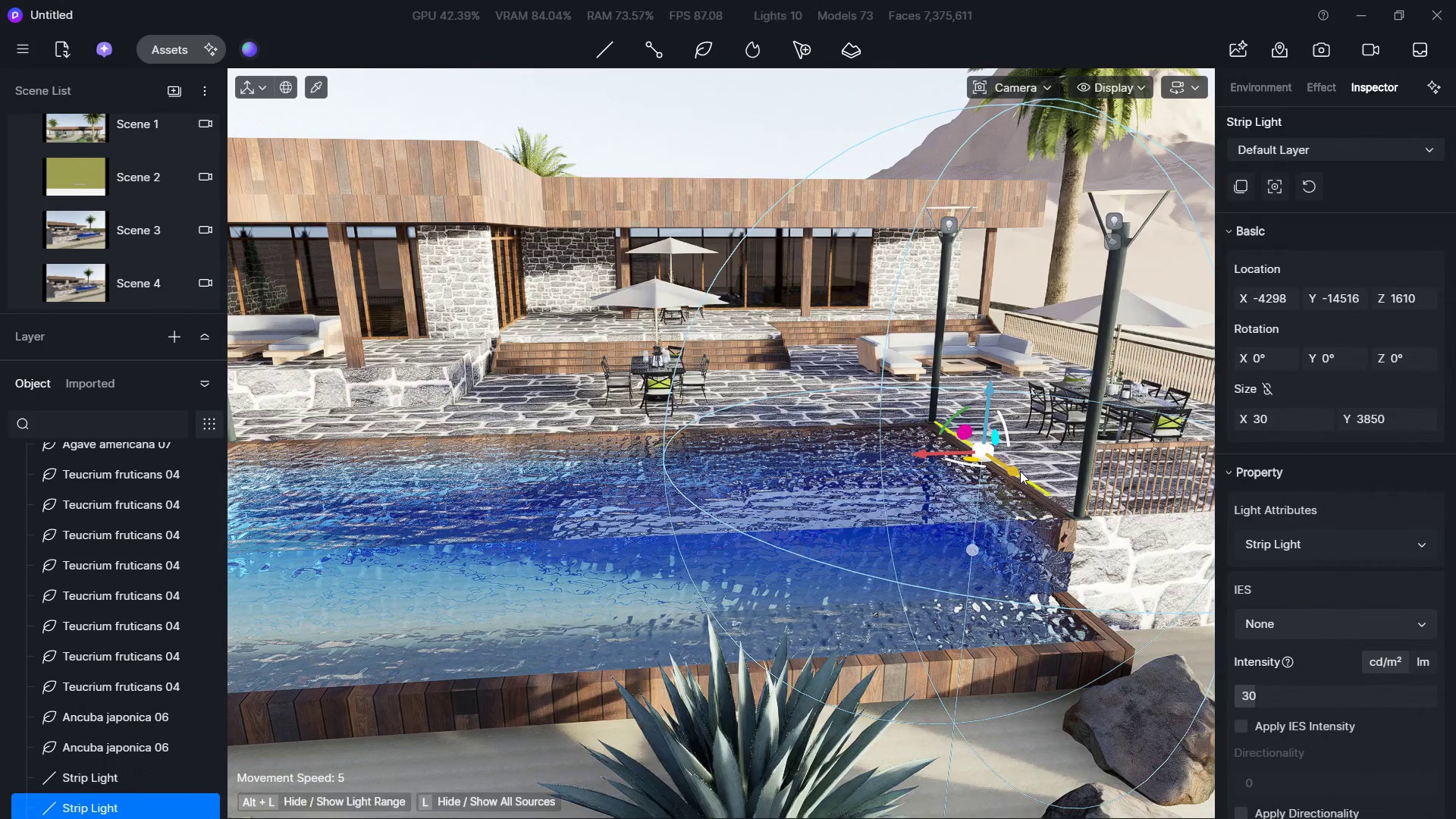 
left_click_drag(start_coordinate=[1012, 471], to_coordinate=[1021, 479])
 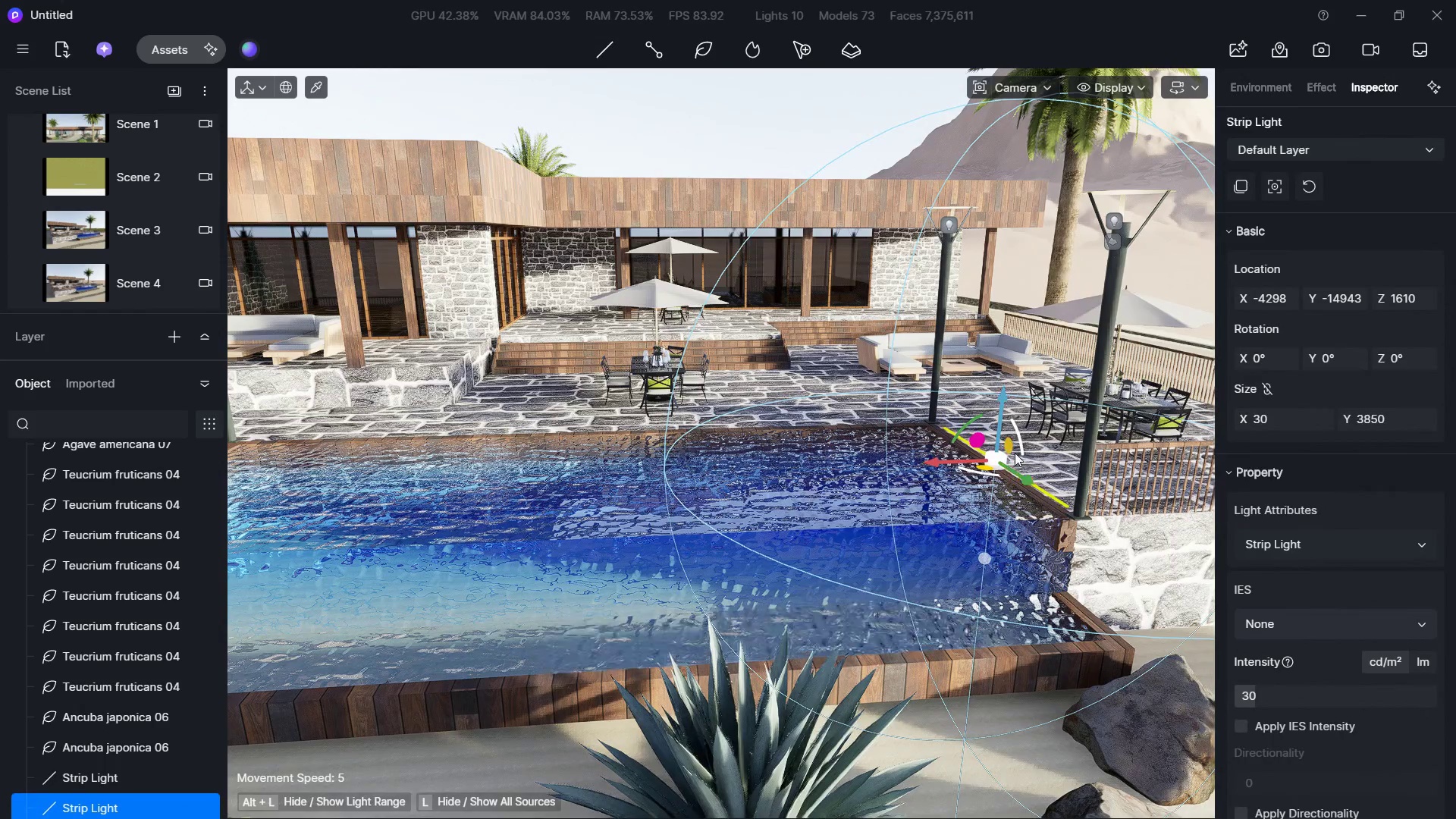 
hold_key(key=W, duration=0.81)
 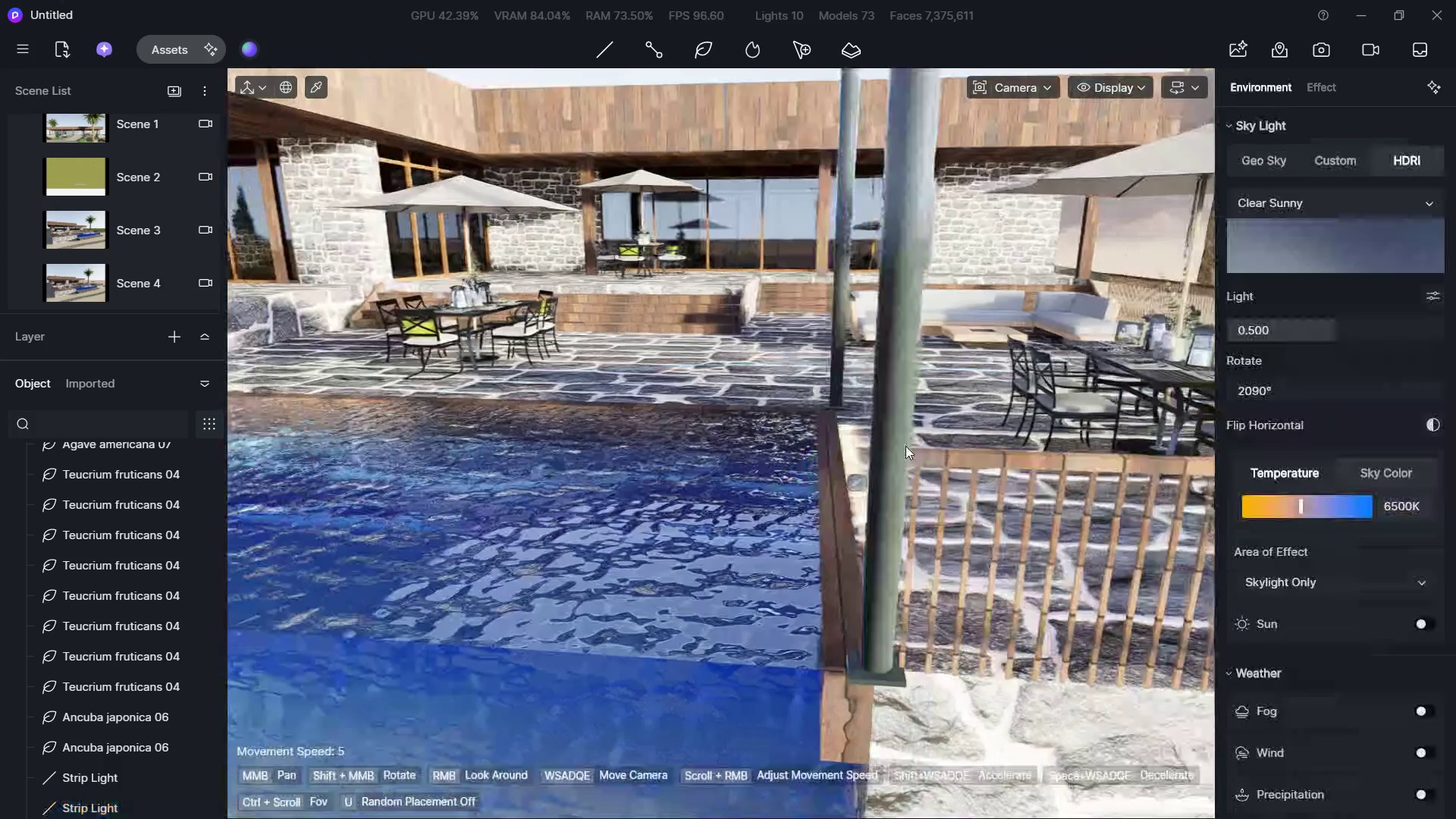 
hold_key(key=D, duration=0.55)
 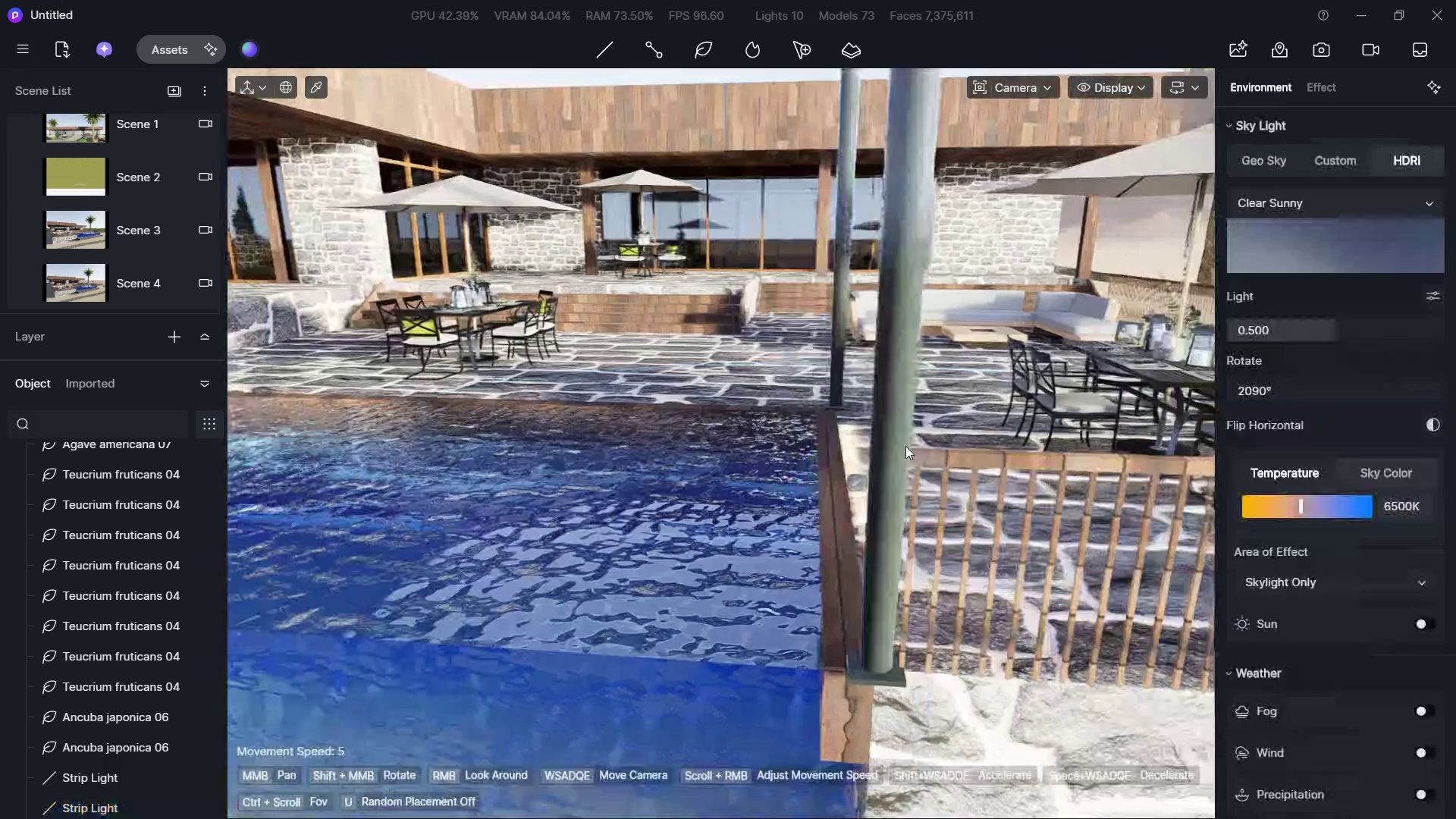 
hold_key(key=ShiftLeft, duration=0.45)
 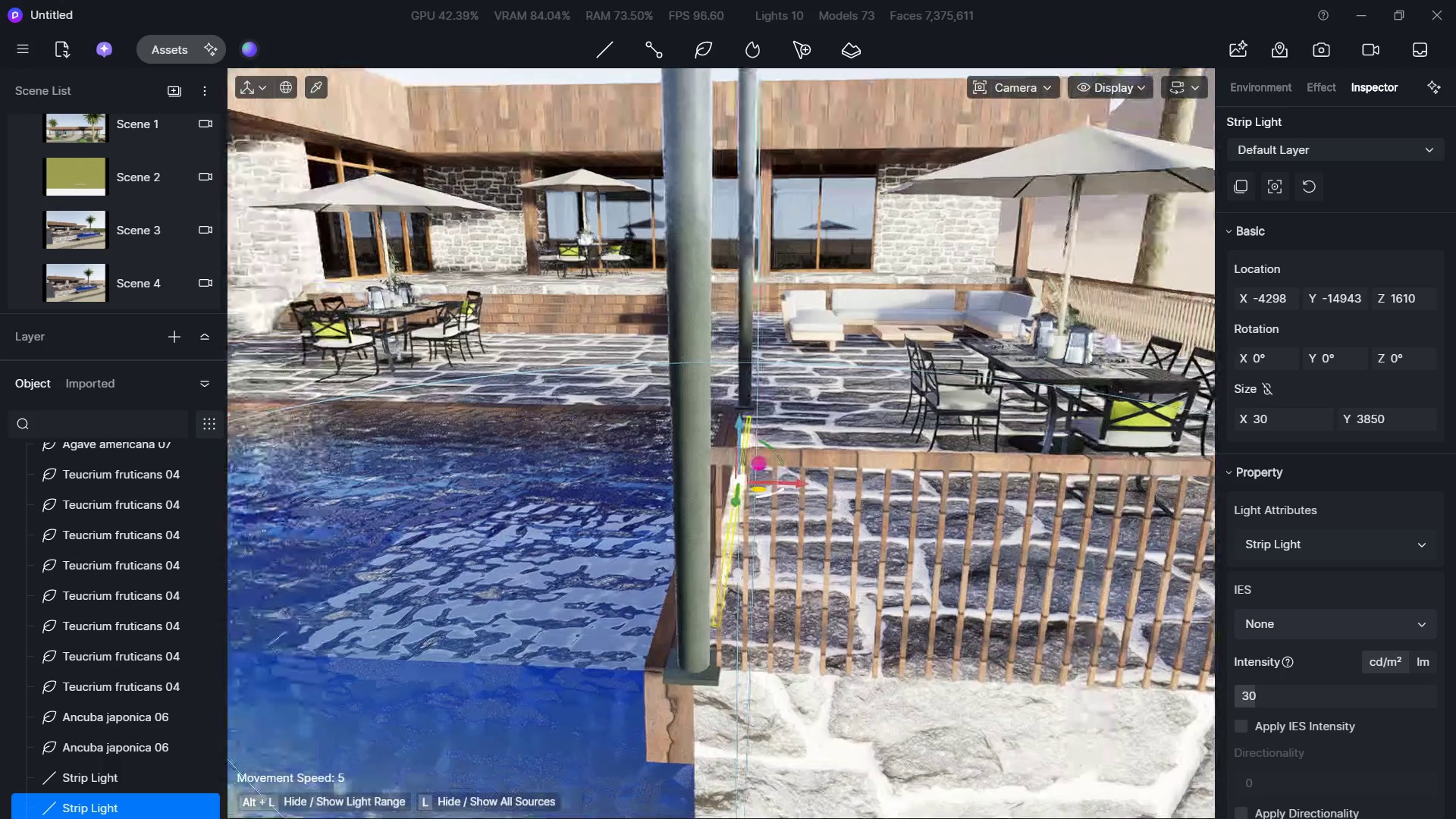 
key(A)
 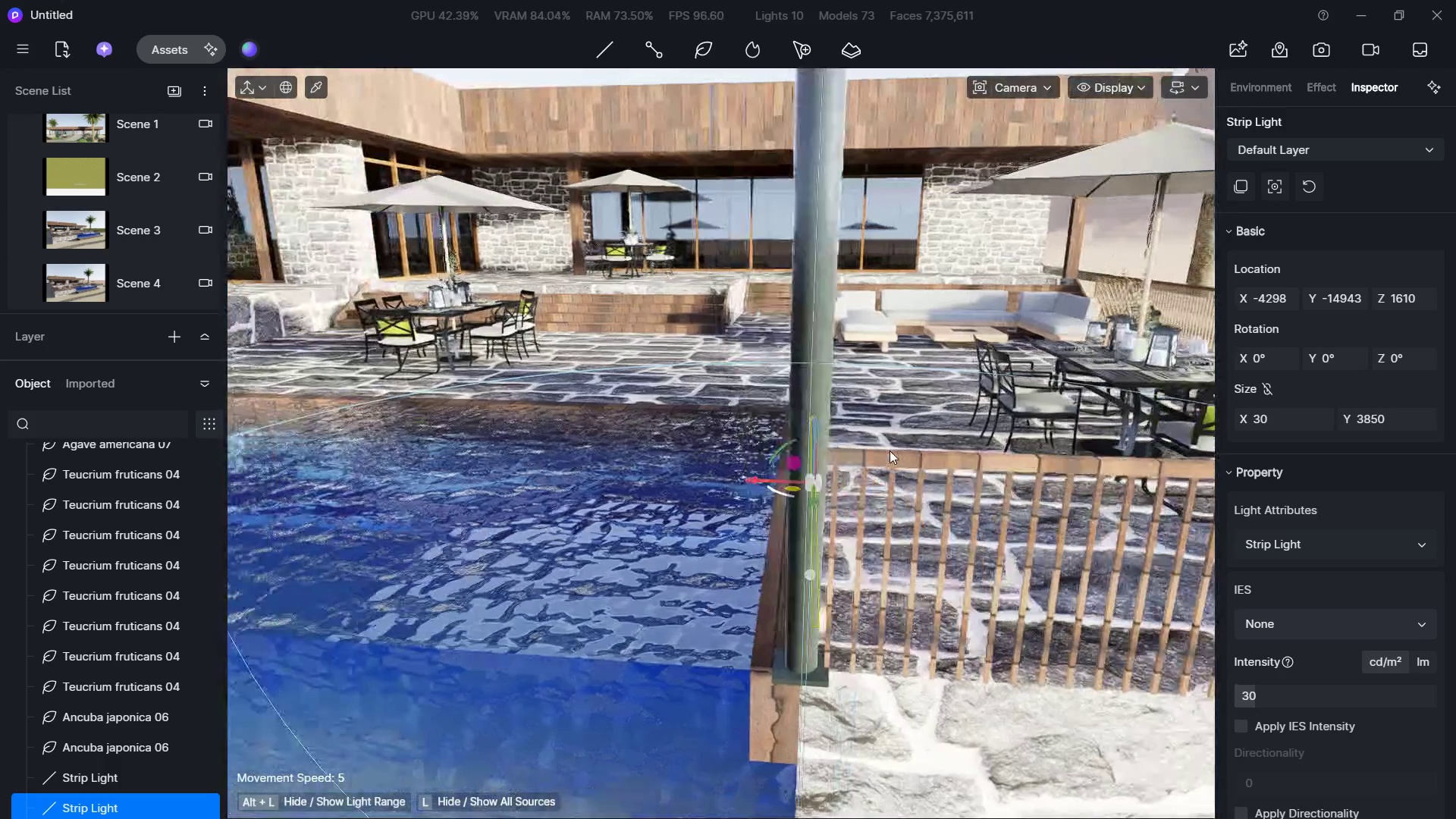 
triple_click([890, 450])
 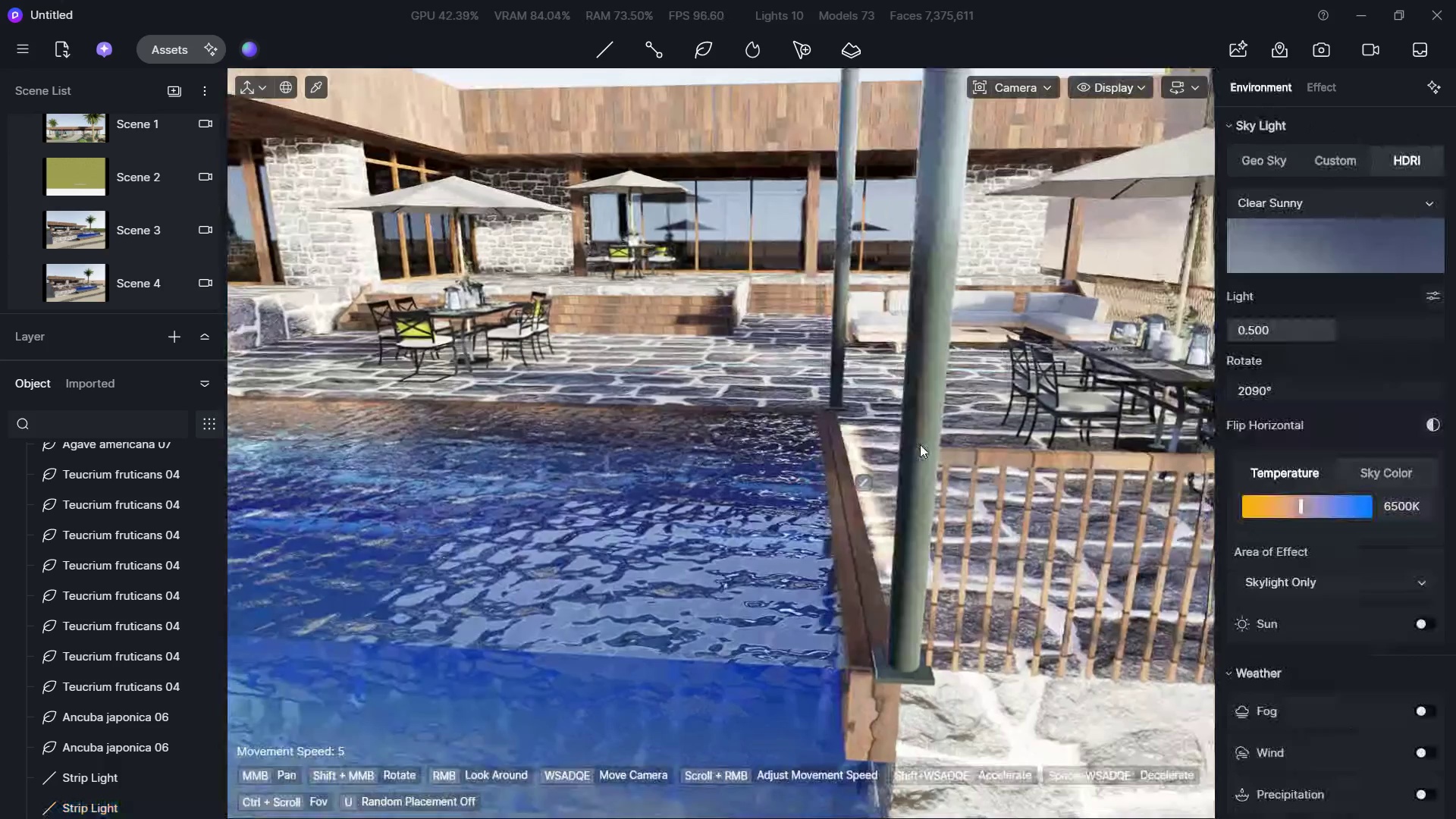 
hold_key(key=W, duration=0.36)
 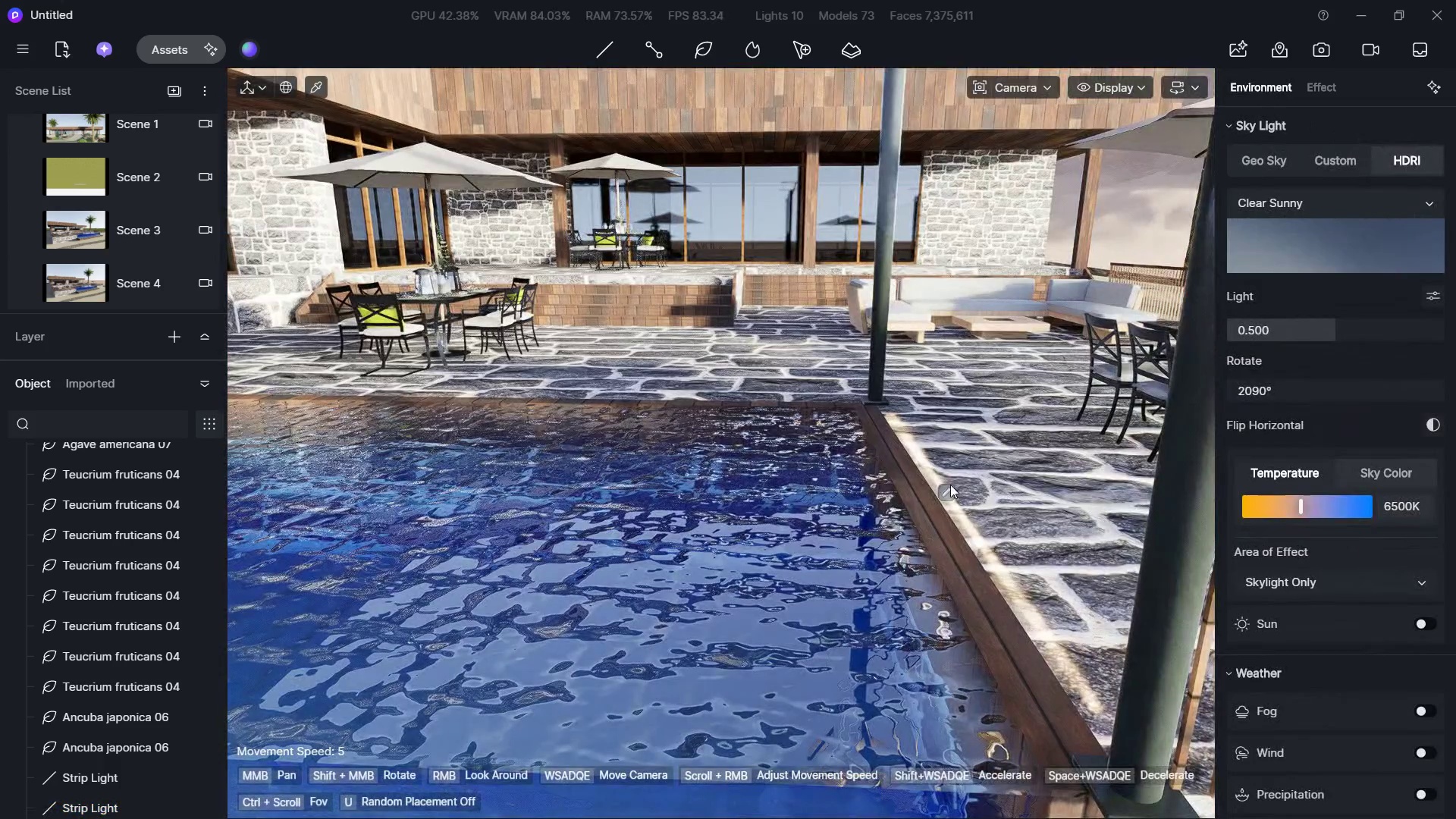 
triple_click([920, 444])
 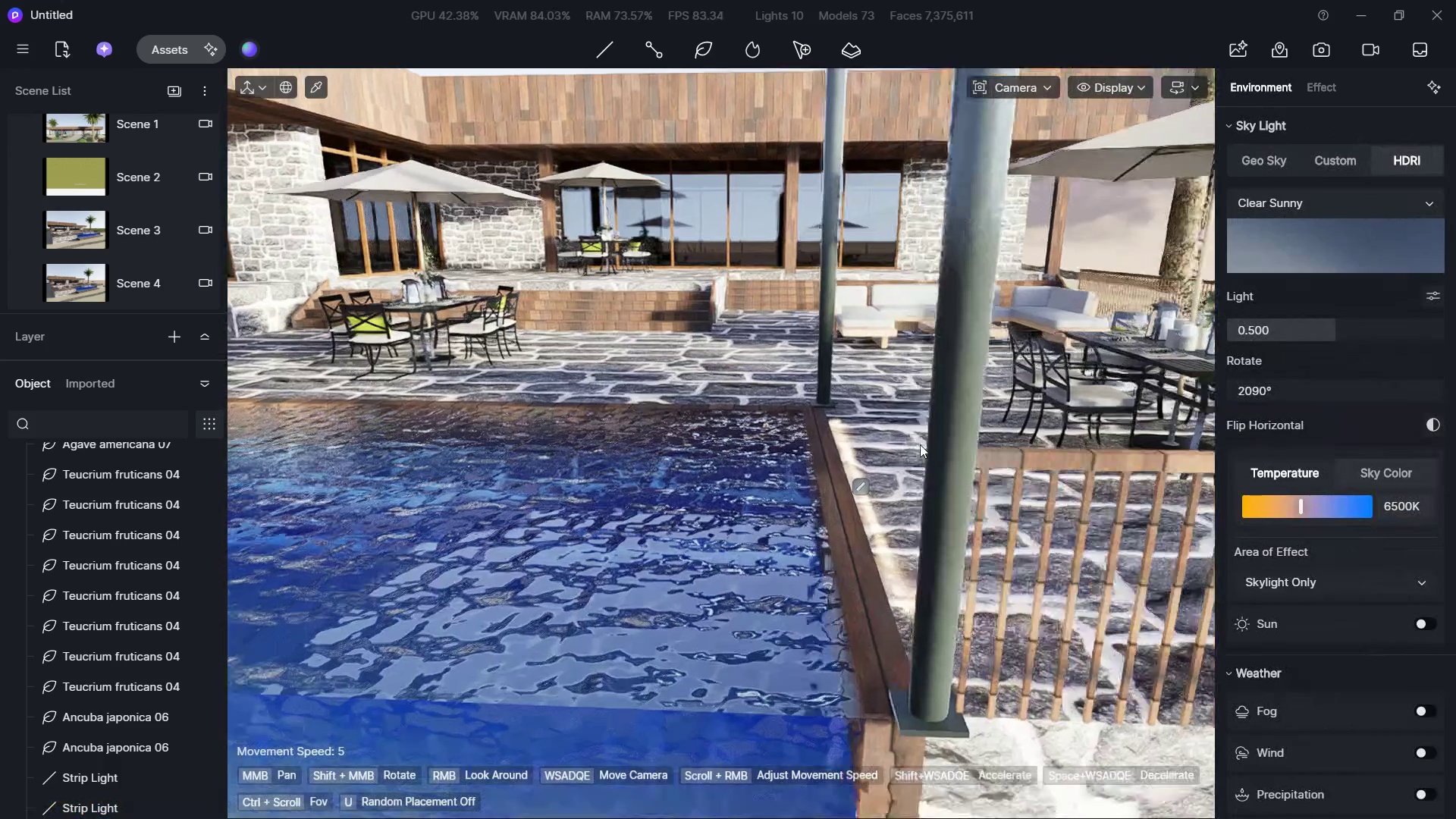 
key(A)
 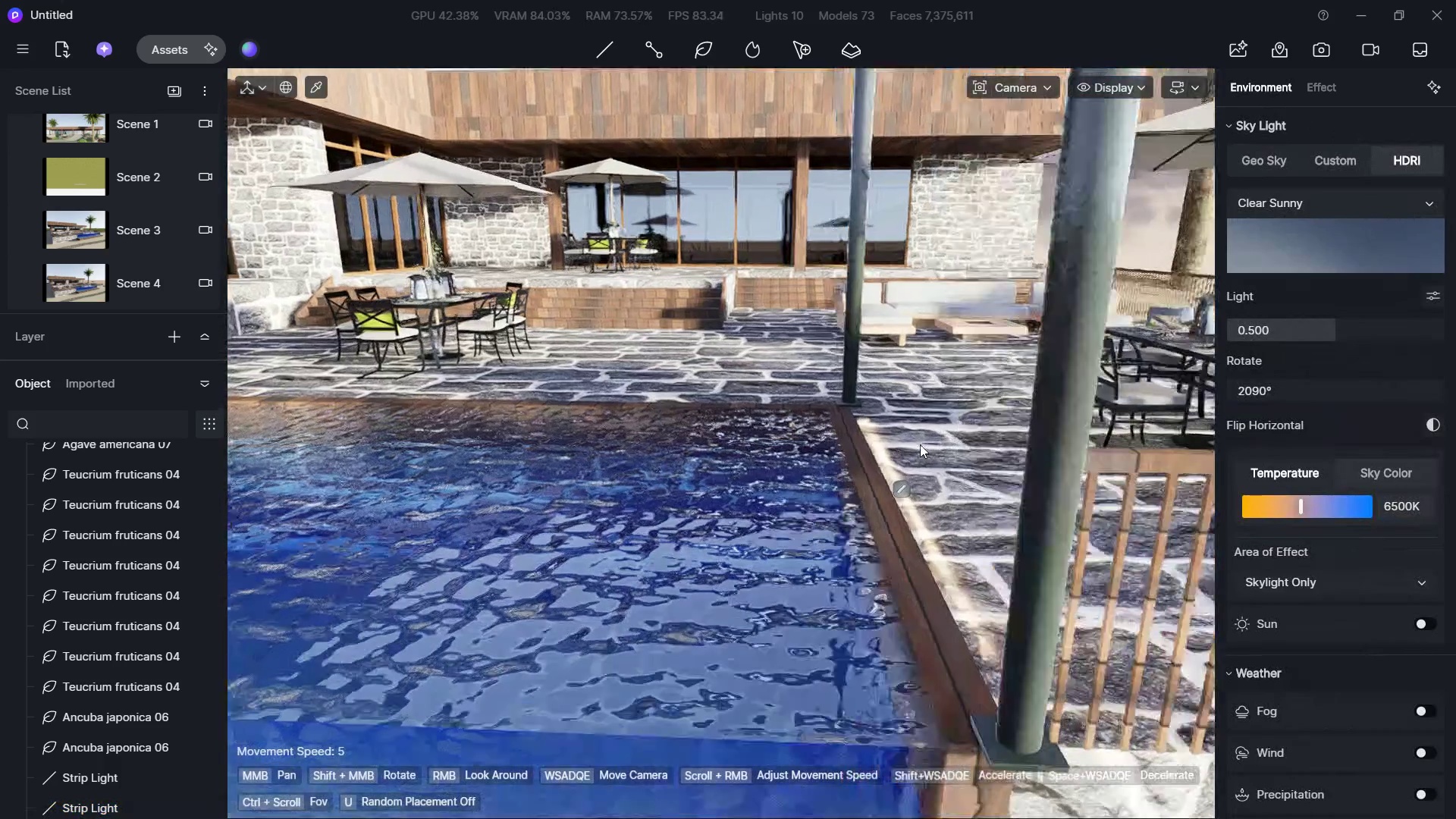 
triple_click([920, 444])
 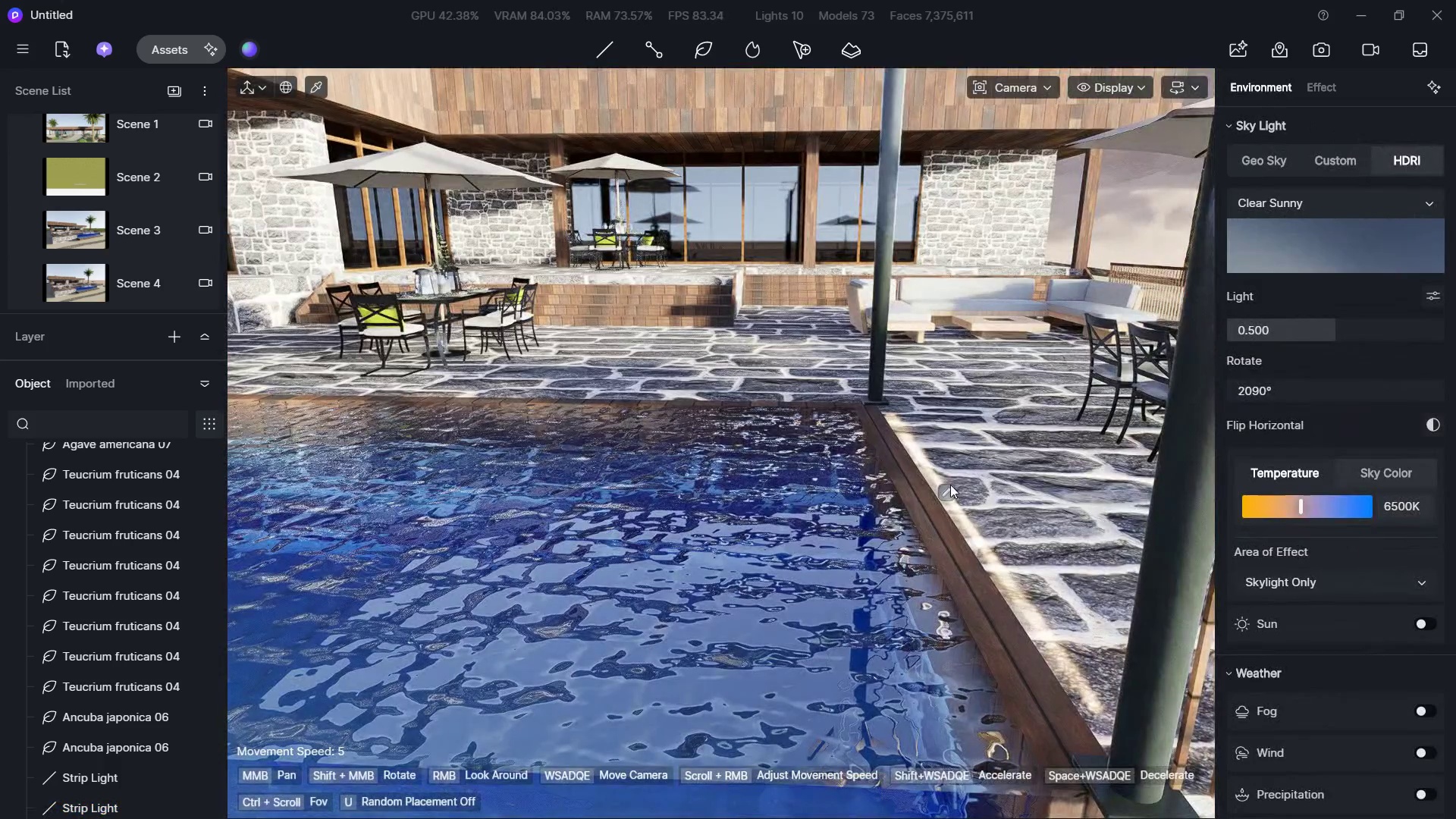 
left_click([946, 485])
 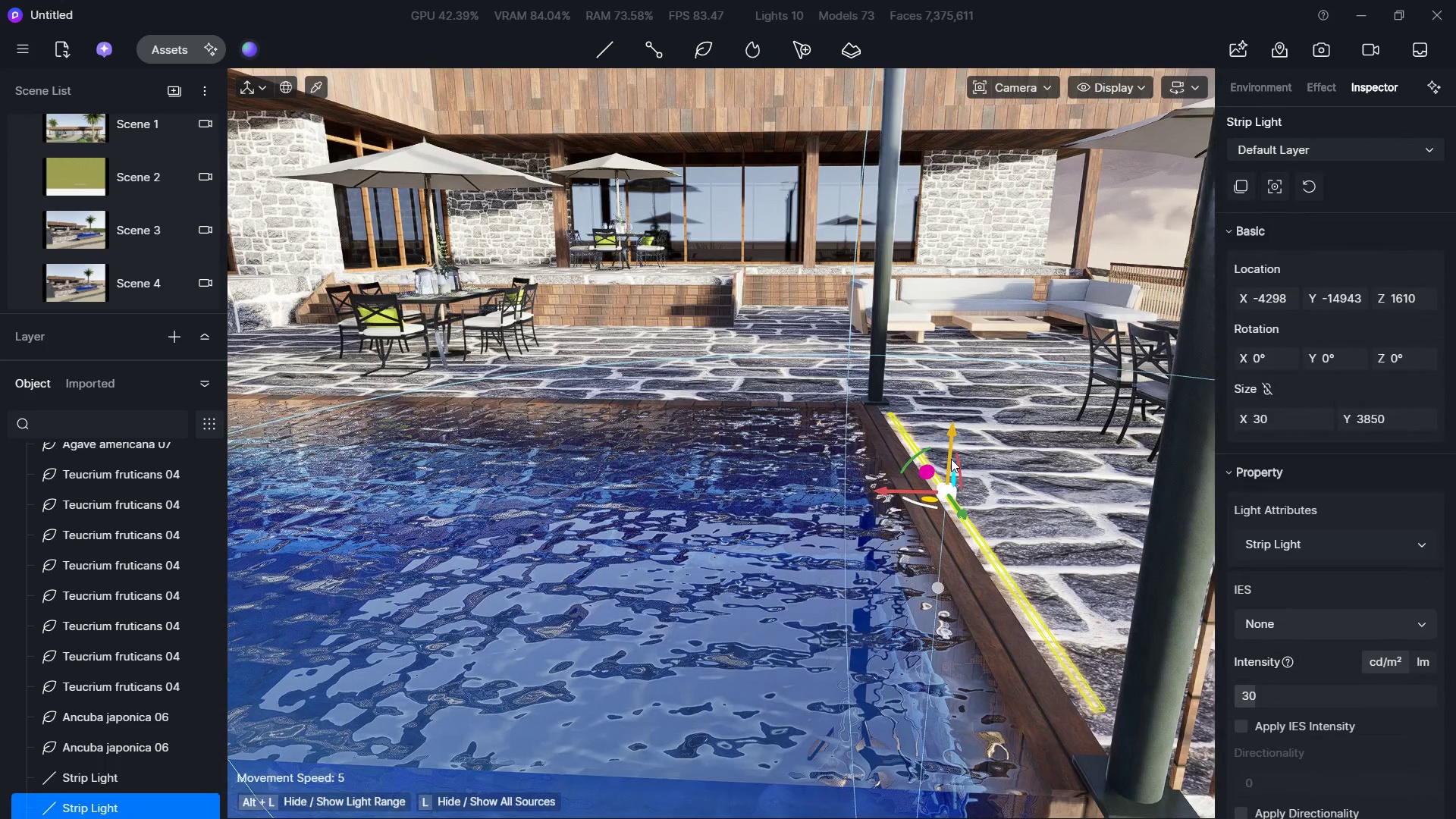 
left_click_drag(start_coordinate=[951, 458], to_coordinate=[951, 443])
 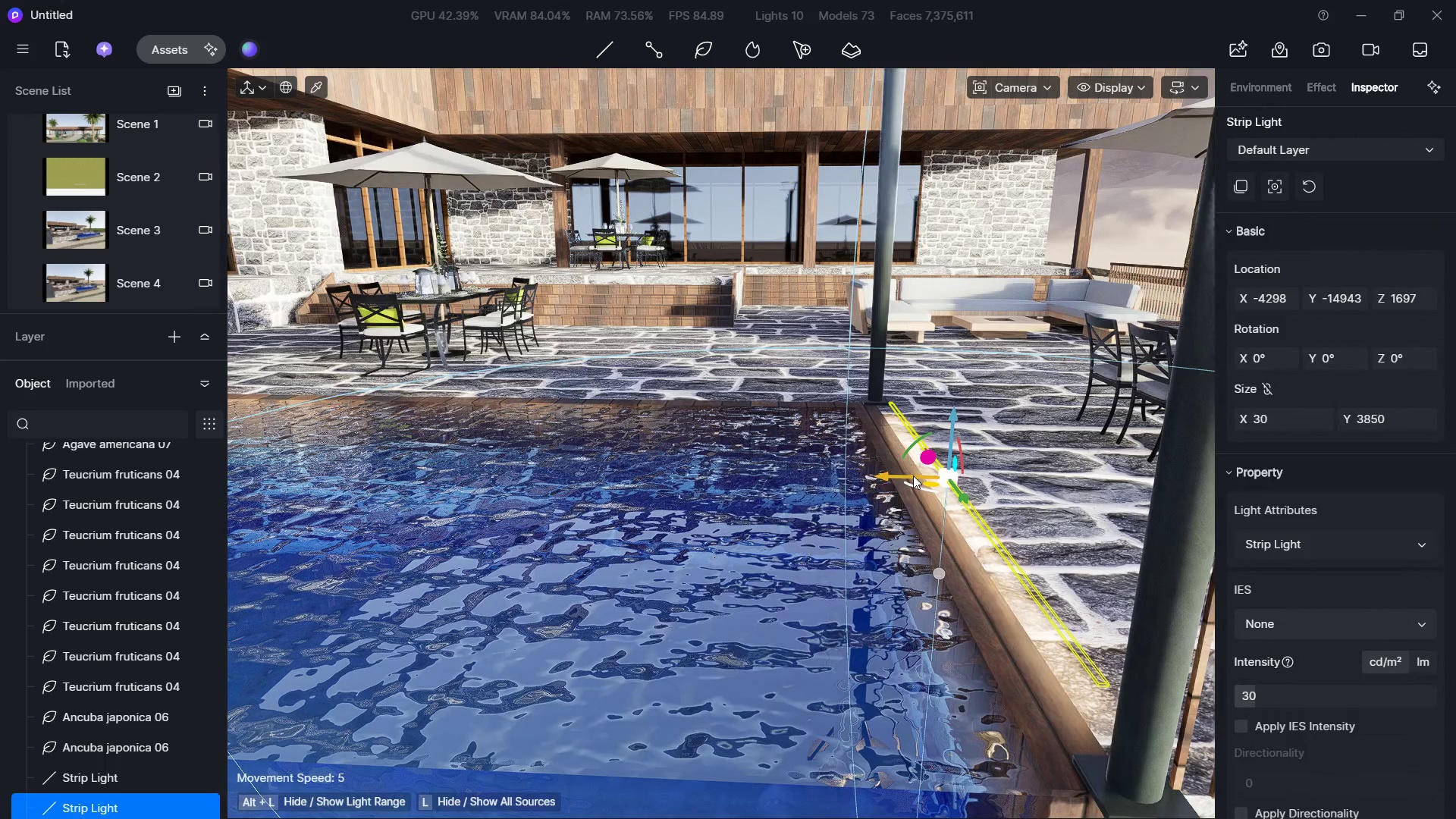 
left_click_drag(start_coordinate=[908, 475], to_coordinate=[888, 475])
 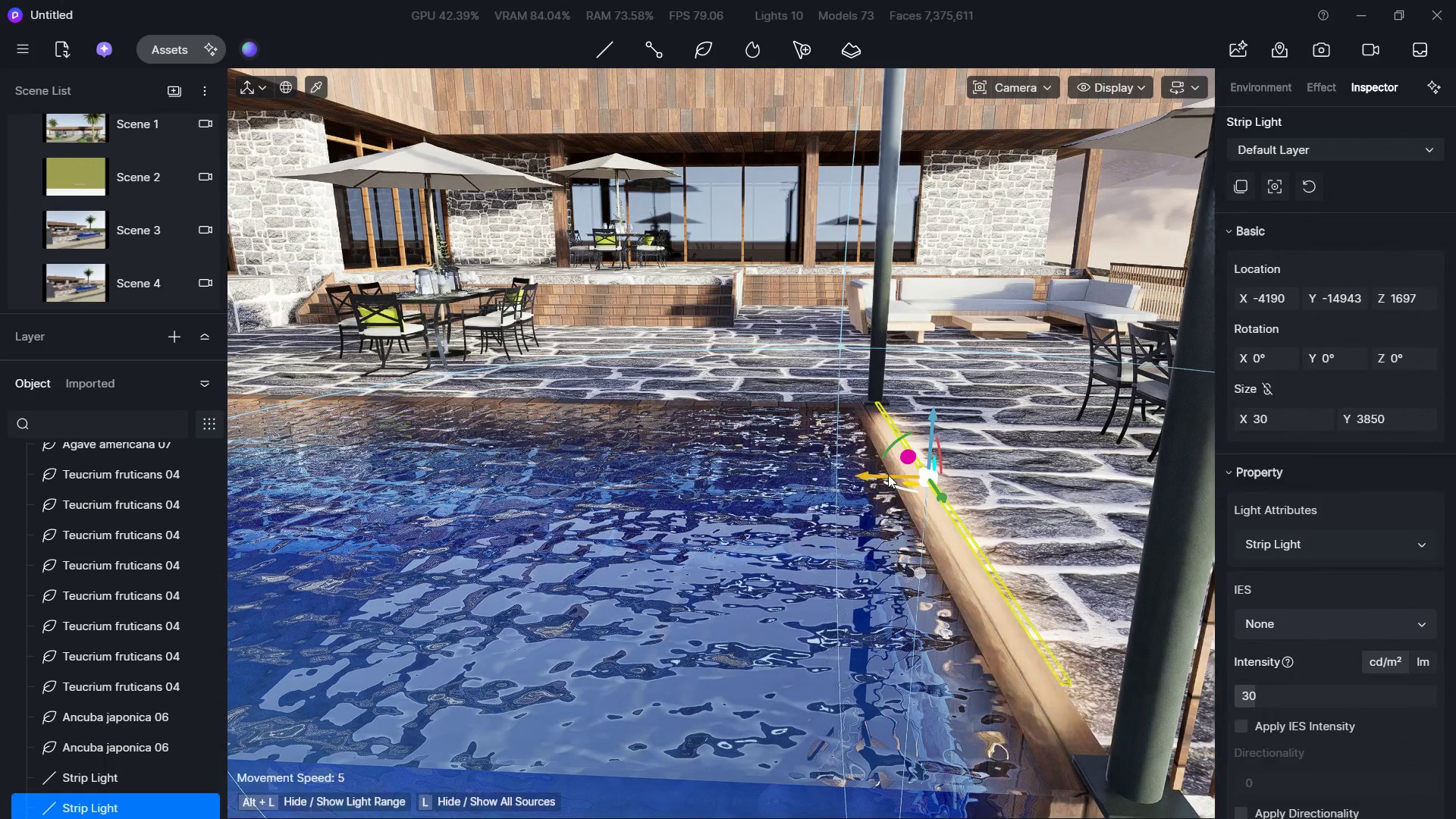 
hold_key(key=A, duration=1.38)
 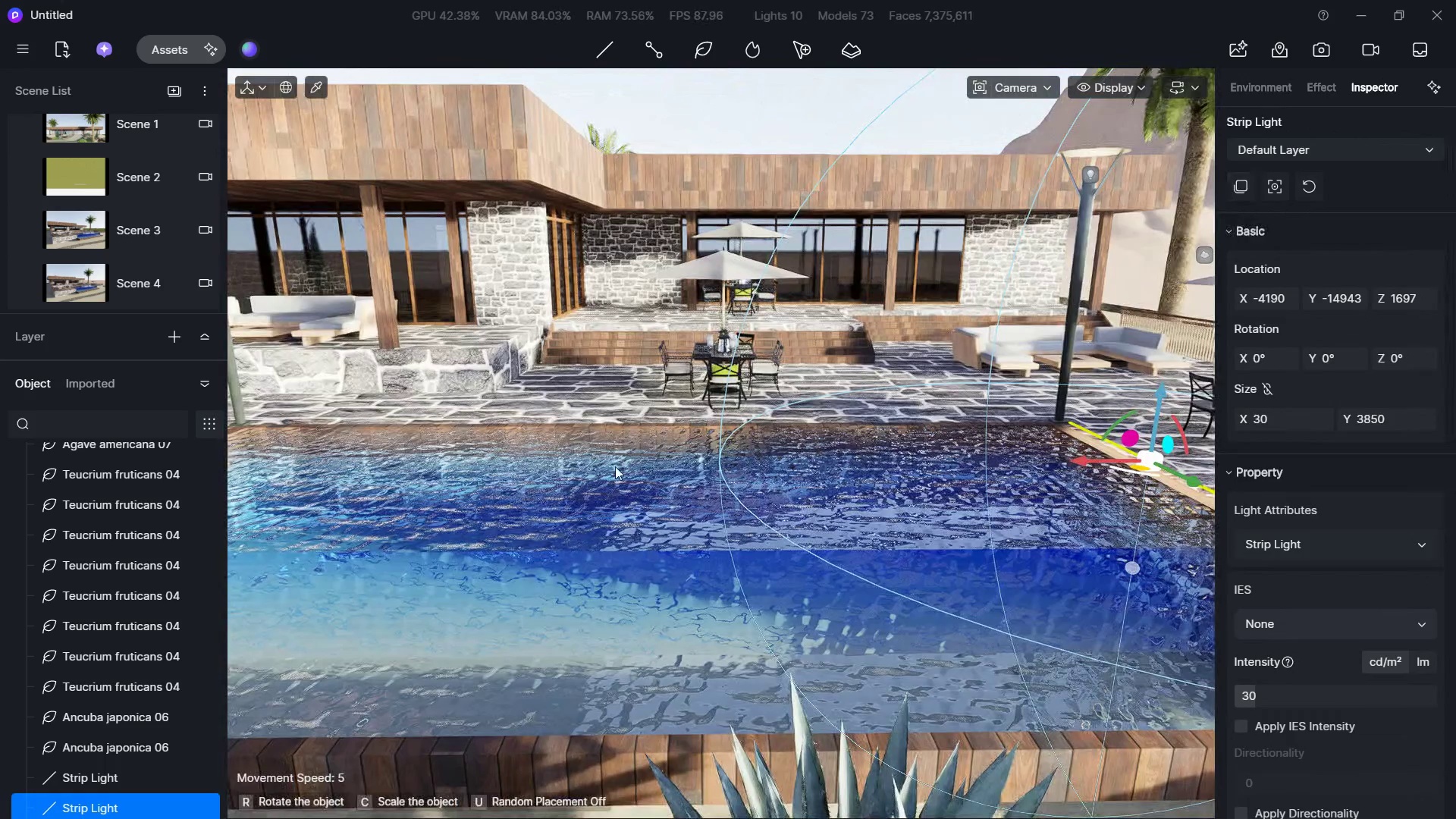 
hold_key(key=S, duration=1.41)
 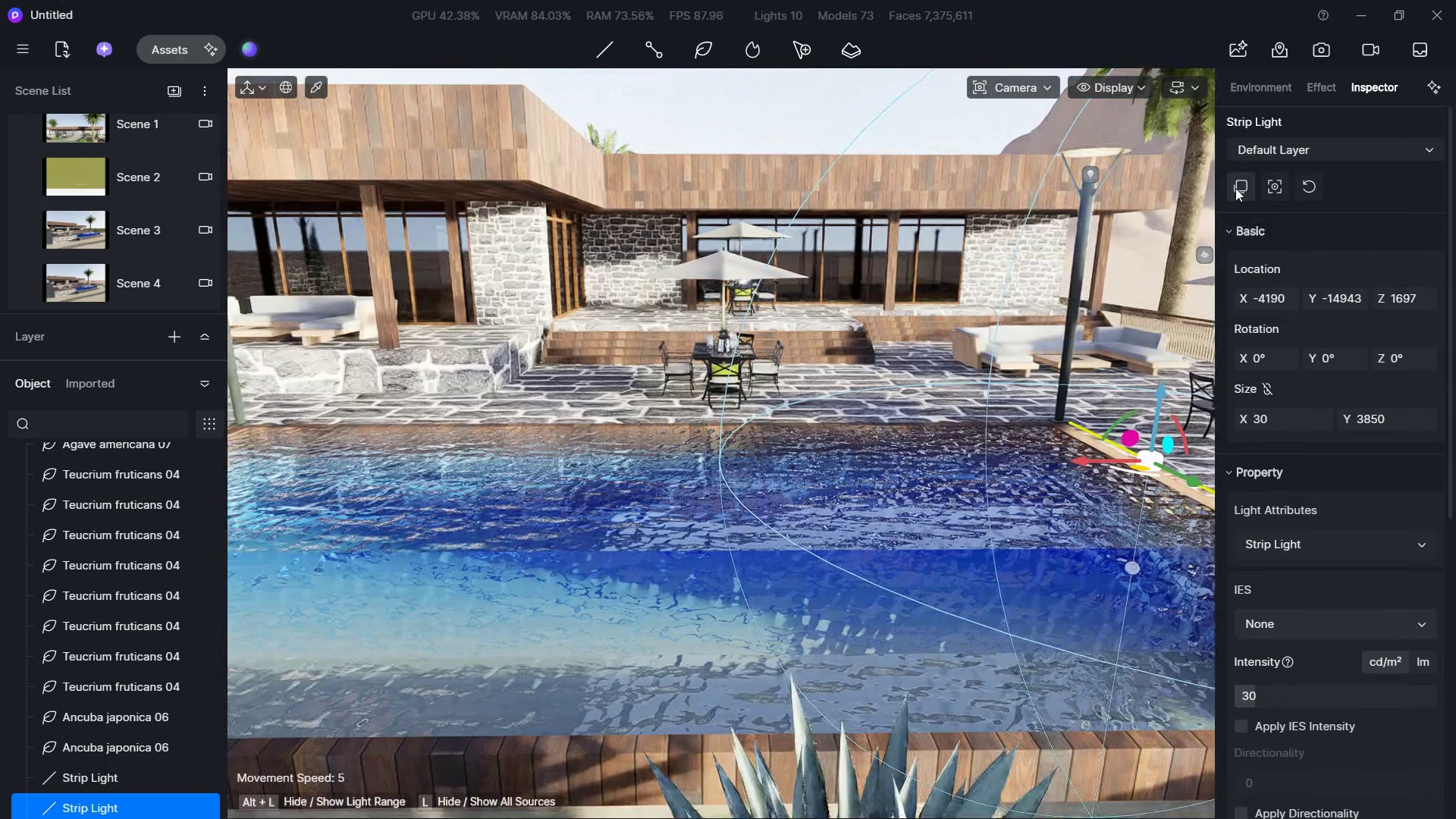 
left_click([1235, 188])
 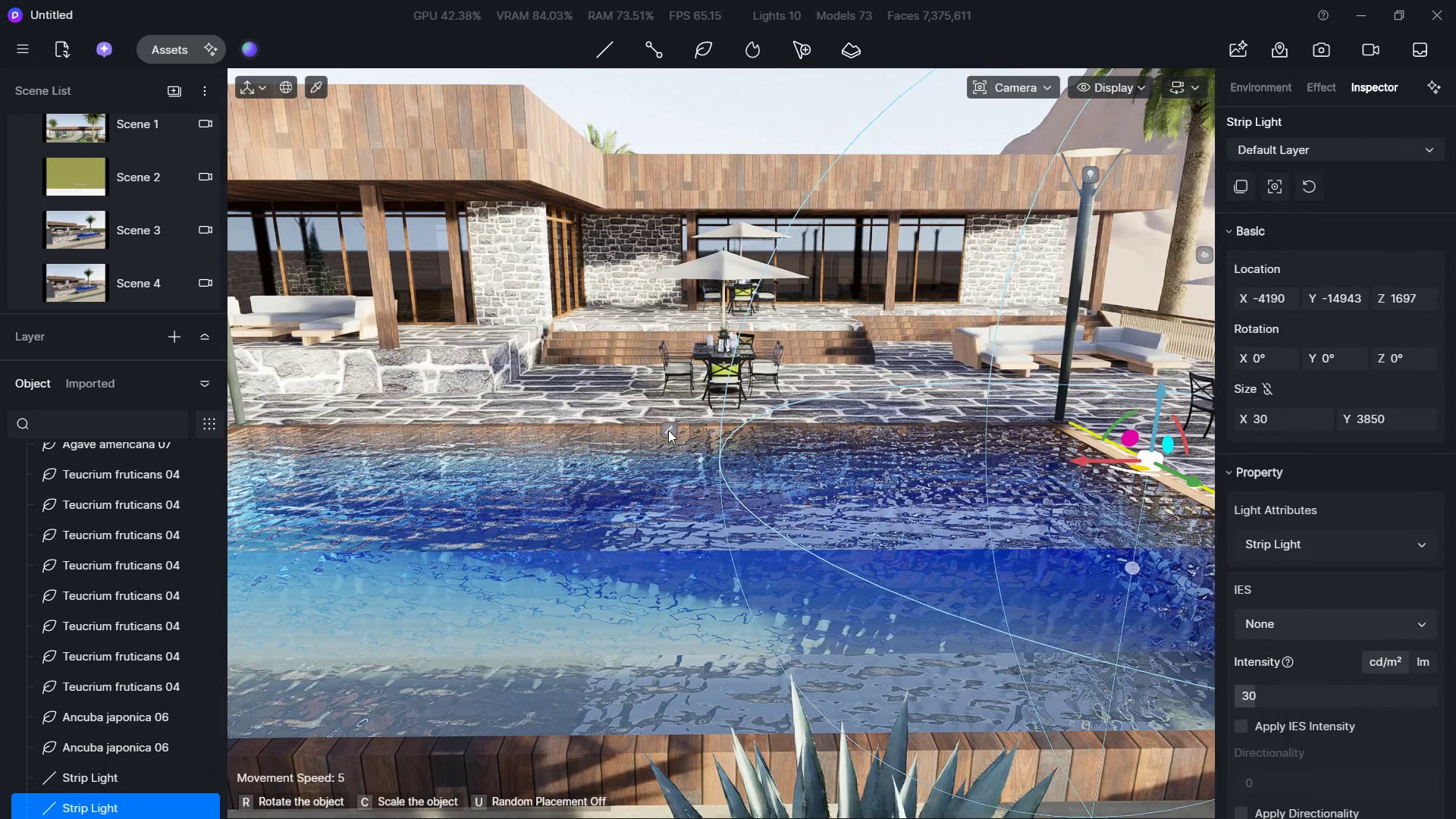 
left_click([666, 423])
 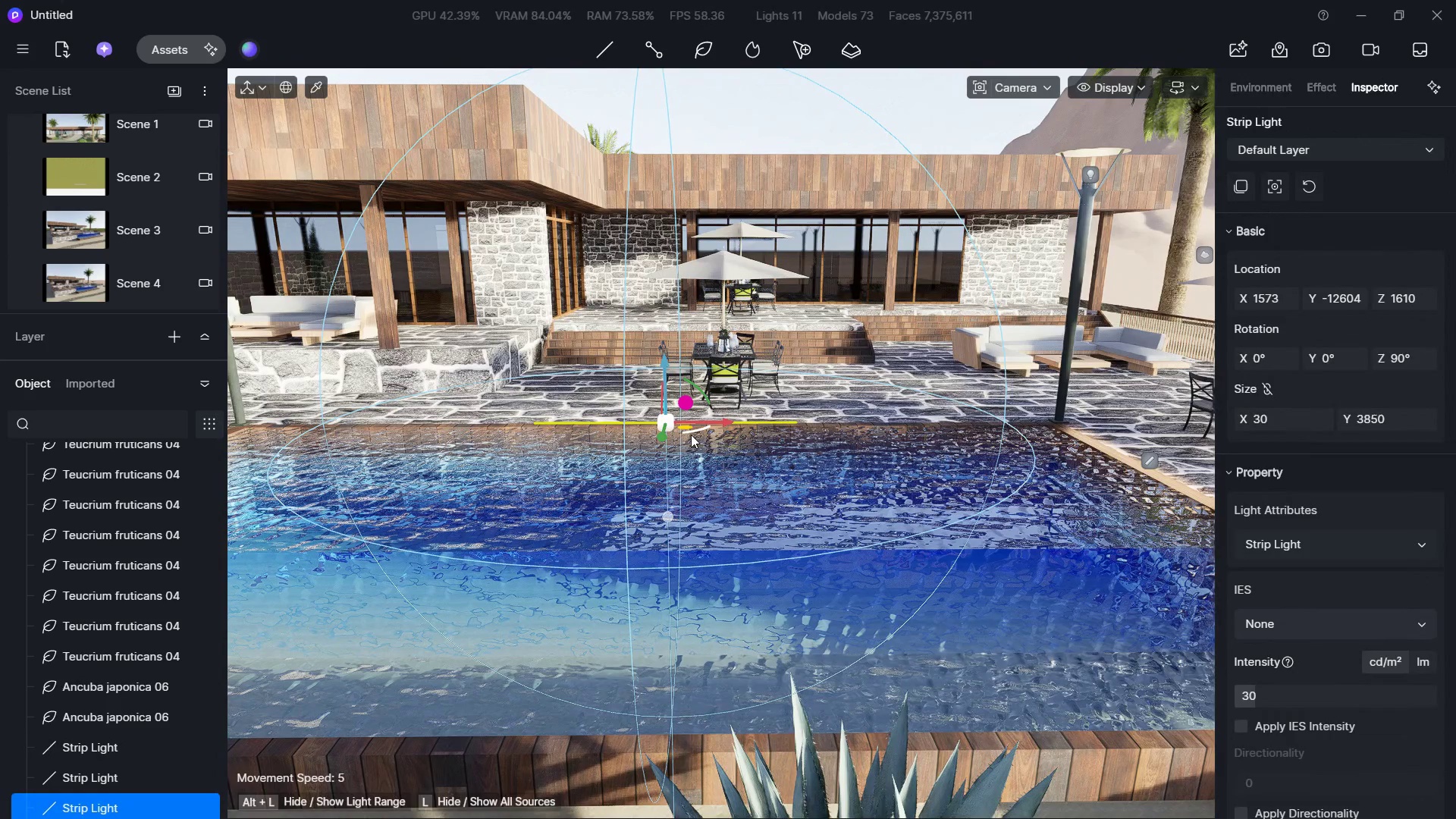 
left_click_drag(start_coordinate=[689, 433], to_coordinate=[706, 441])
 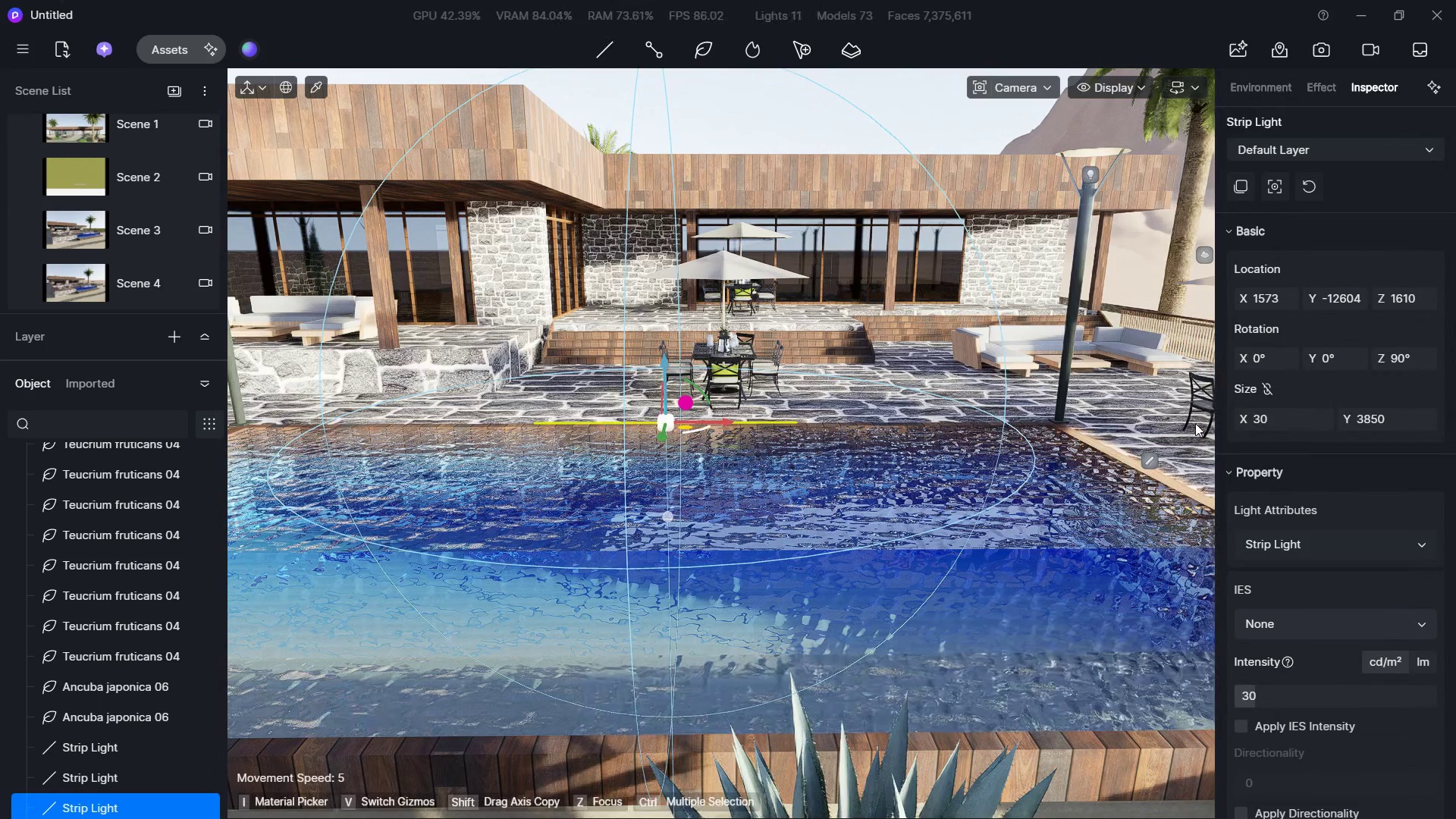 
hold_key(key=ShiftLeft, duration=1.88)
 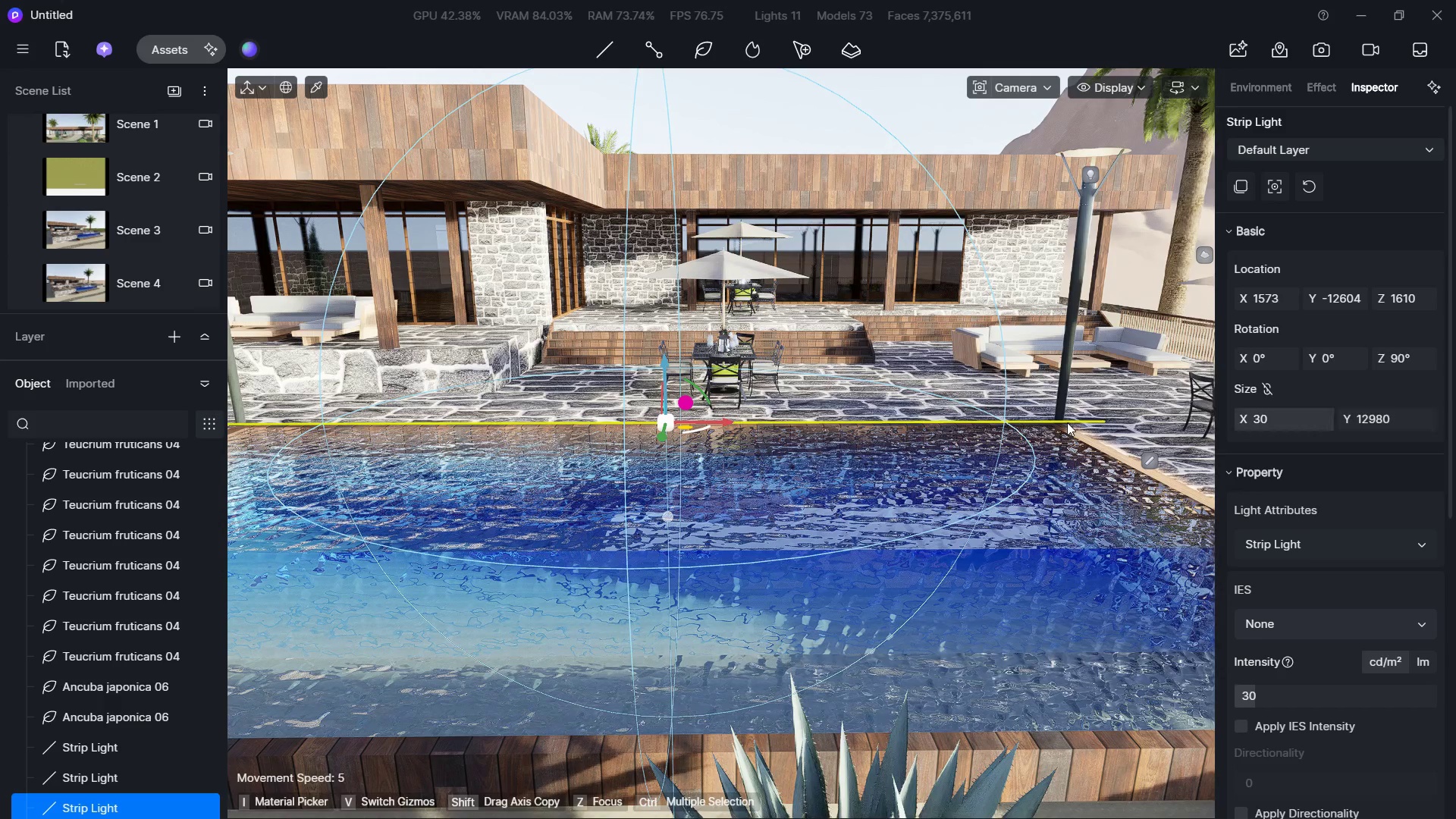 
hold_key(key=W, duration=1.16)
 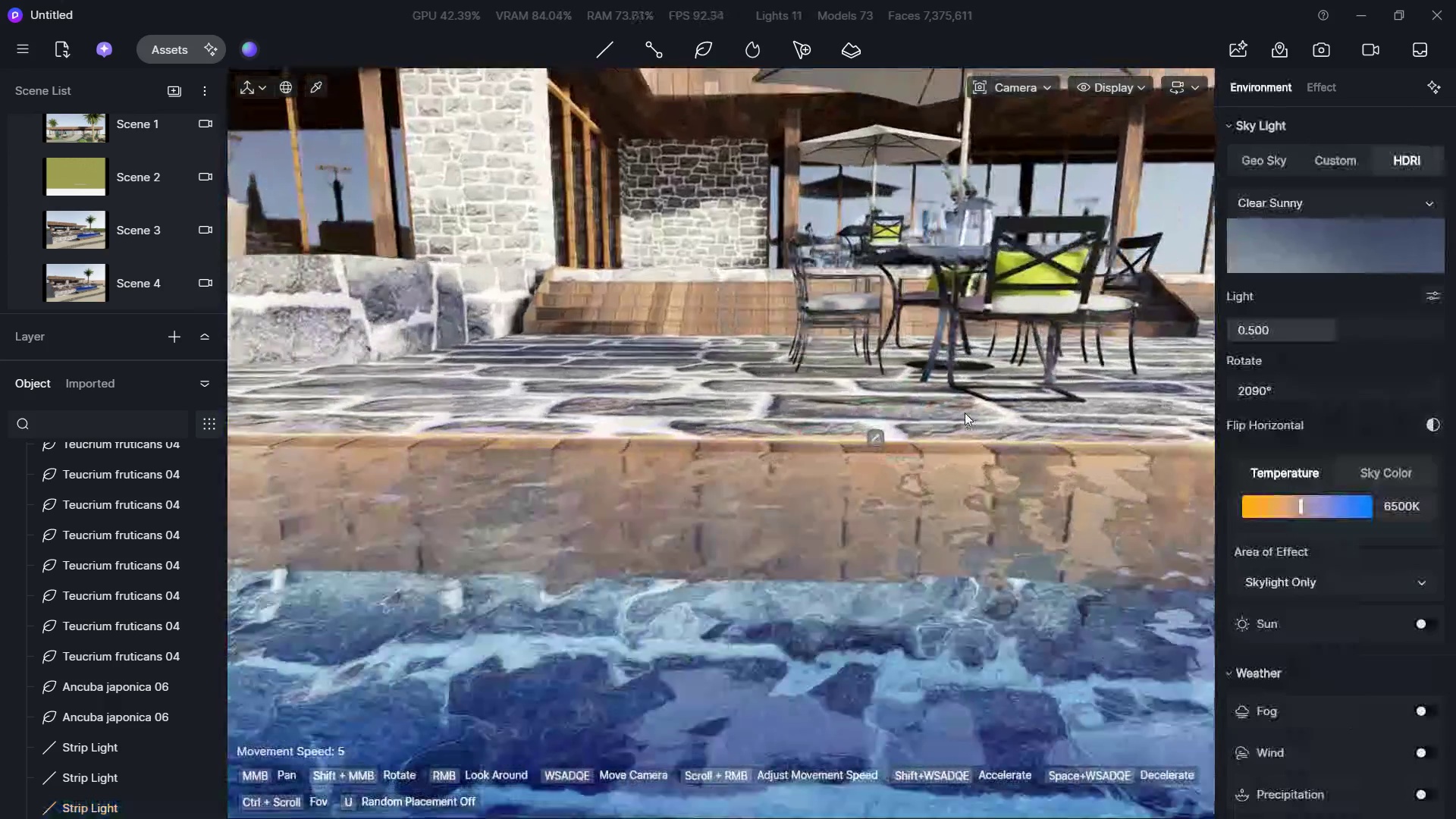 
hold_key(key=ShiftLeft, duration=0.53)
 